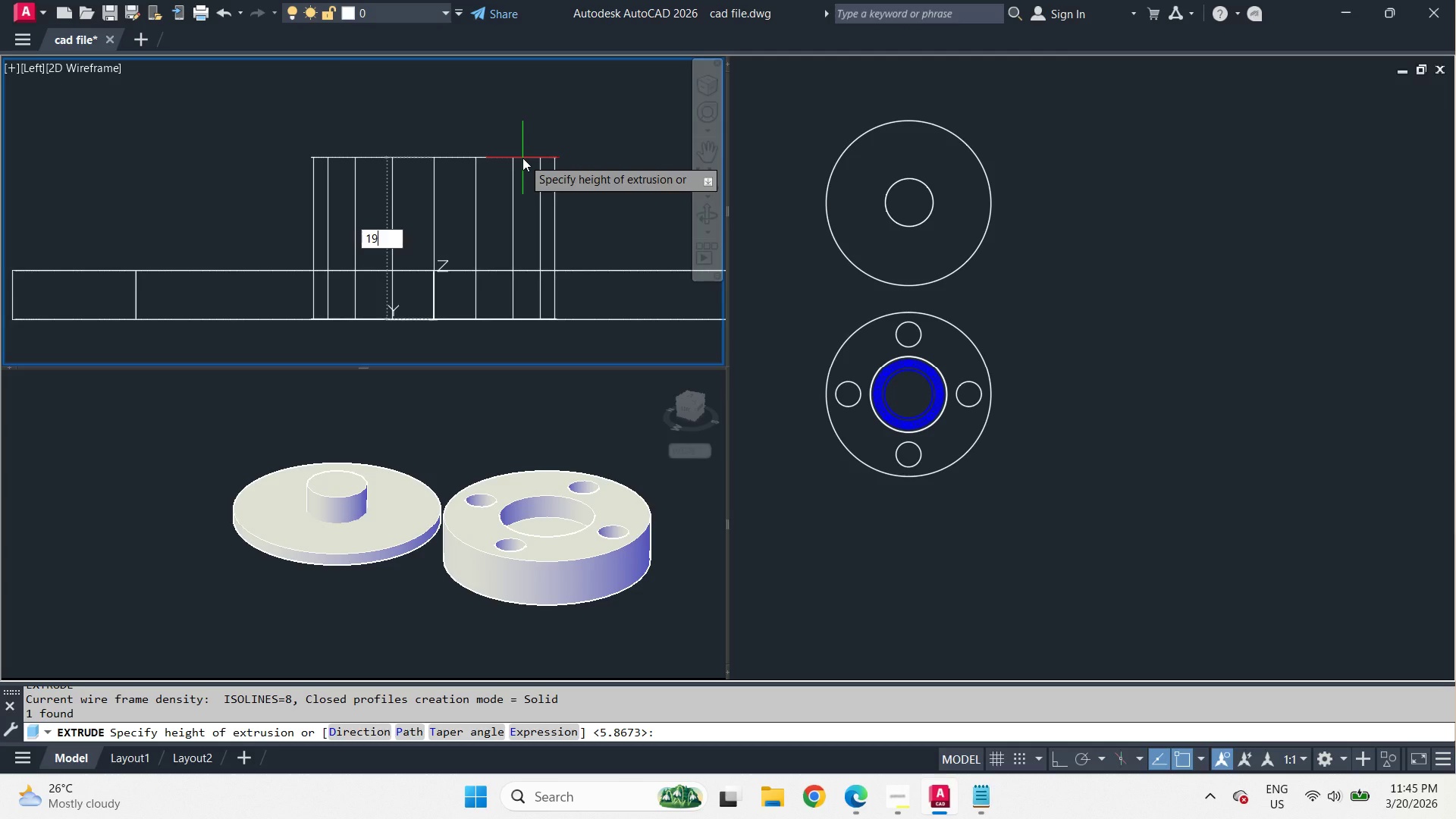 
wait(5.92)
 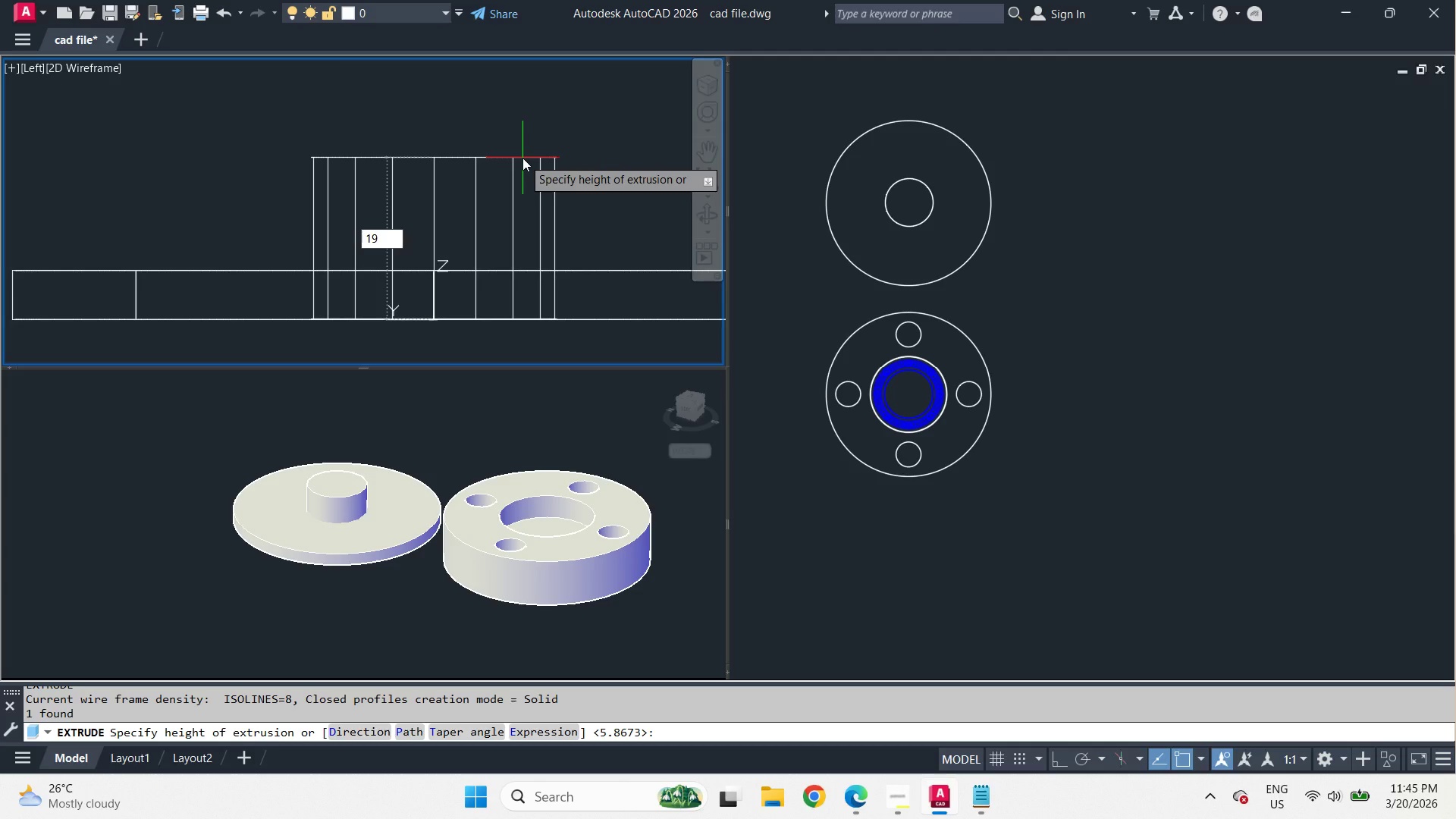 
key(NumpadEnter)
 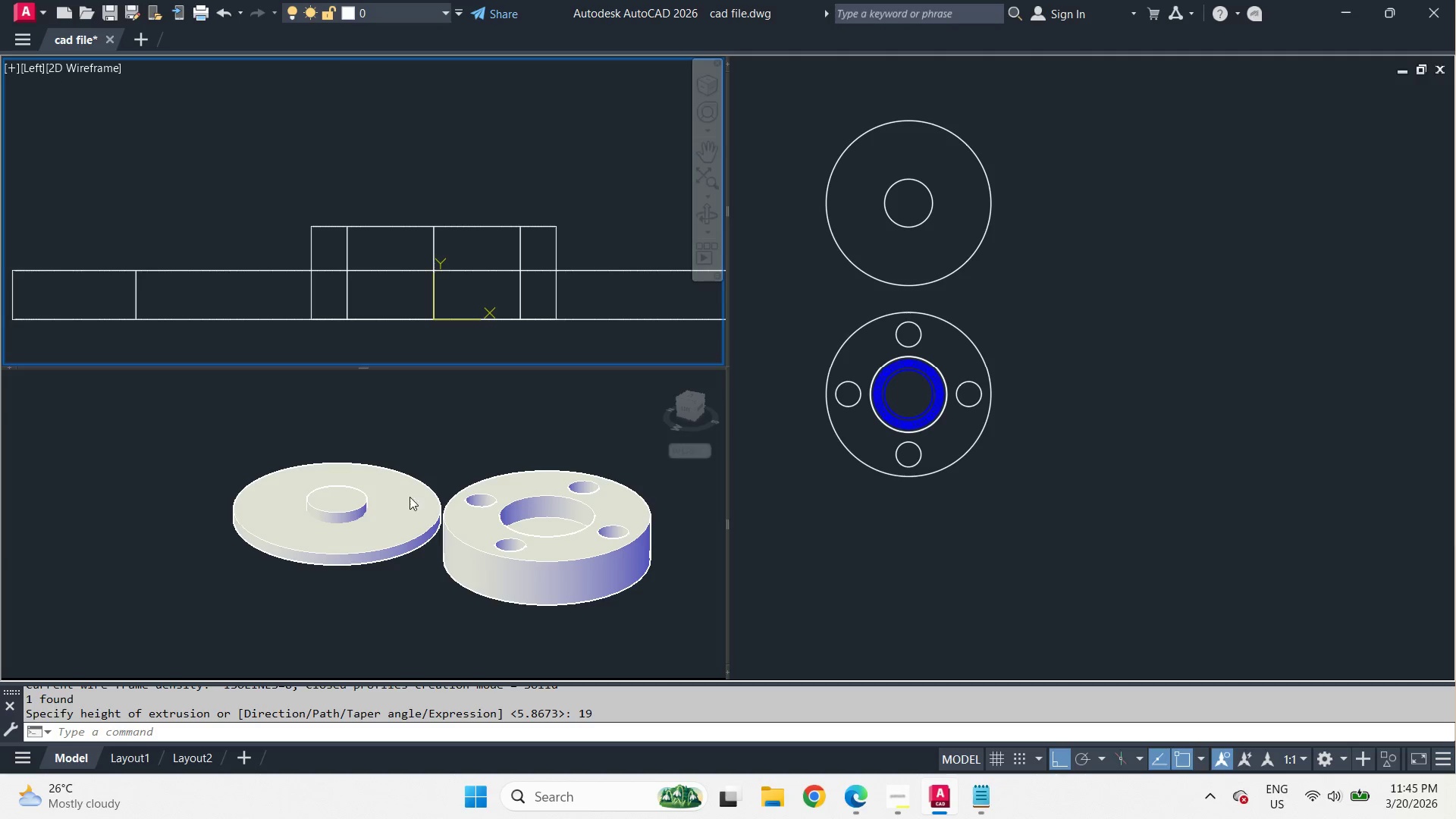 
left_click([362, 585])
 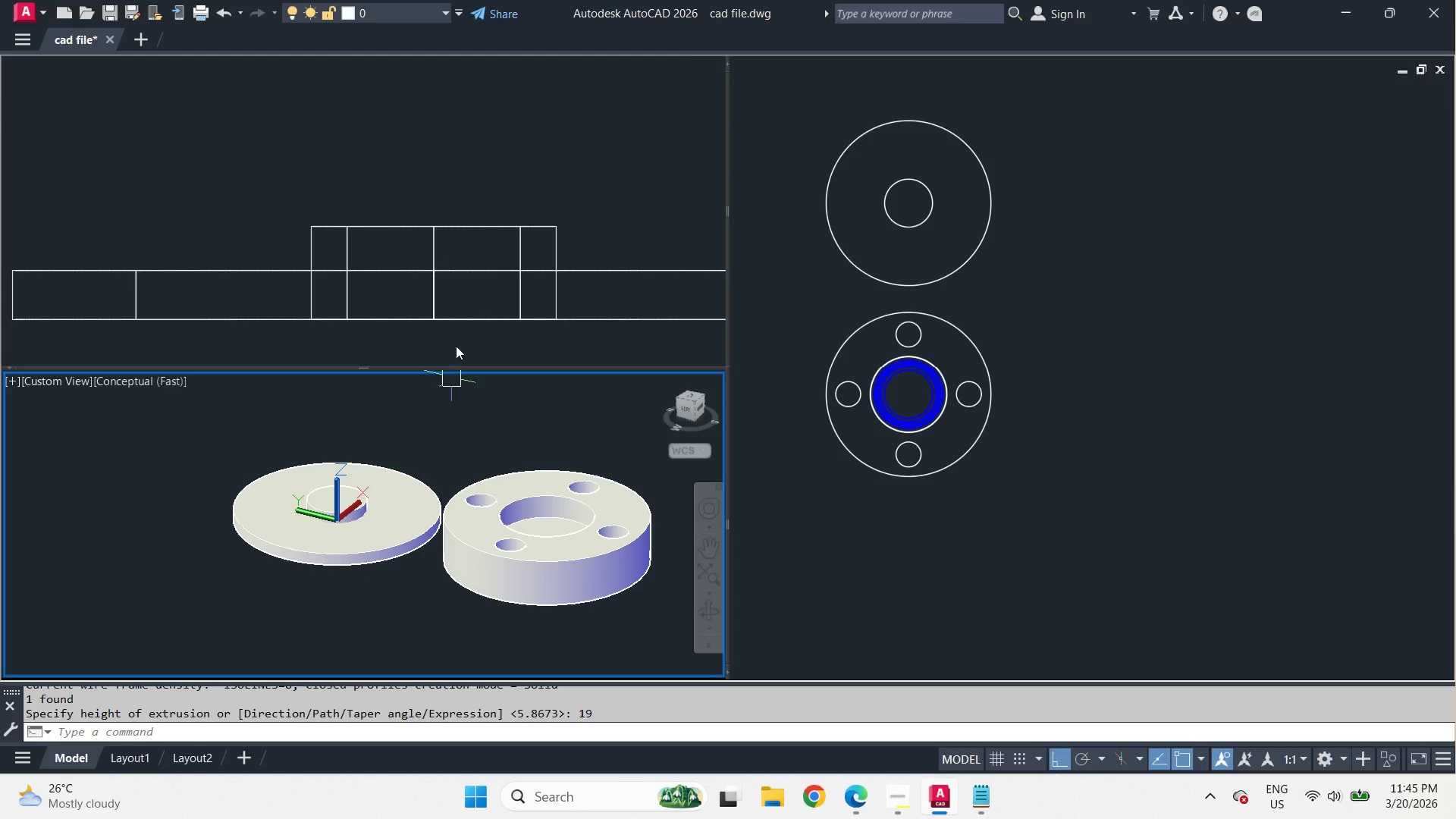 
left_click([459, 147])
 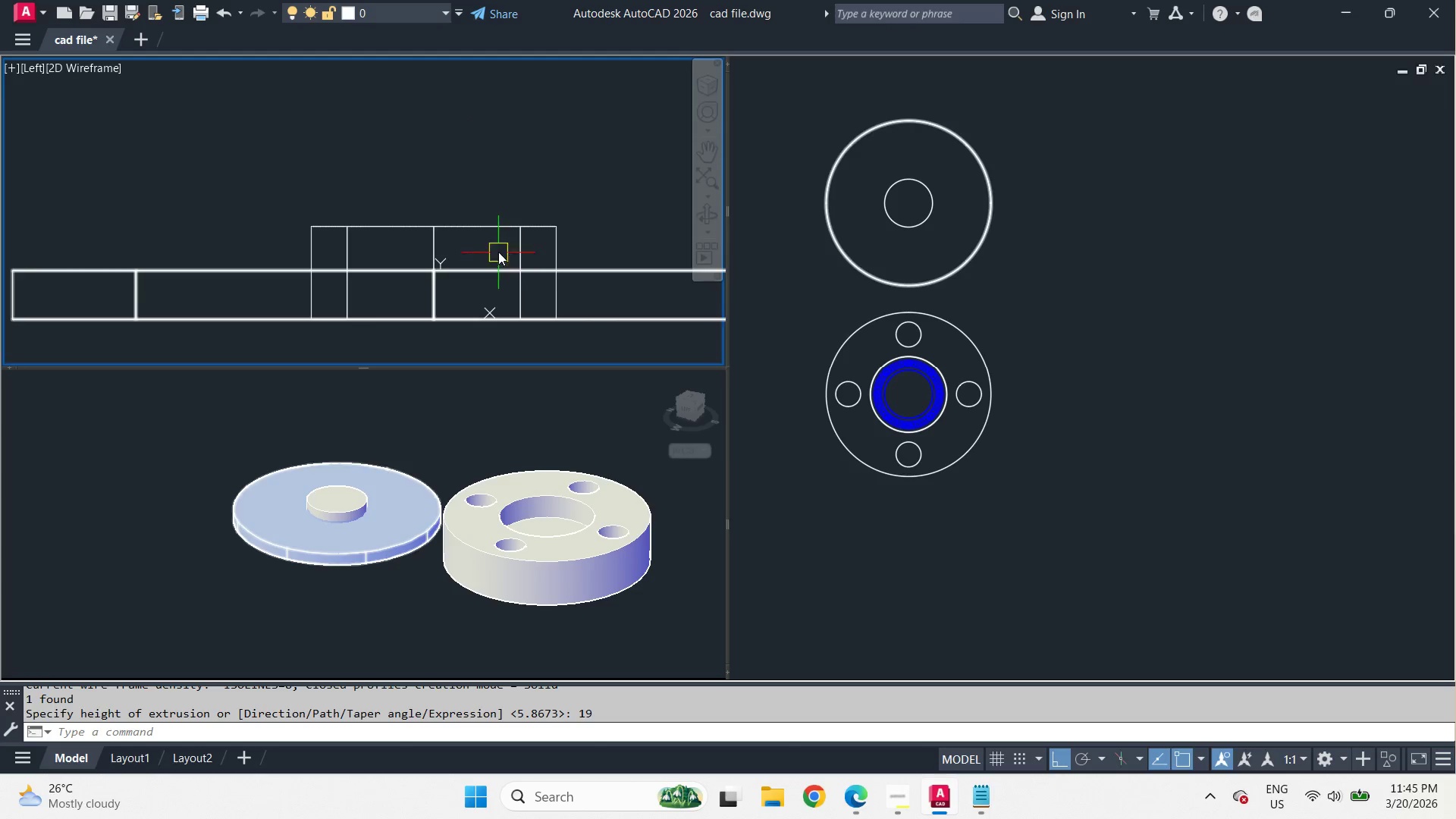 
left_click([493, 231])
 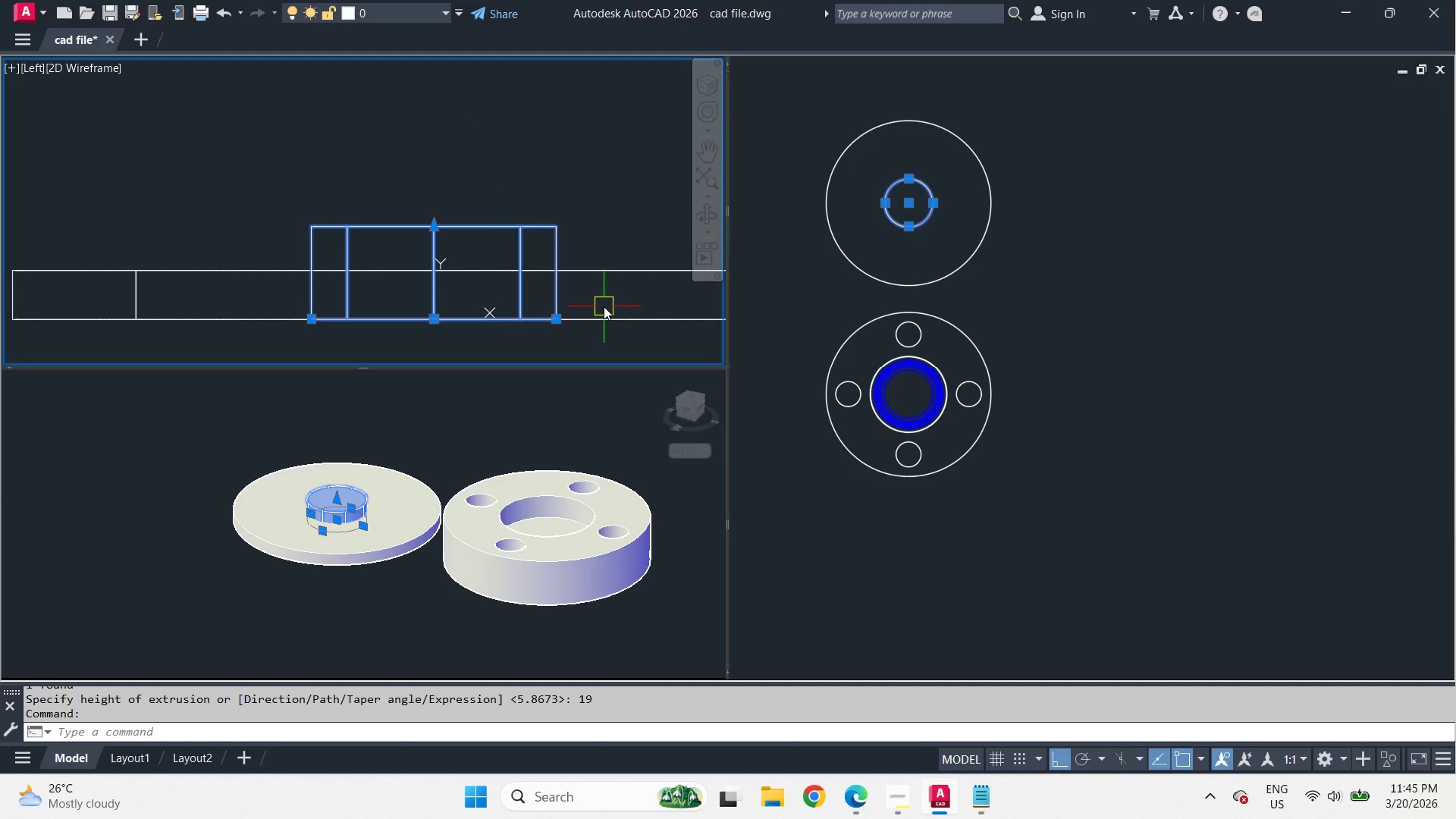 
key(M)
 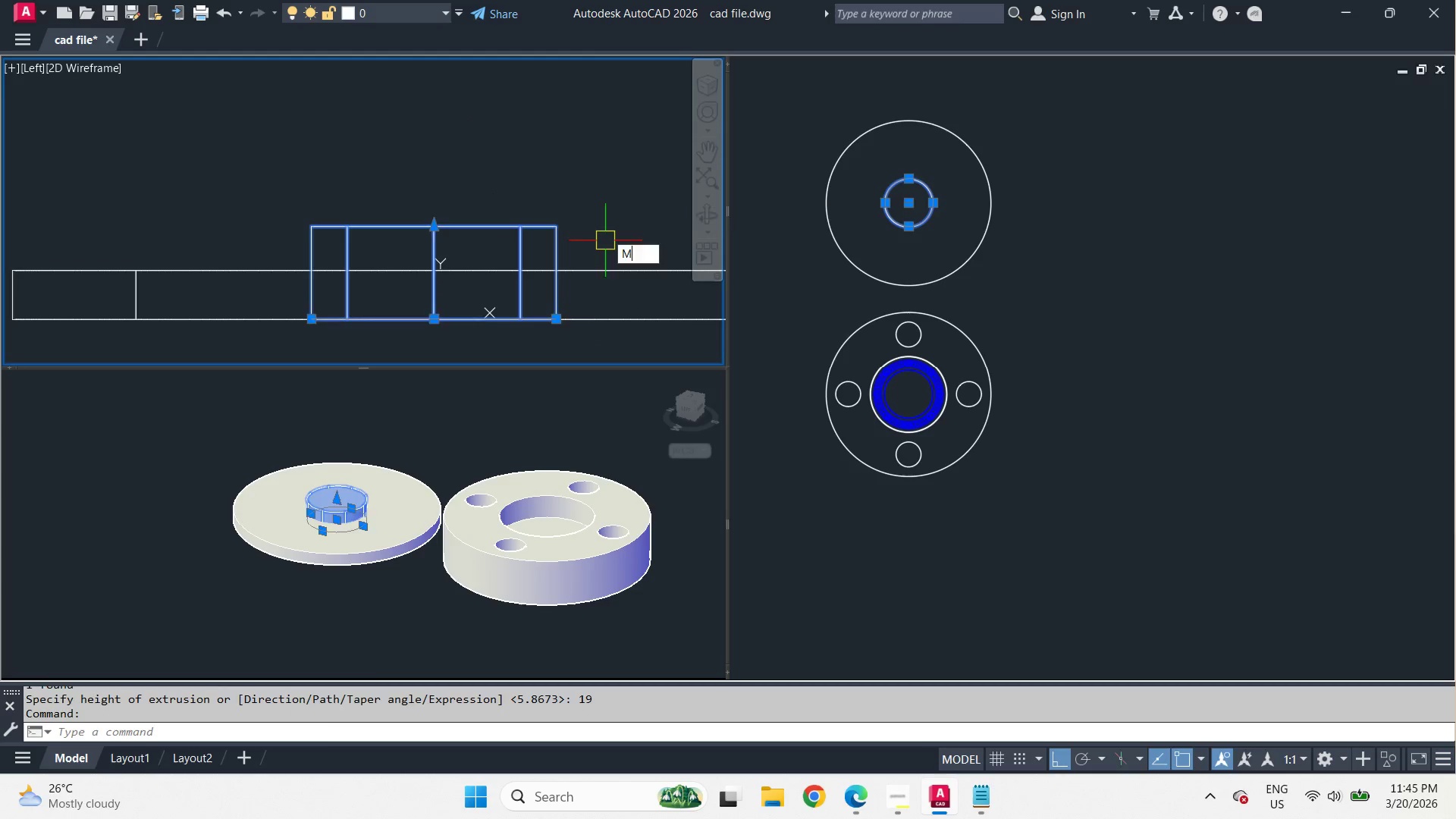 
type( 10 DLI )
 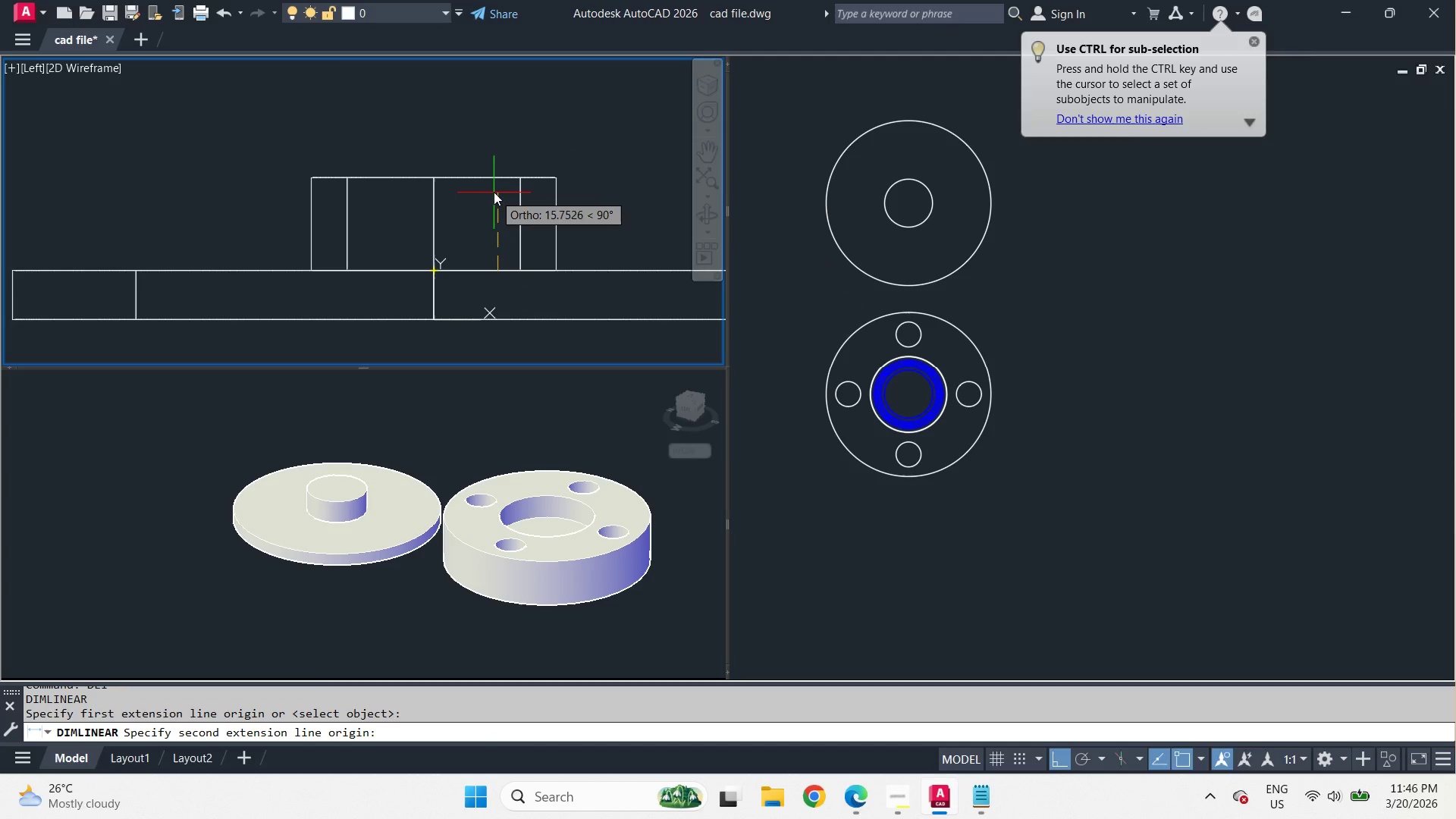 
left_click([494, 186])
 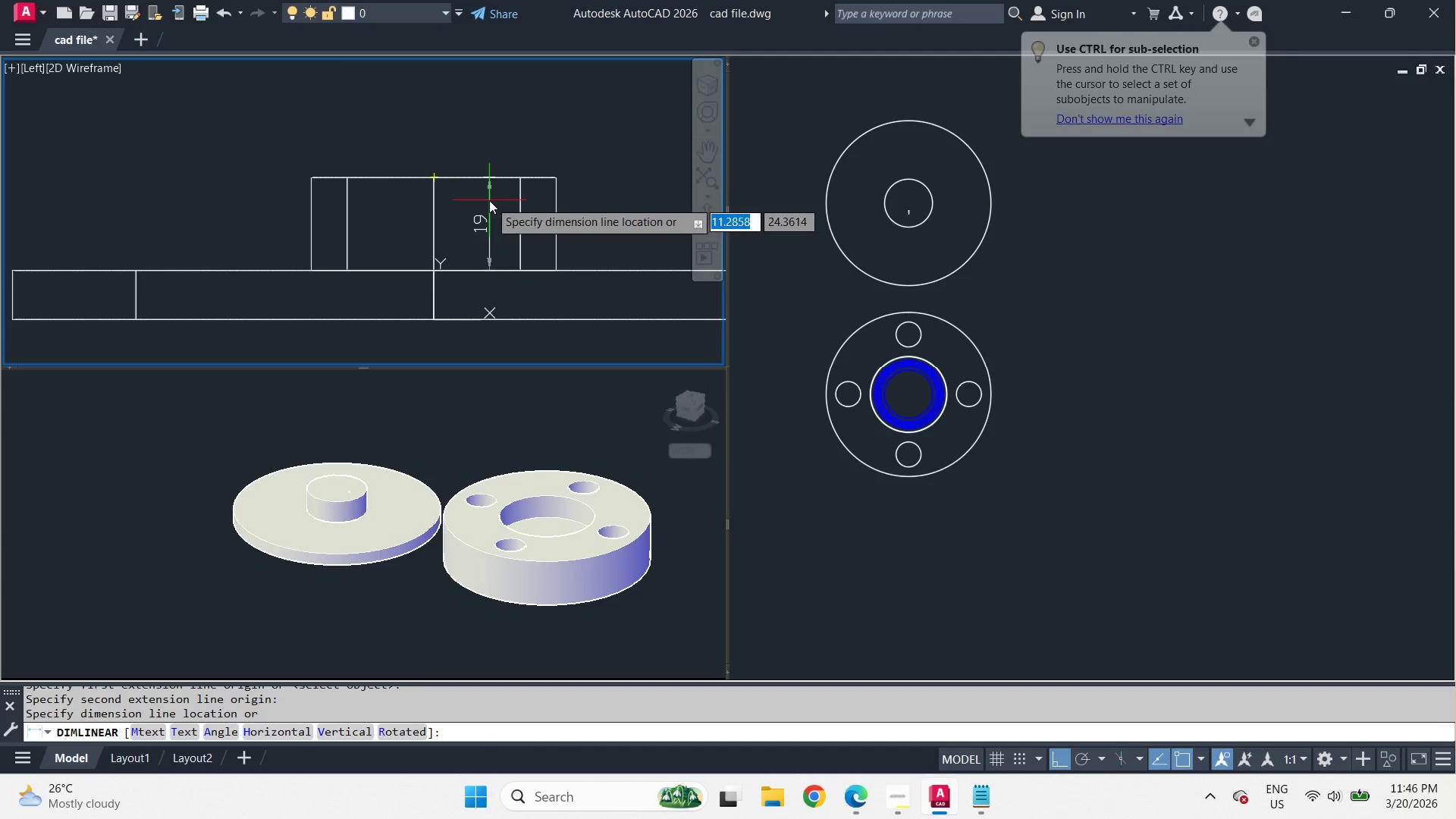 
key(Escape)
type(UNI )
 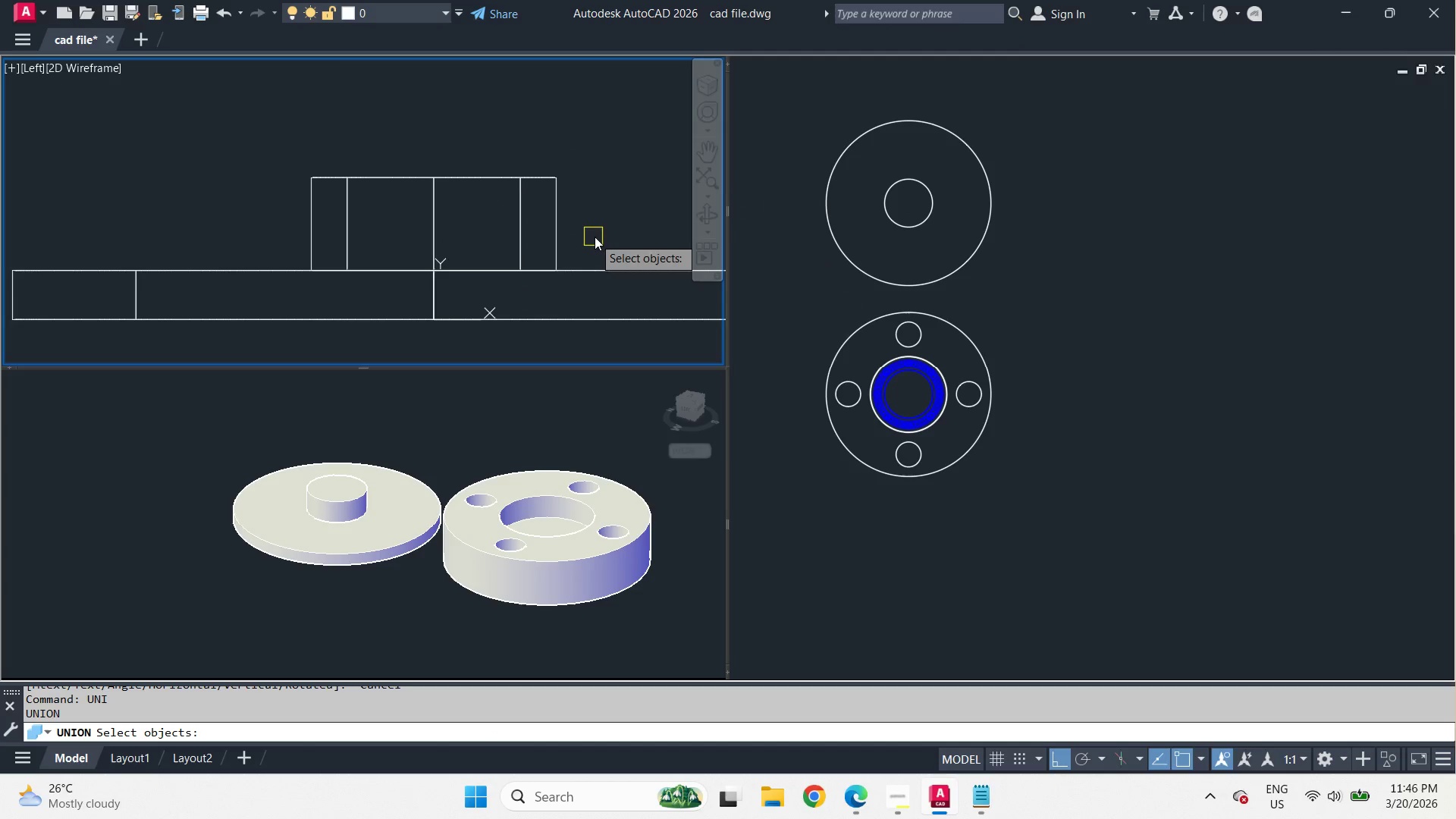 
left_click_drag(start_coordinate=[597, 237], to_coordinate=[587, 249])
 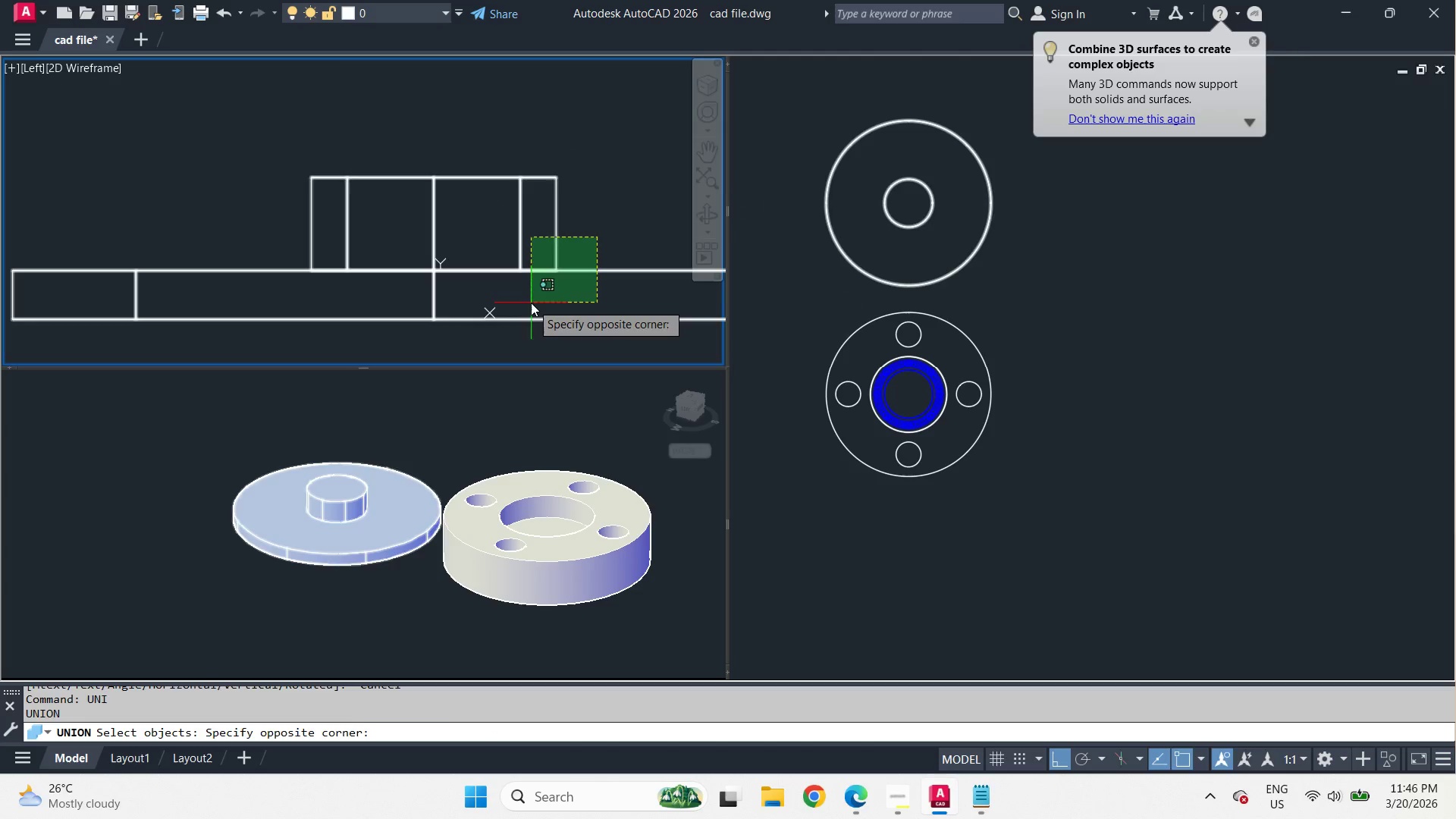 
double_click([531, 303])
 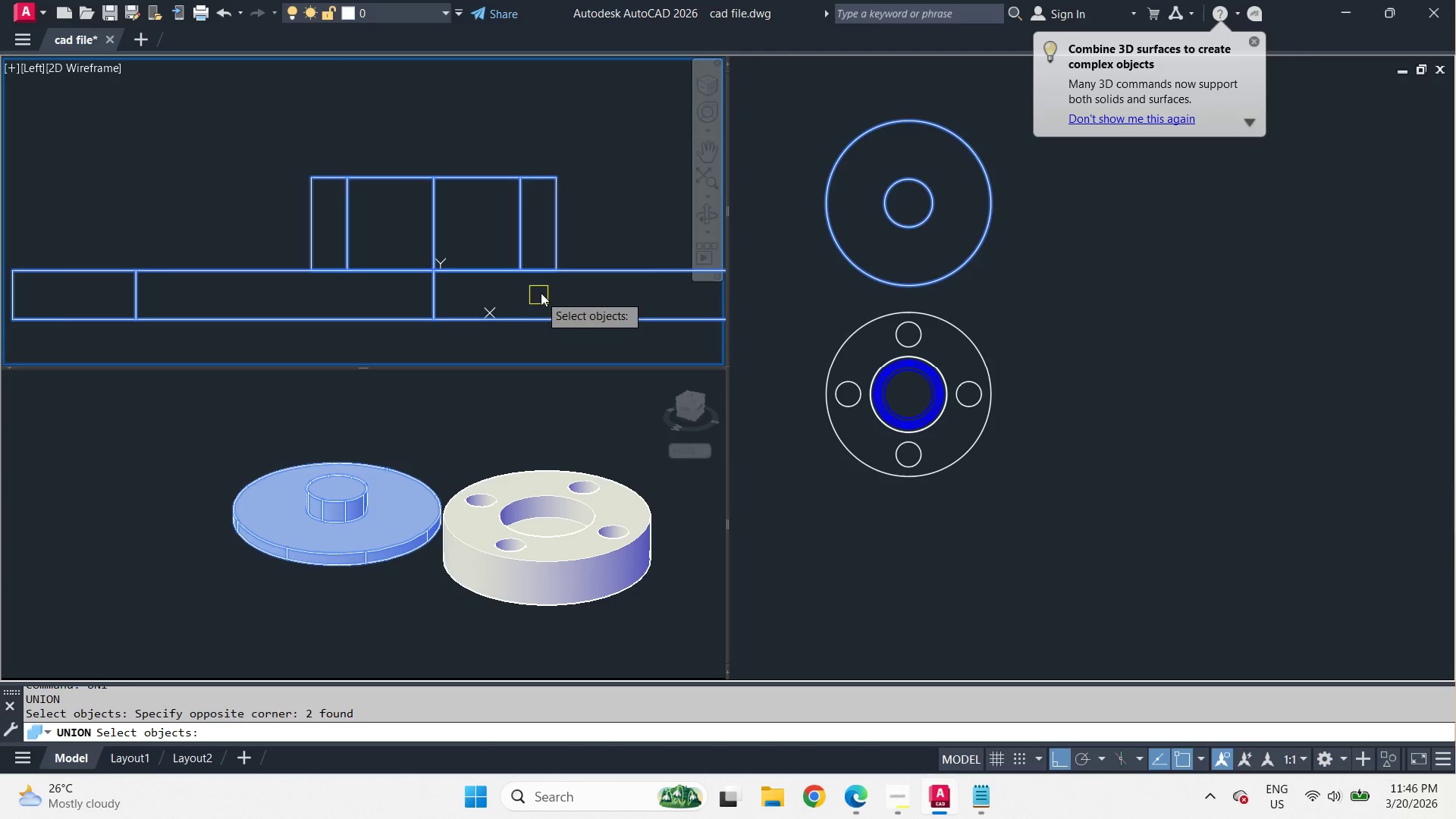 
key(Space)
 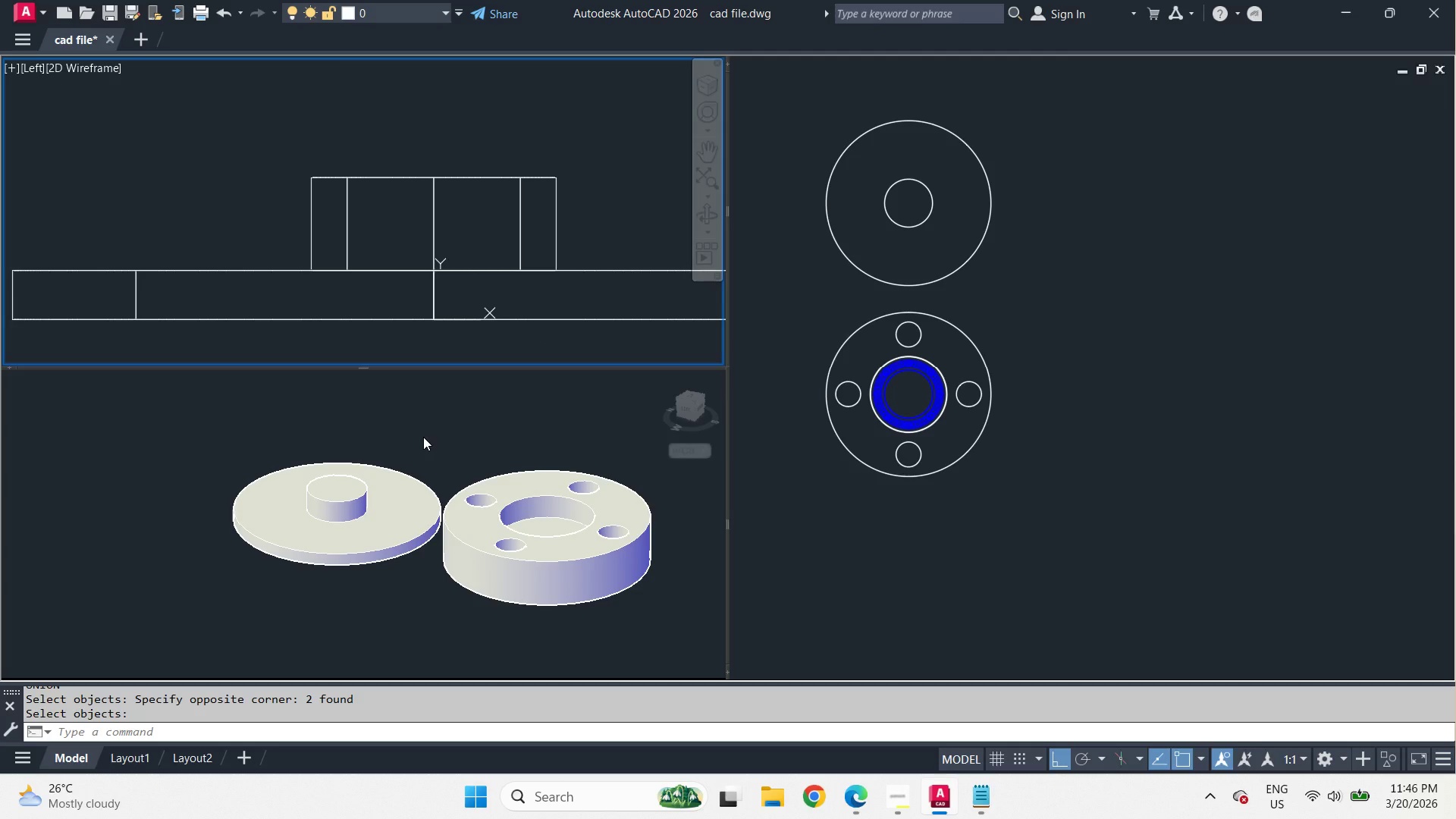 
wait(11.36)
 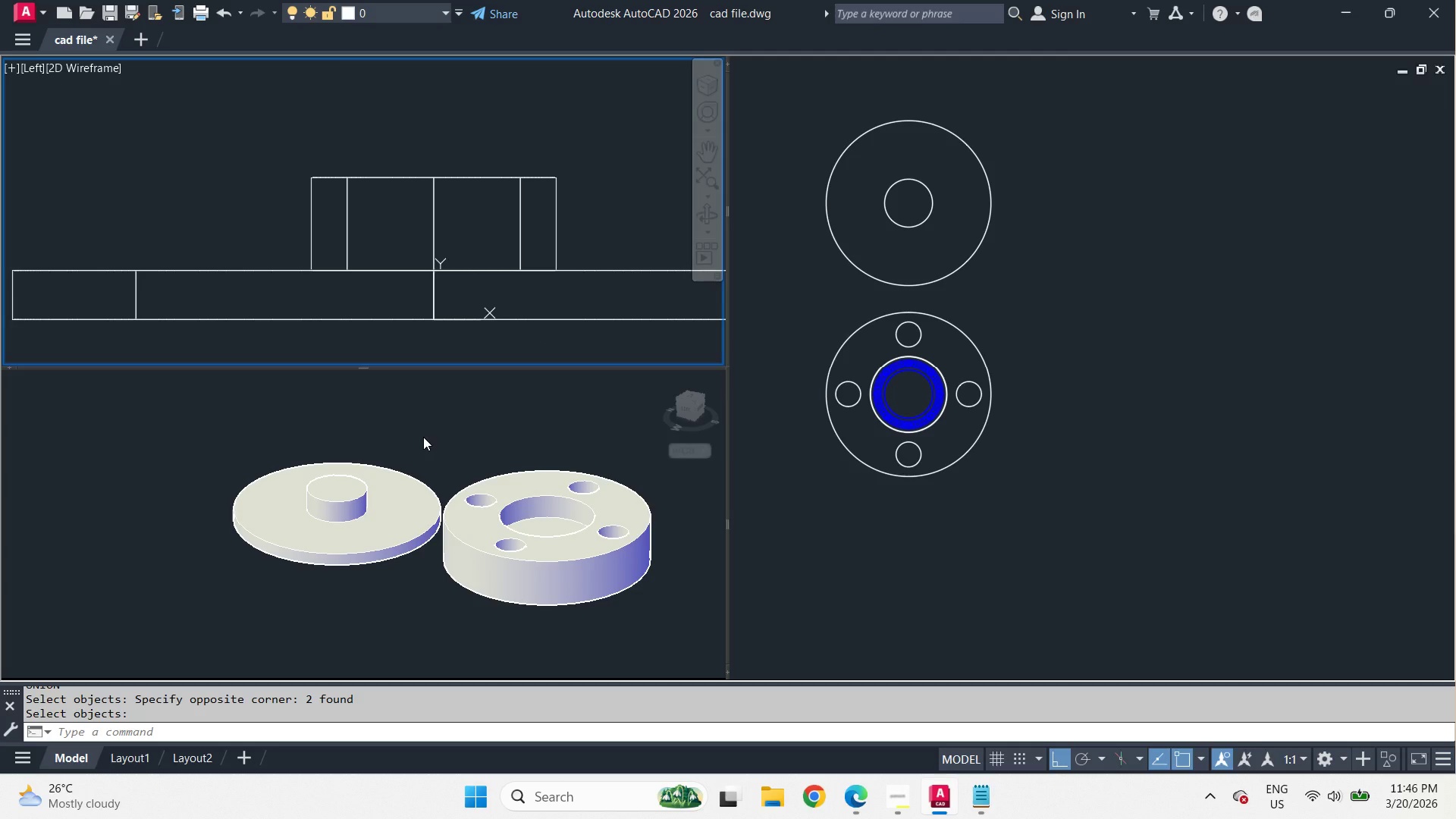 
left_click([423, 437])
 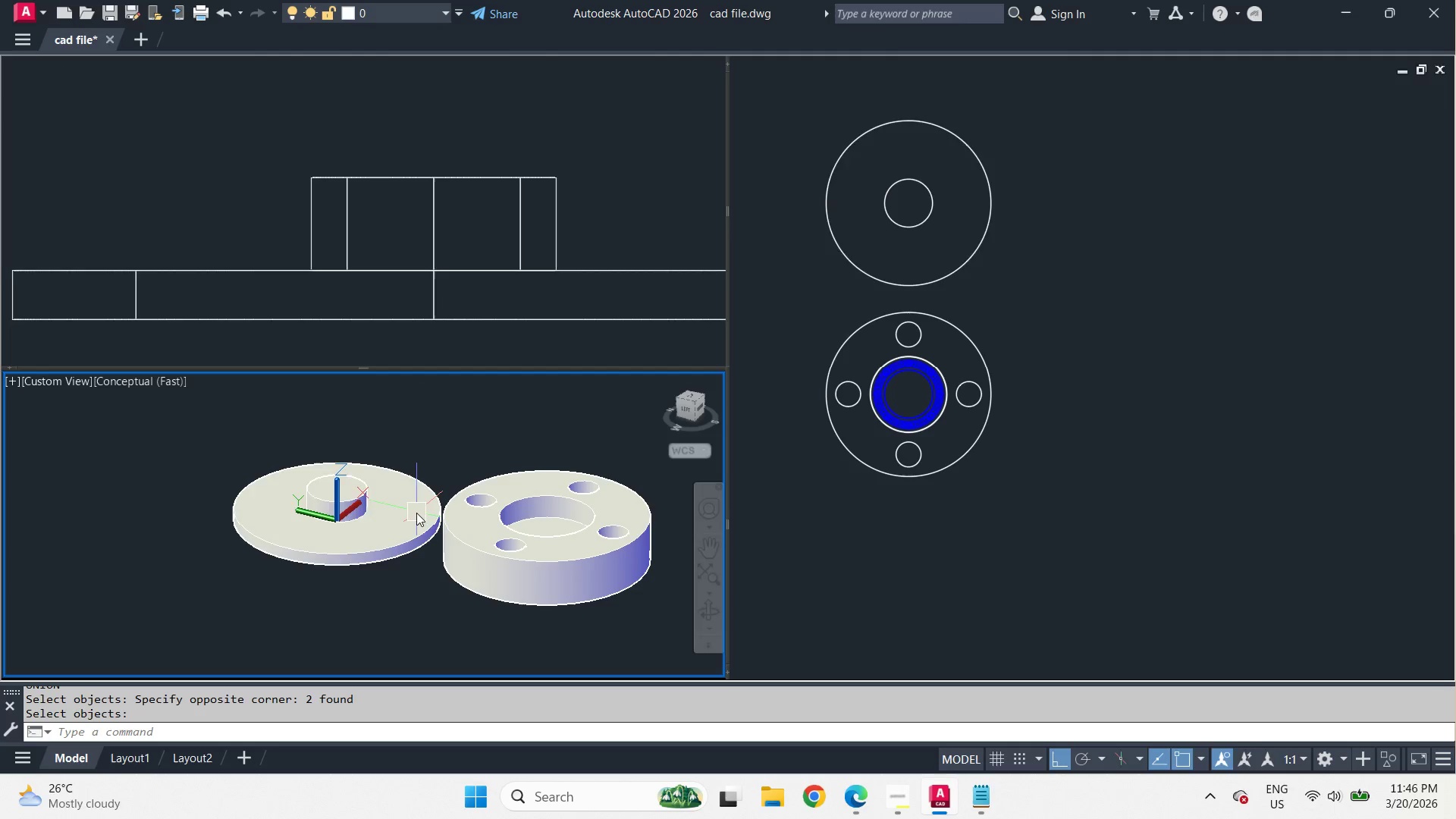 
hold_key(key=ShiftLeft, duration=1.69)
 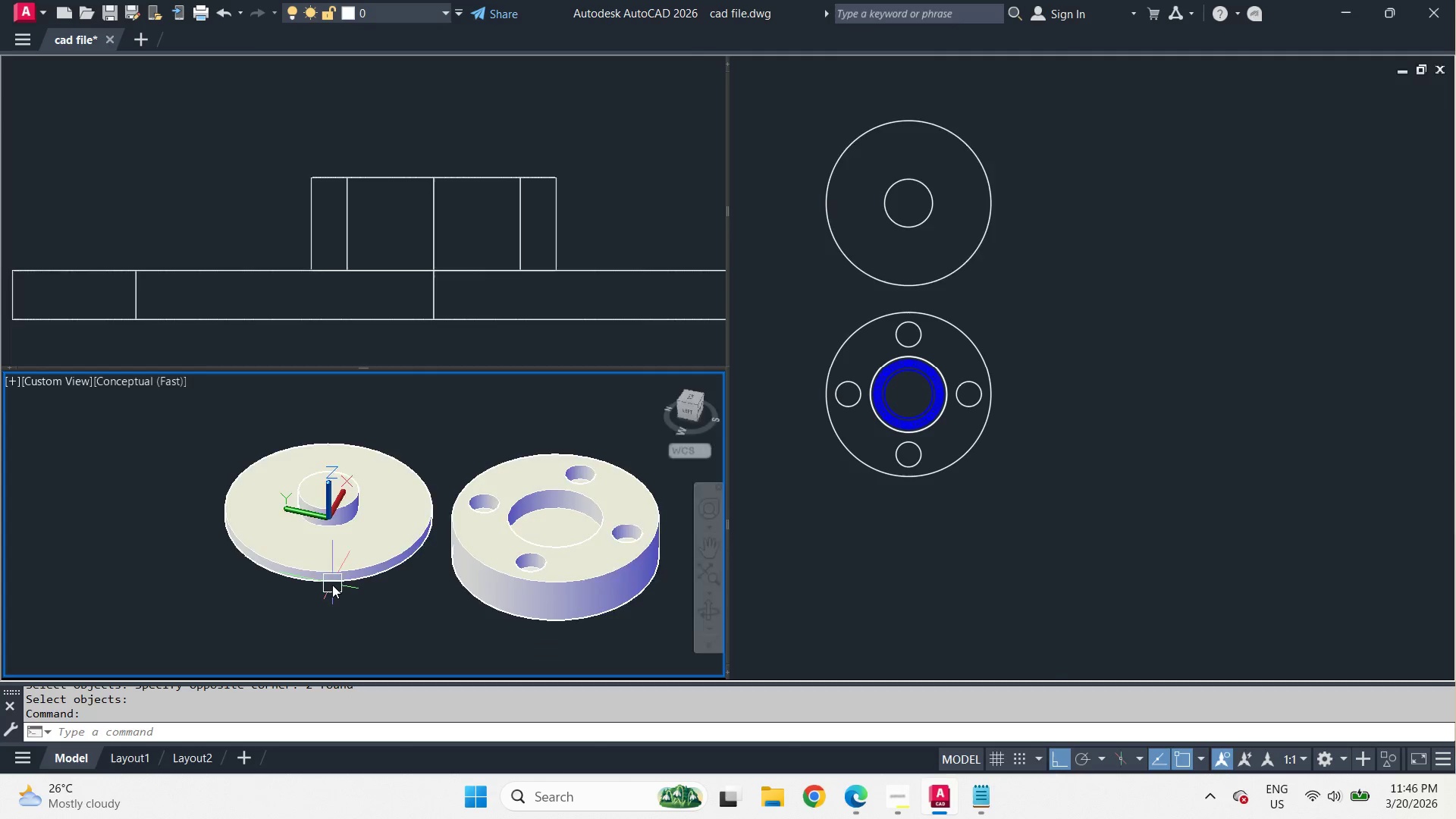 
scroll: coordinate [332, 585], scroll_direction: up, amount: 2.0
 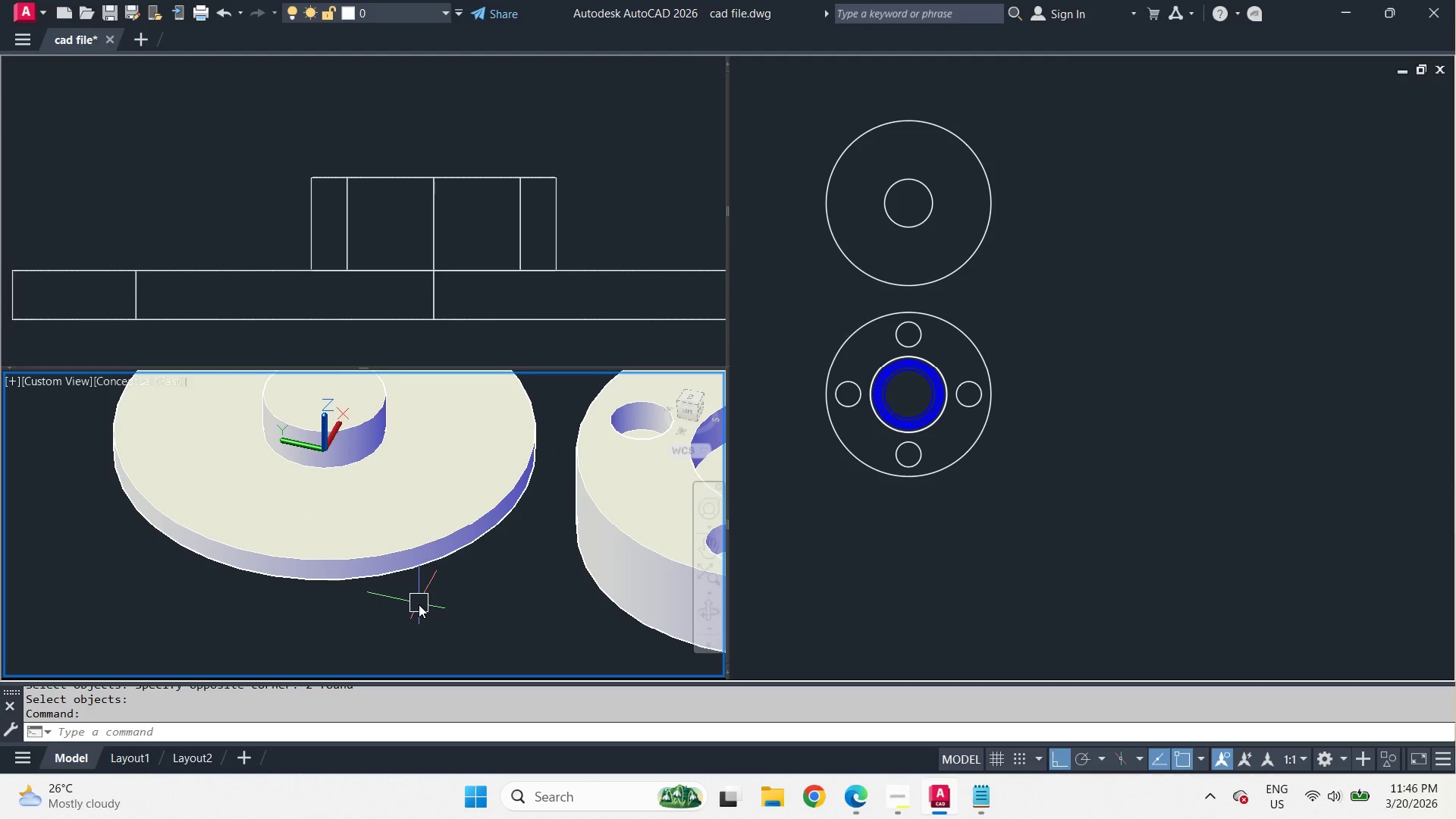 
type(FIL)
key(Escape)
 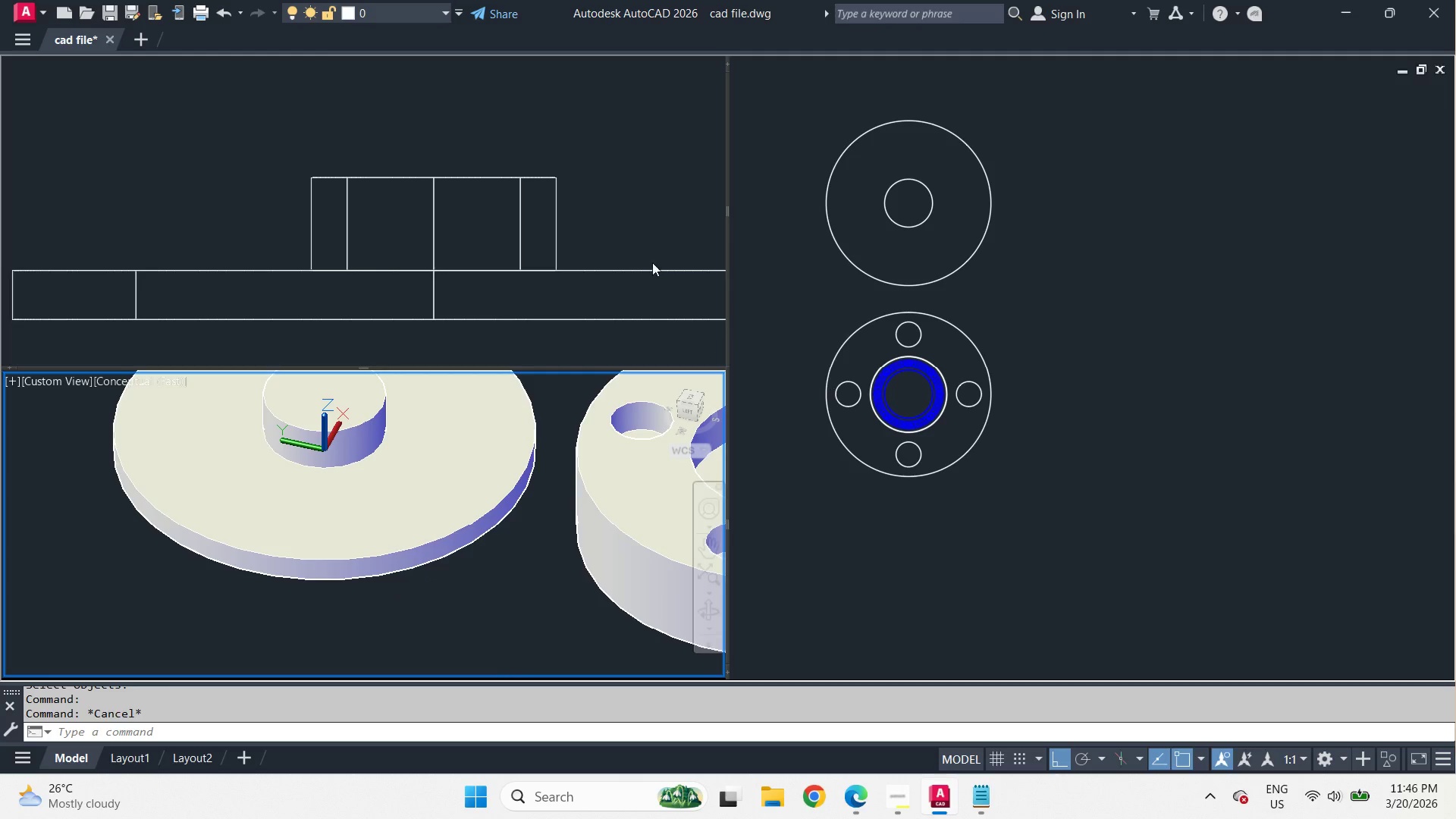 
left_click([629, 171])
 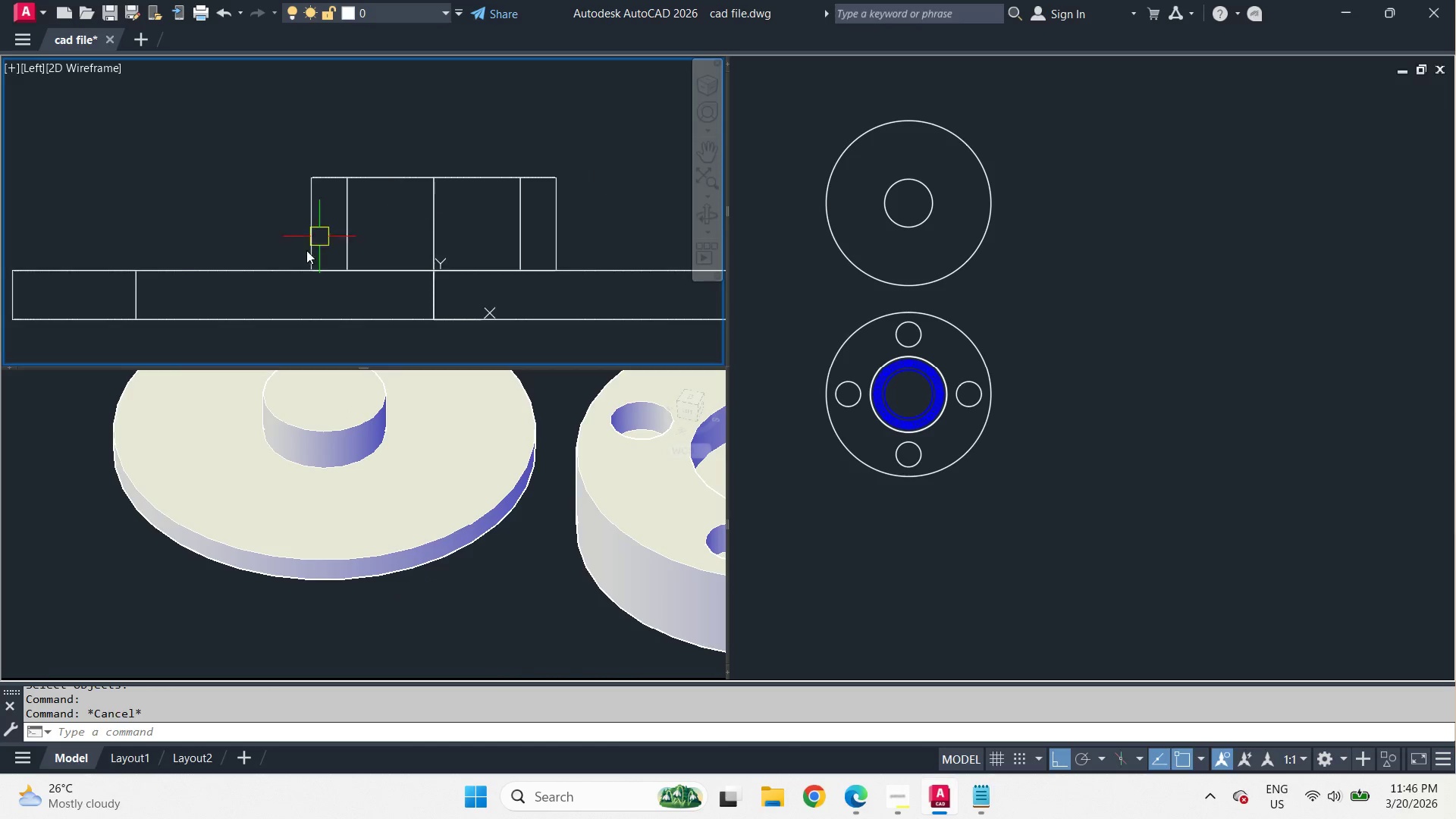 
scroll: coordinate [274, 262], scroll_direction: down, amount: 4.0
 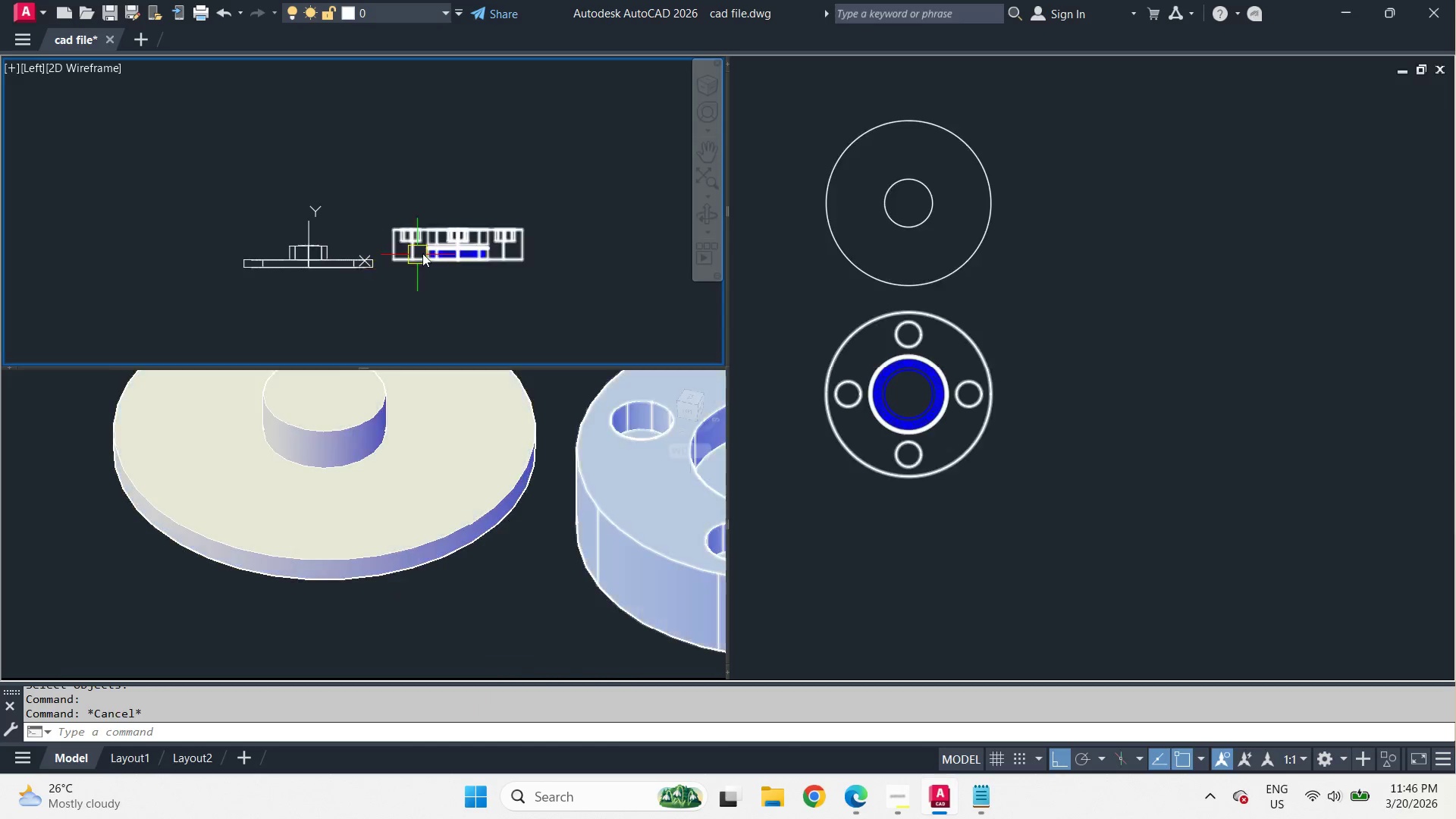 
scroll: coordinate [410, 297], scroll_direction: up, amount: 5.0
 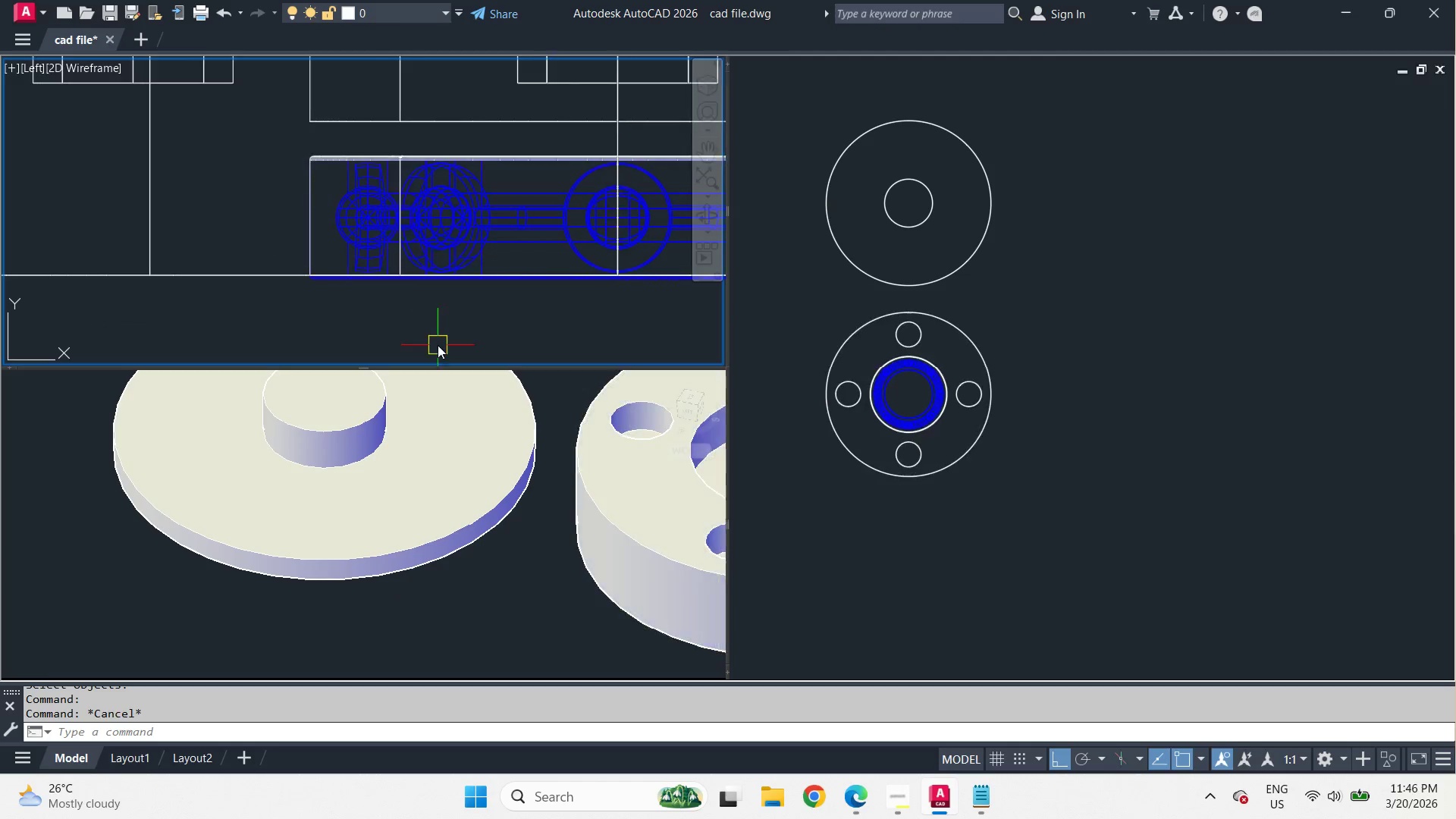 
scroll: coordinate [432, 328], scroll_direction: down, amount: 1.0
 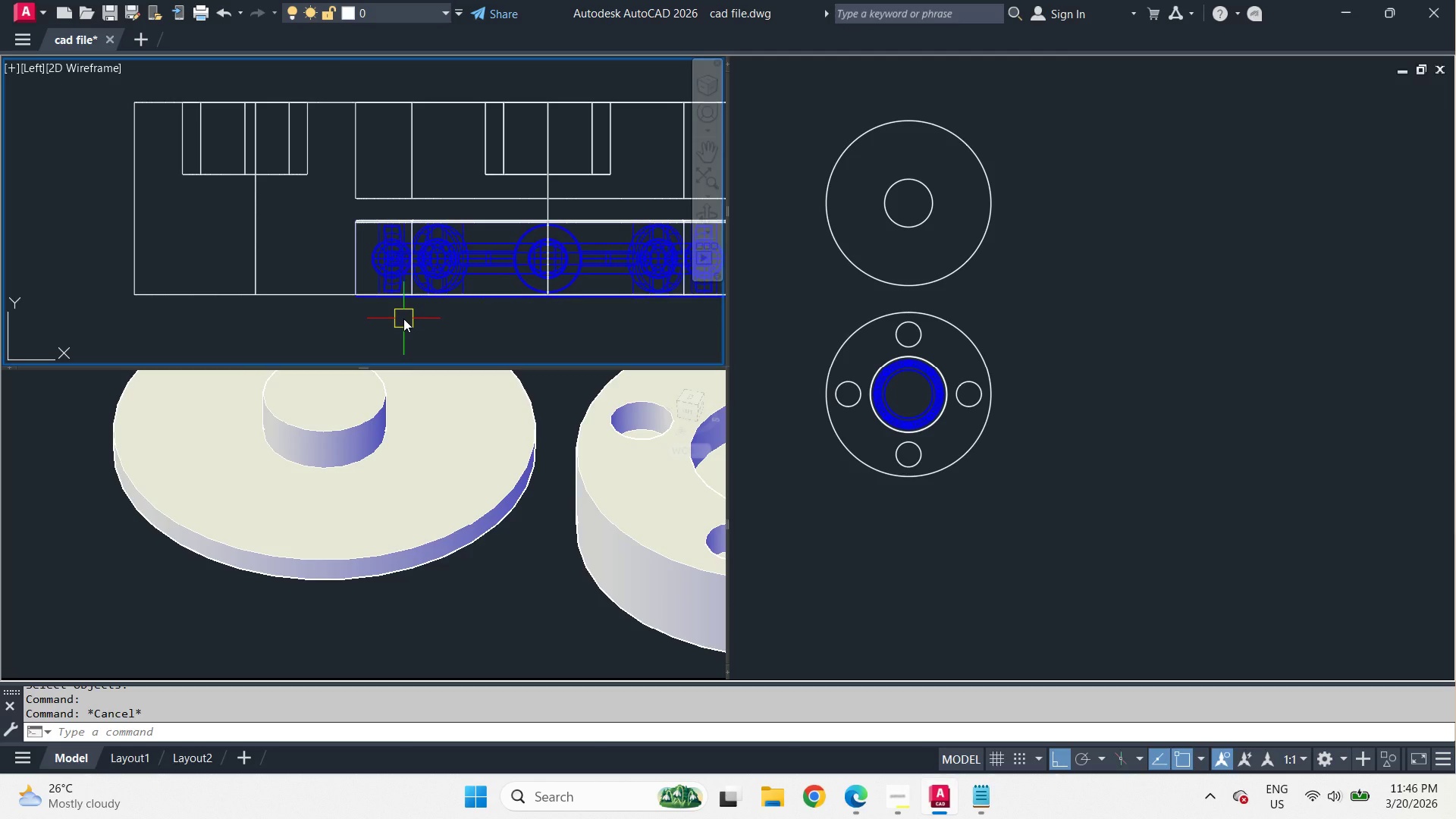 
wait(13.65)
 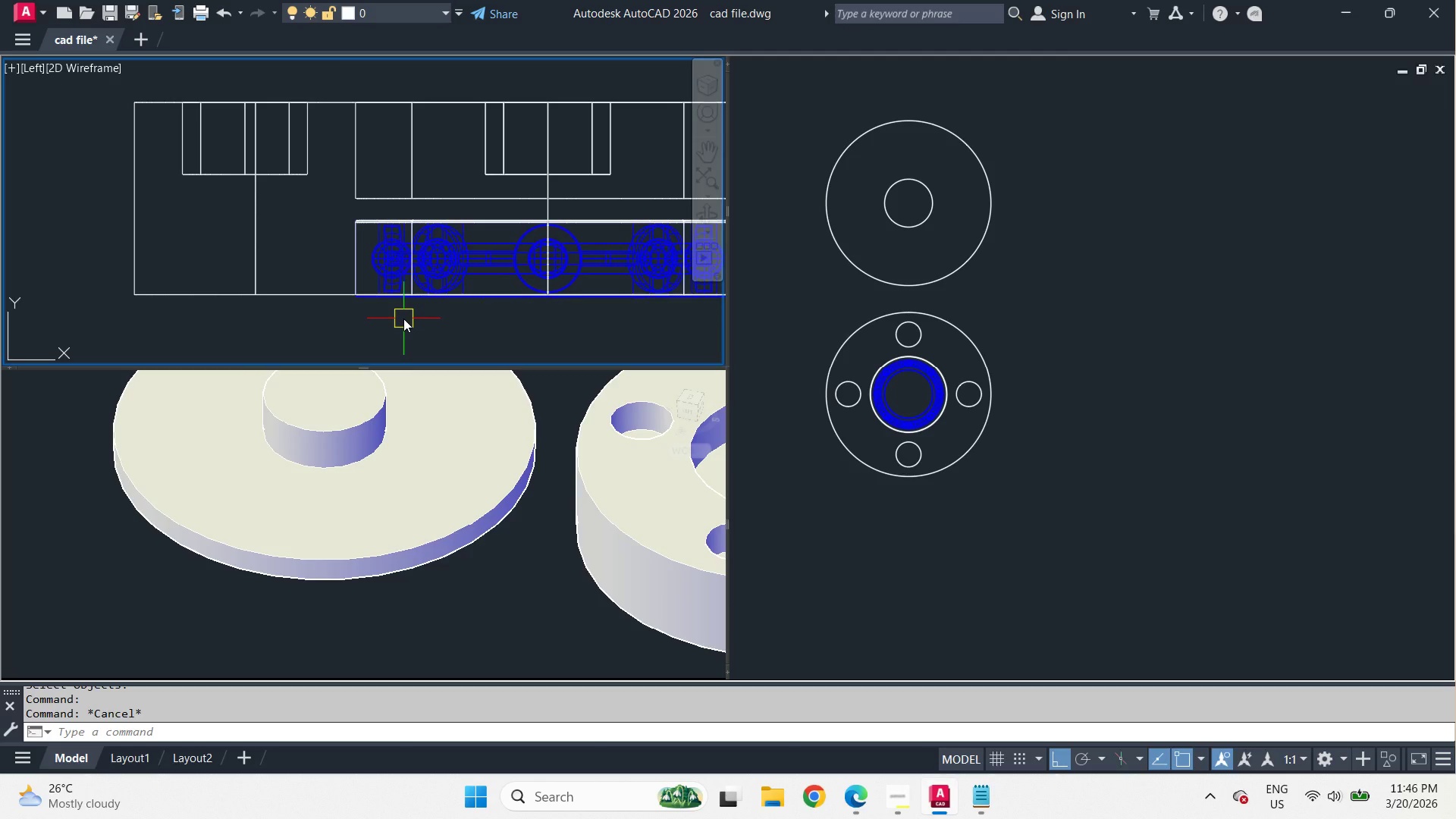 
scroll: coordinate [403, 318], scroll_direction: up, amount: 2.0
 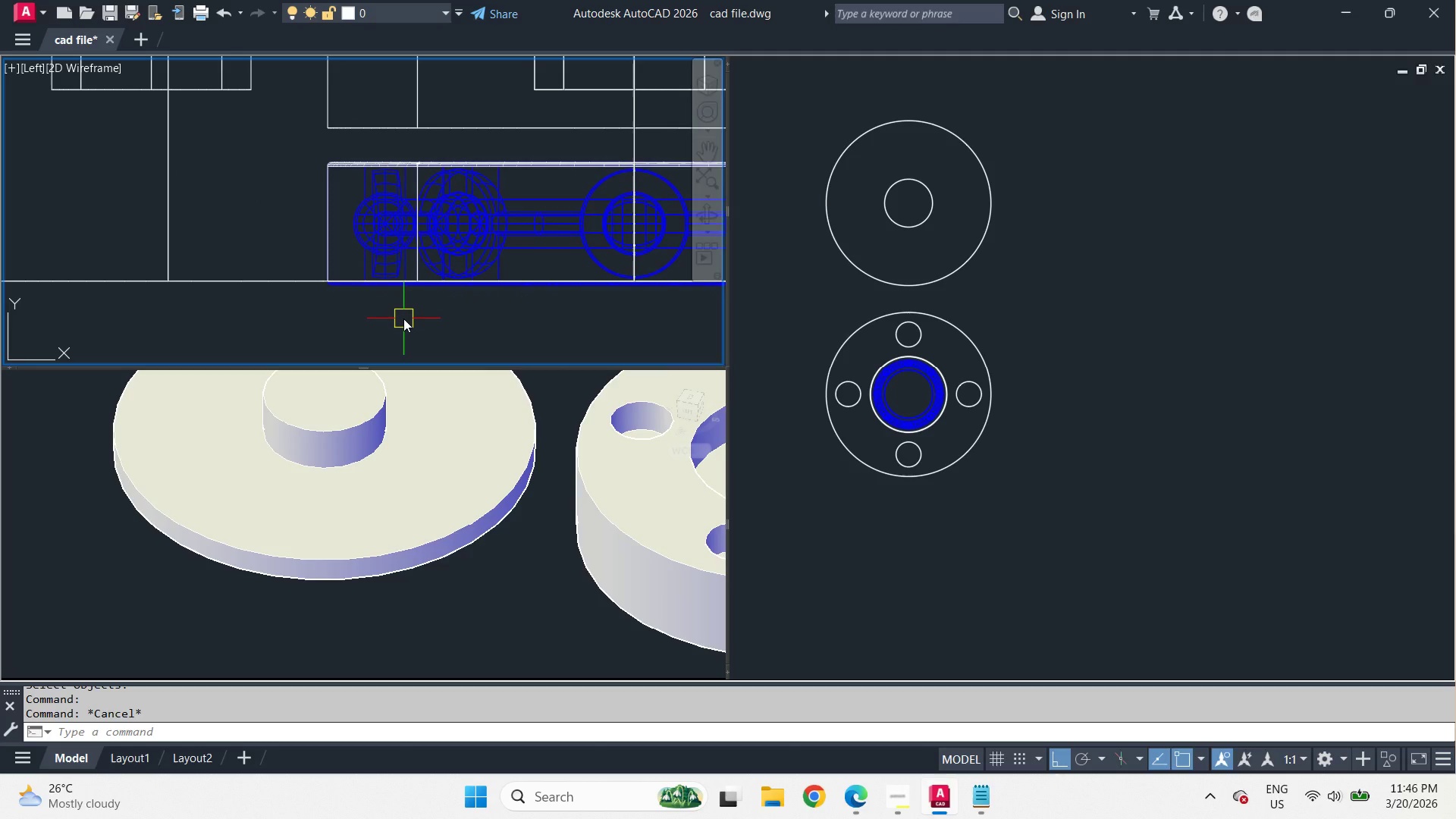 
left_click([1065, 328])
 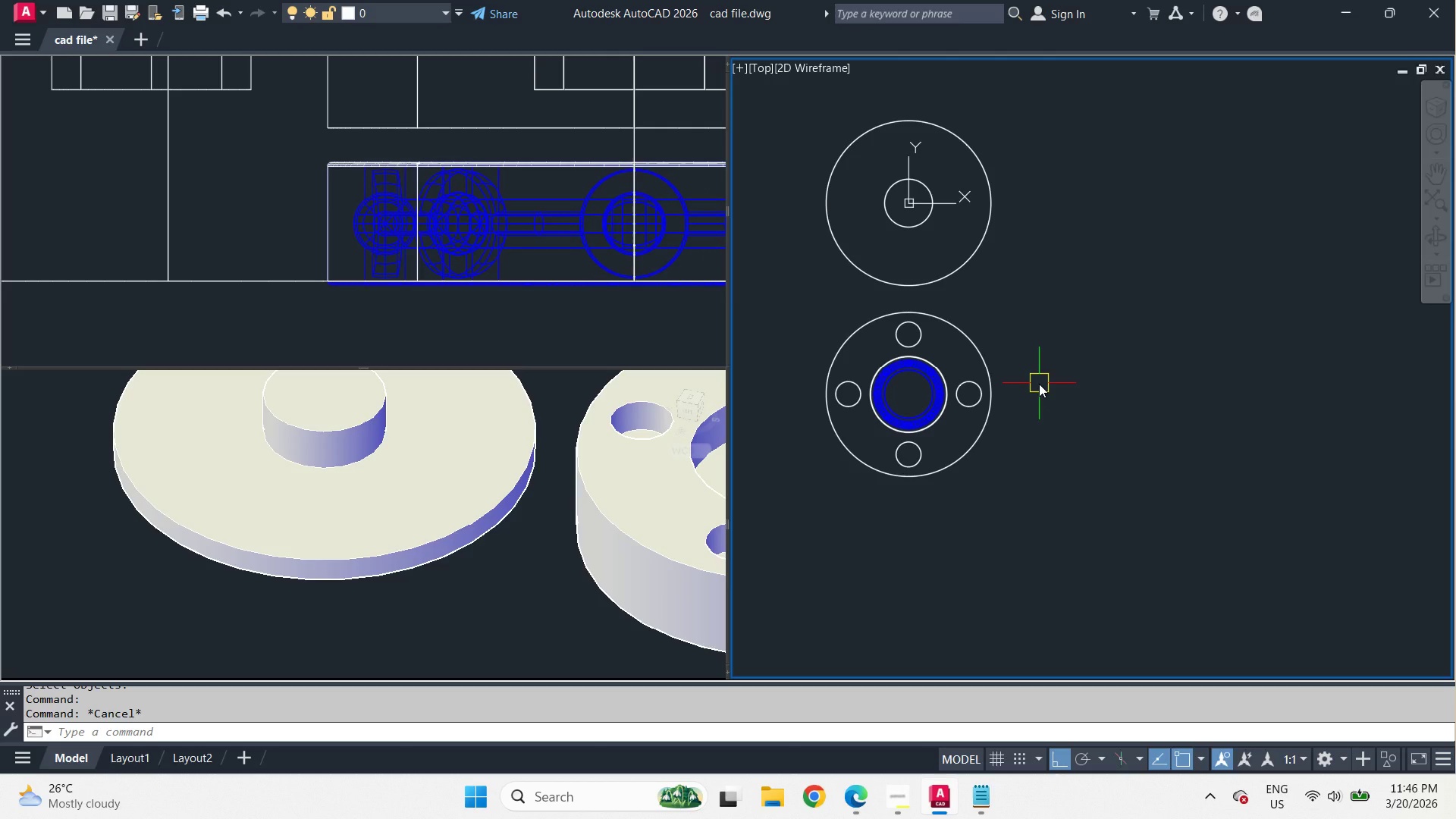 
type(DLI )
 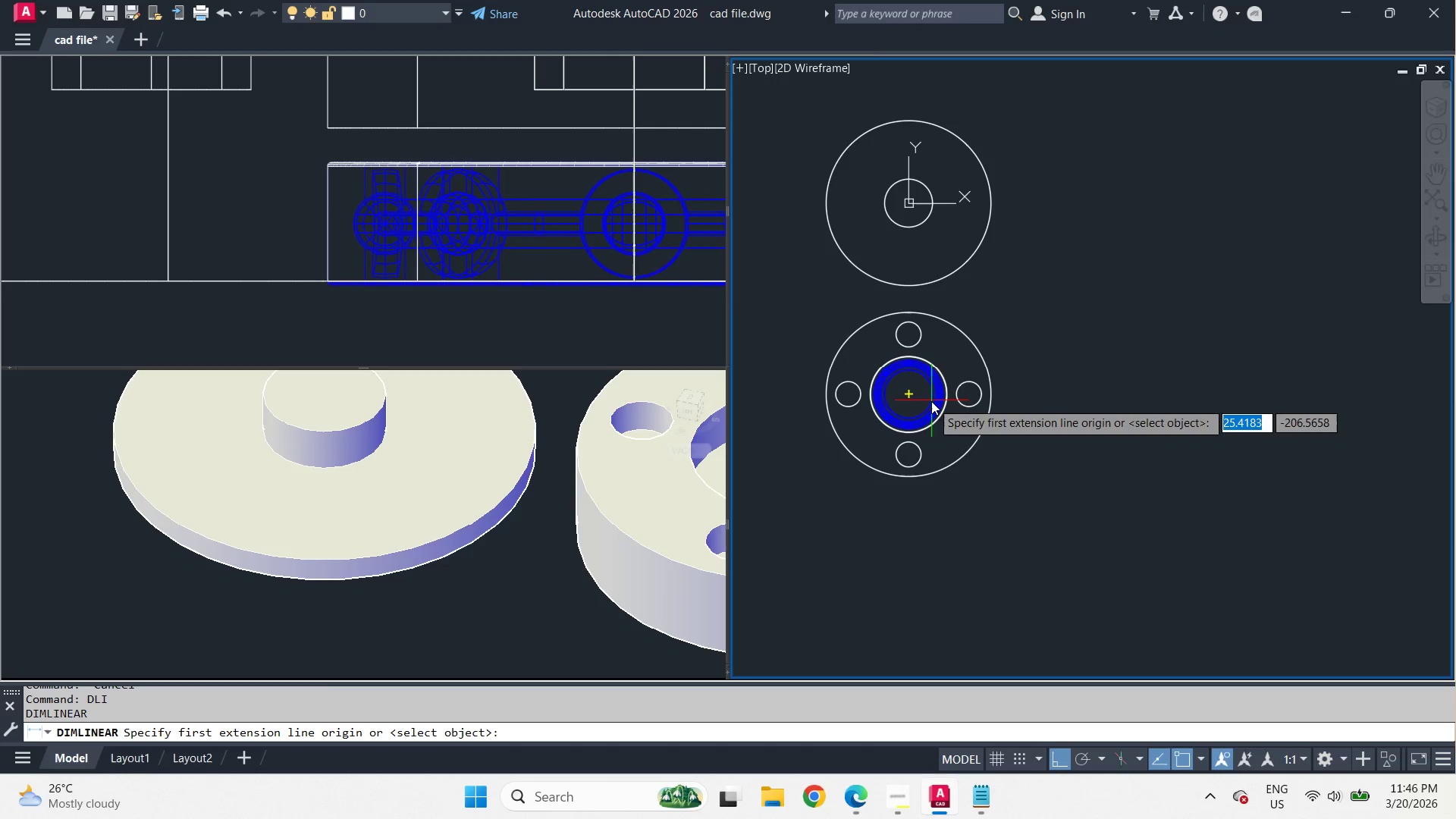 
scroll: coordinate [922, 404], scroll_direction: up, amount: 3.0
 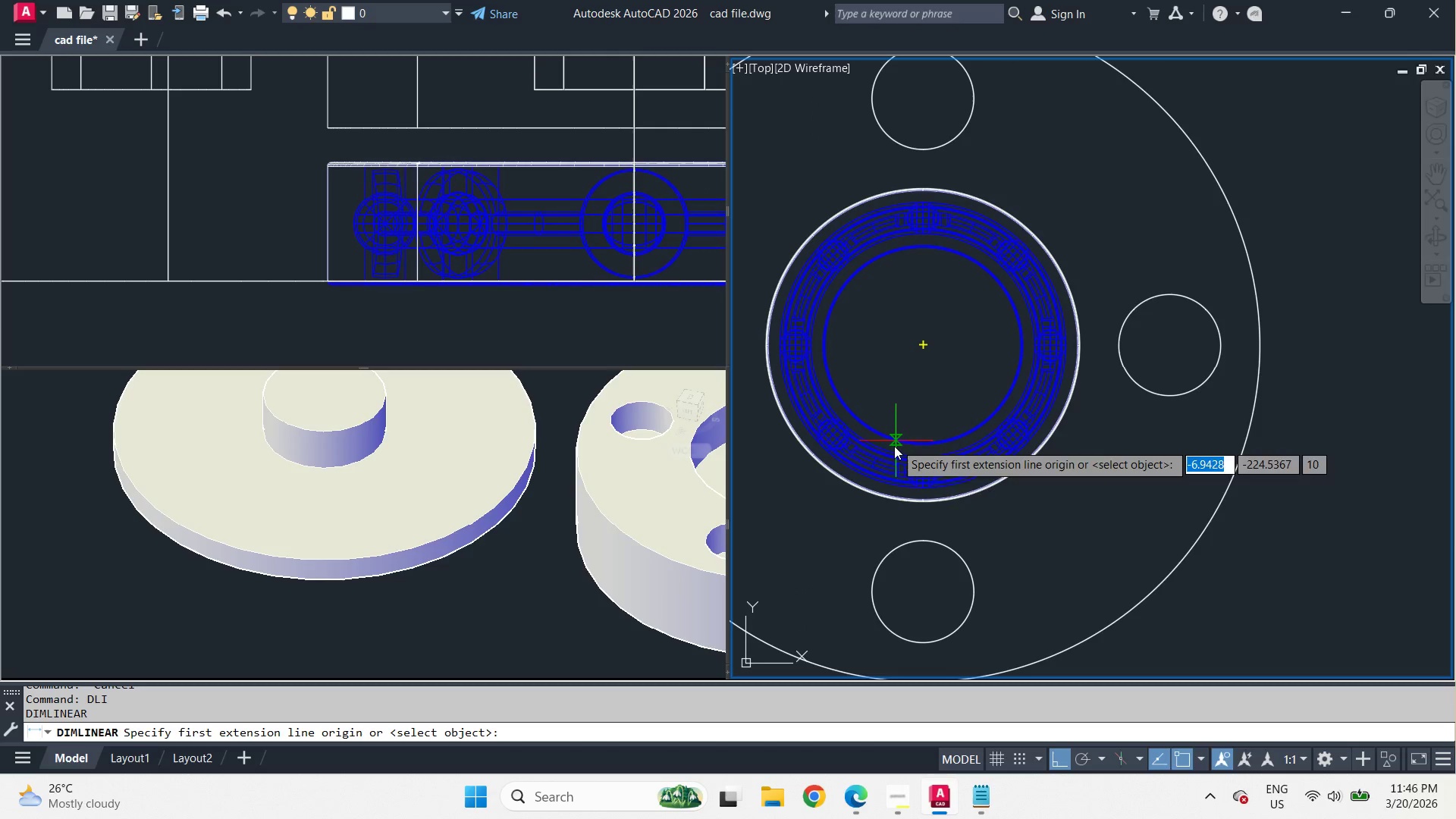 
key(Escape)
 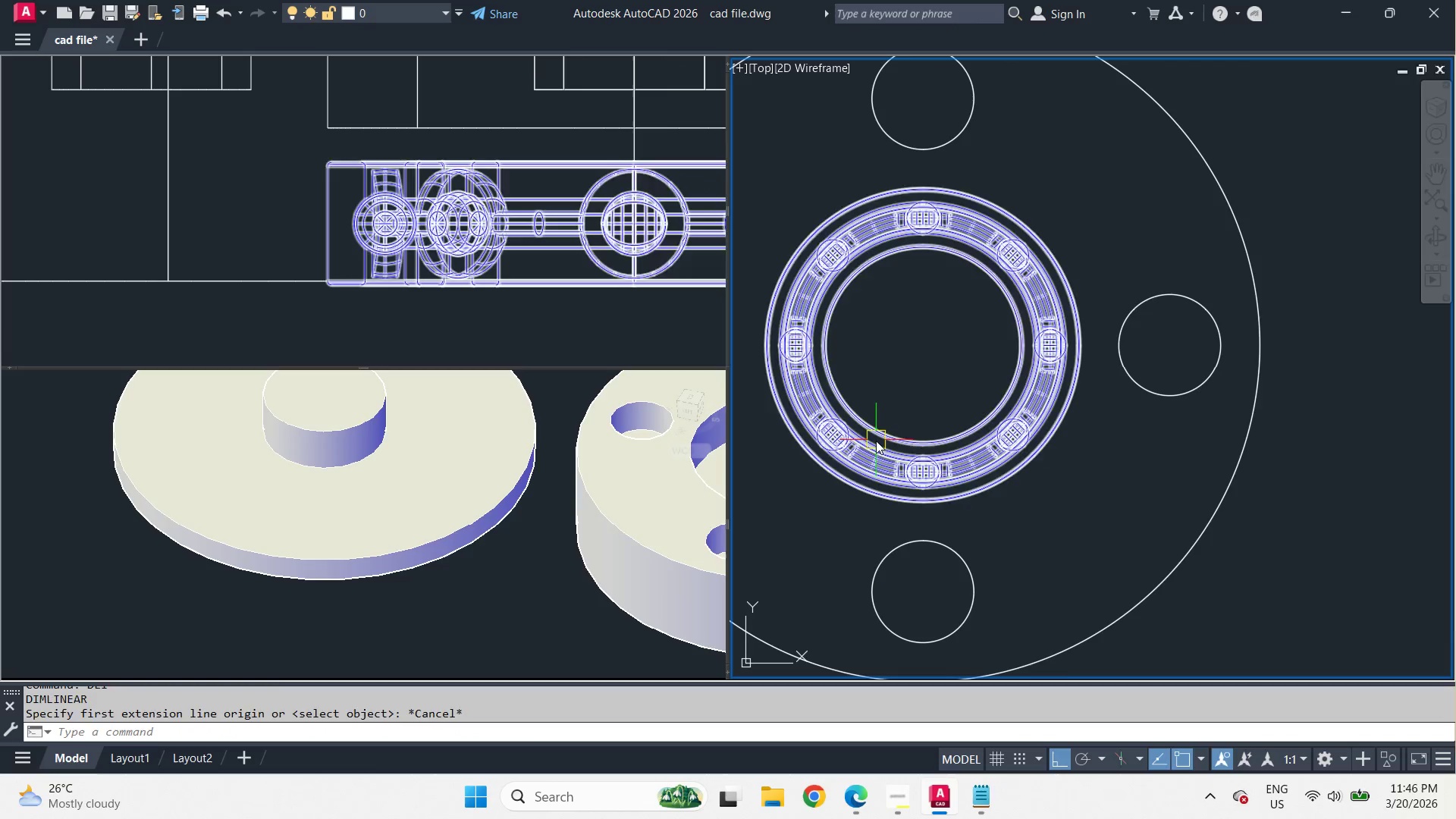 
left_click([876, 441])
 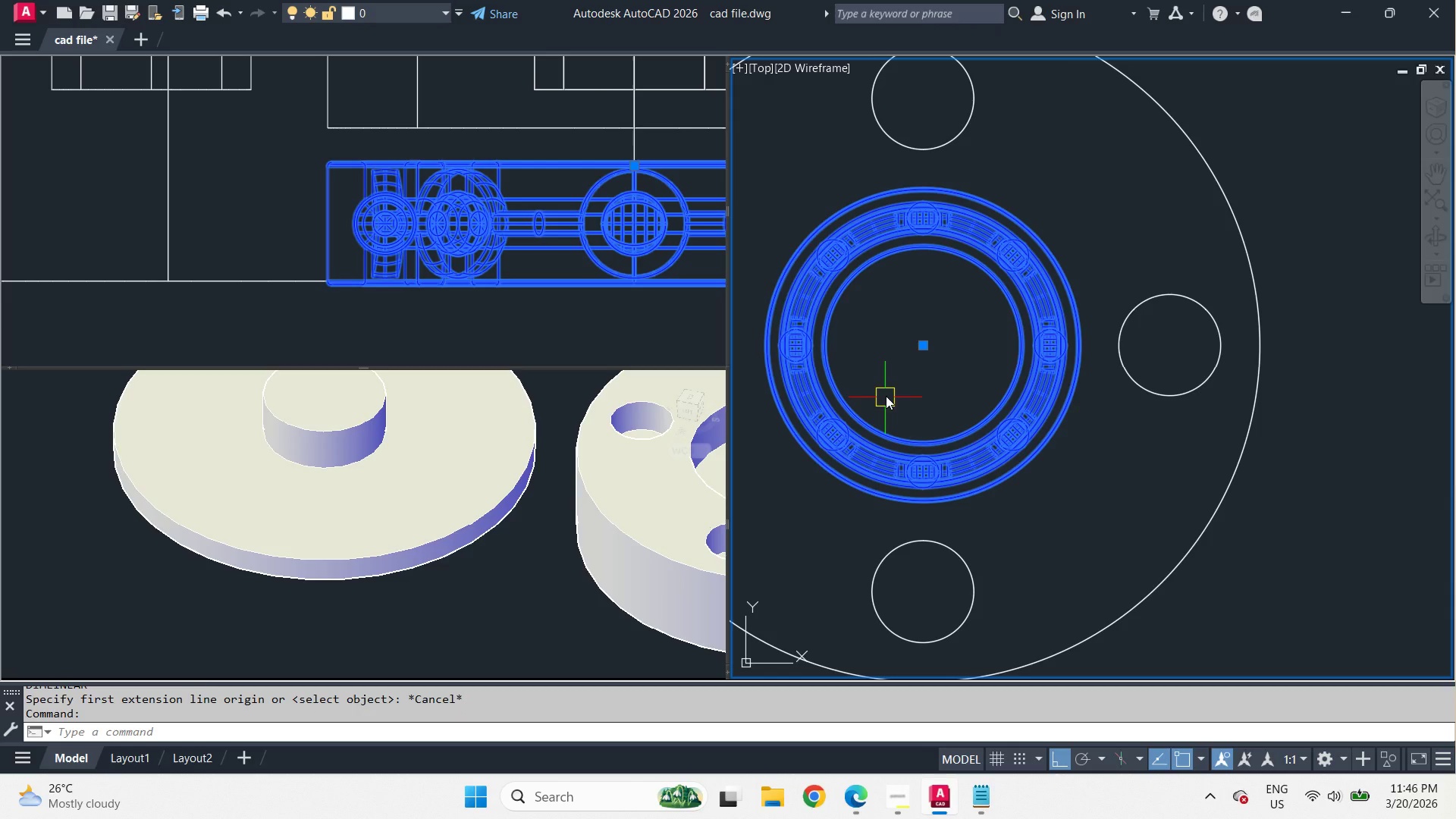 
key(Escape)
type(DLI )
 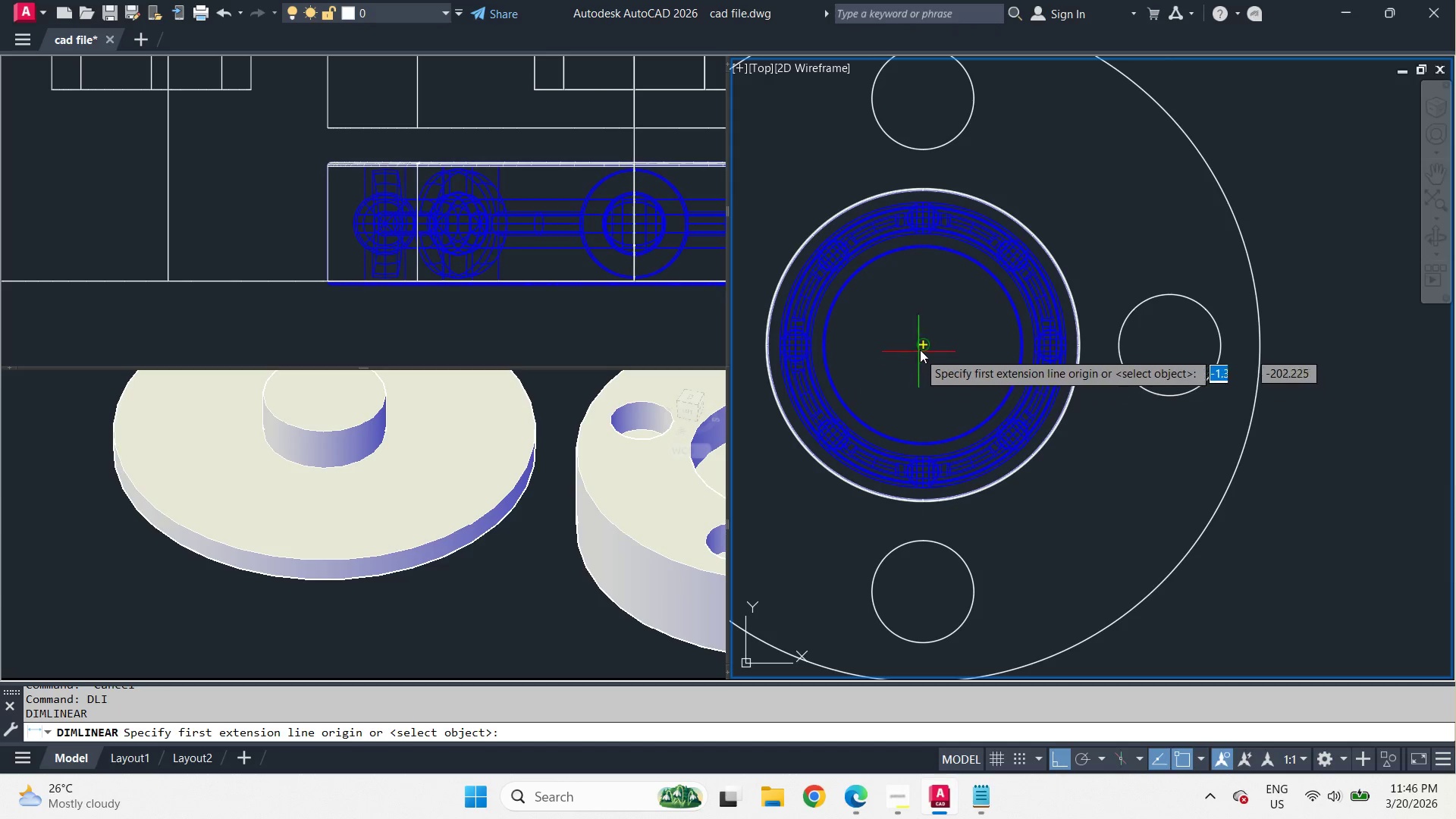 
left_click([920, 348])
 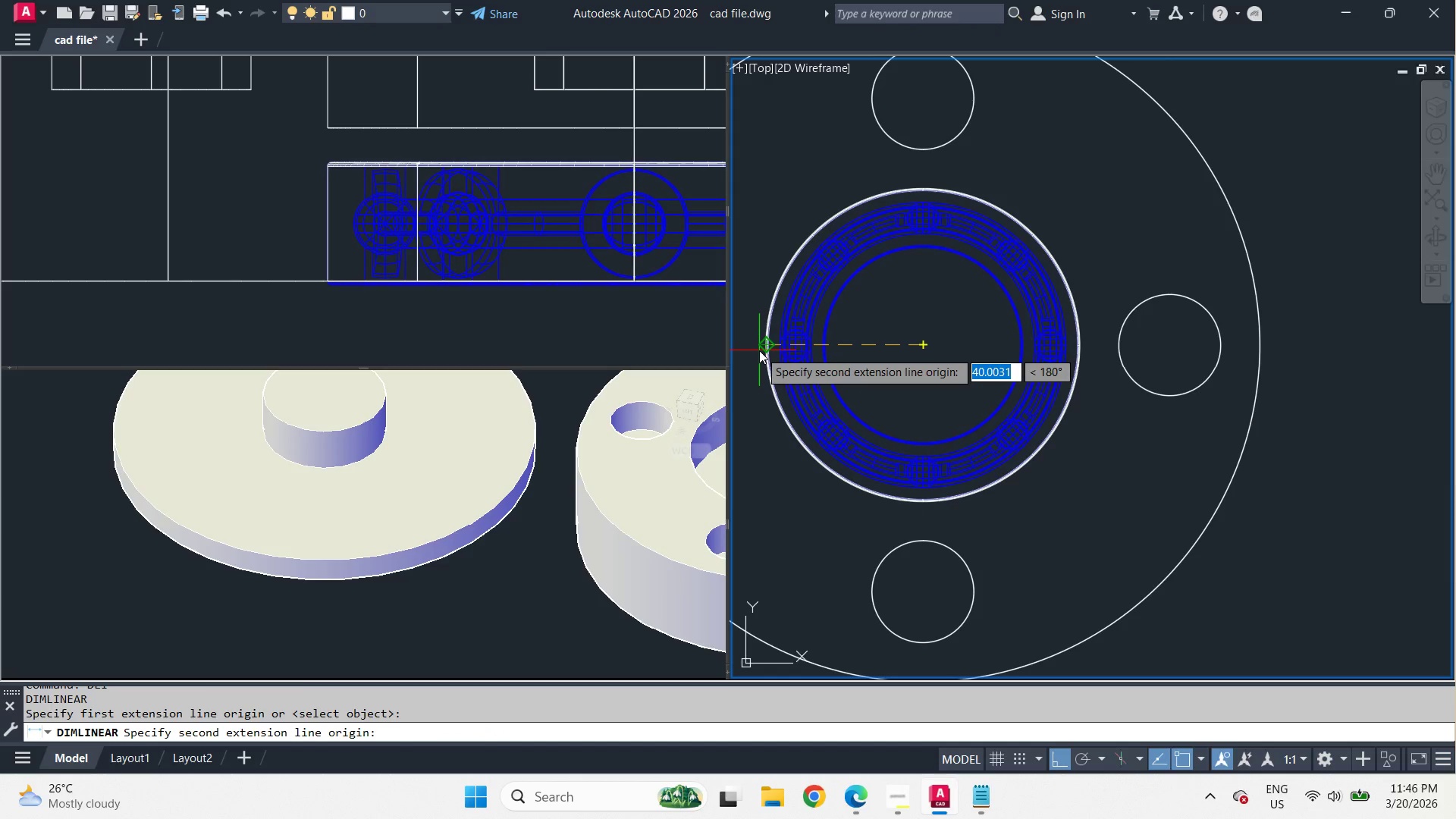 
key(Escape)
 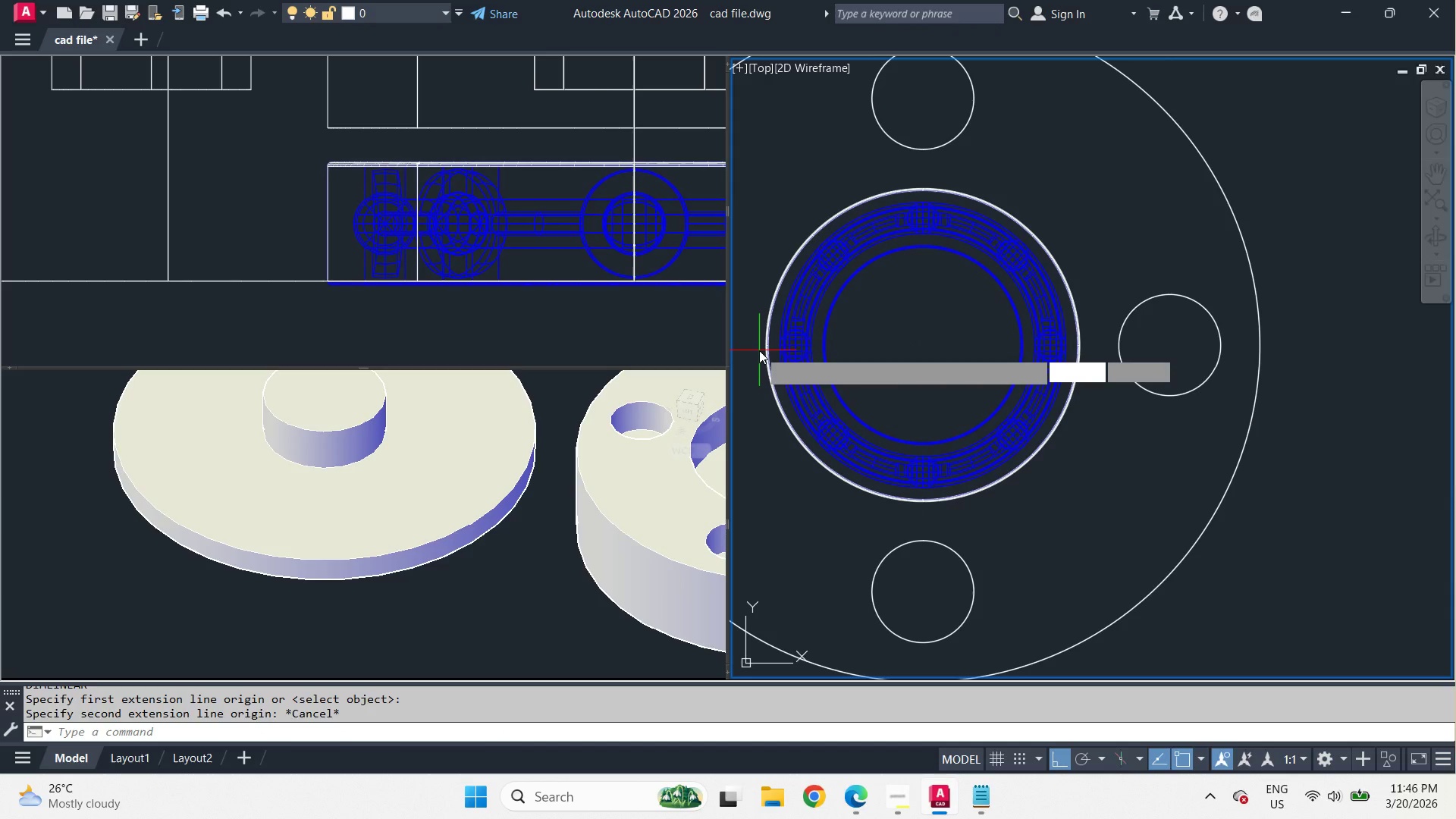 
key(Space)
 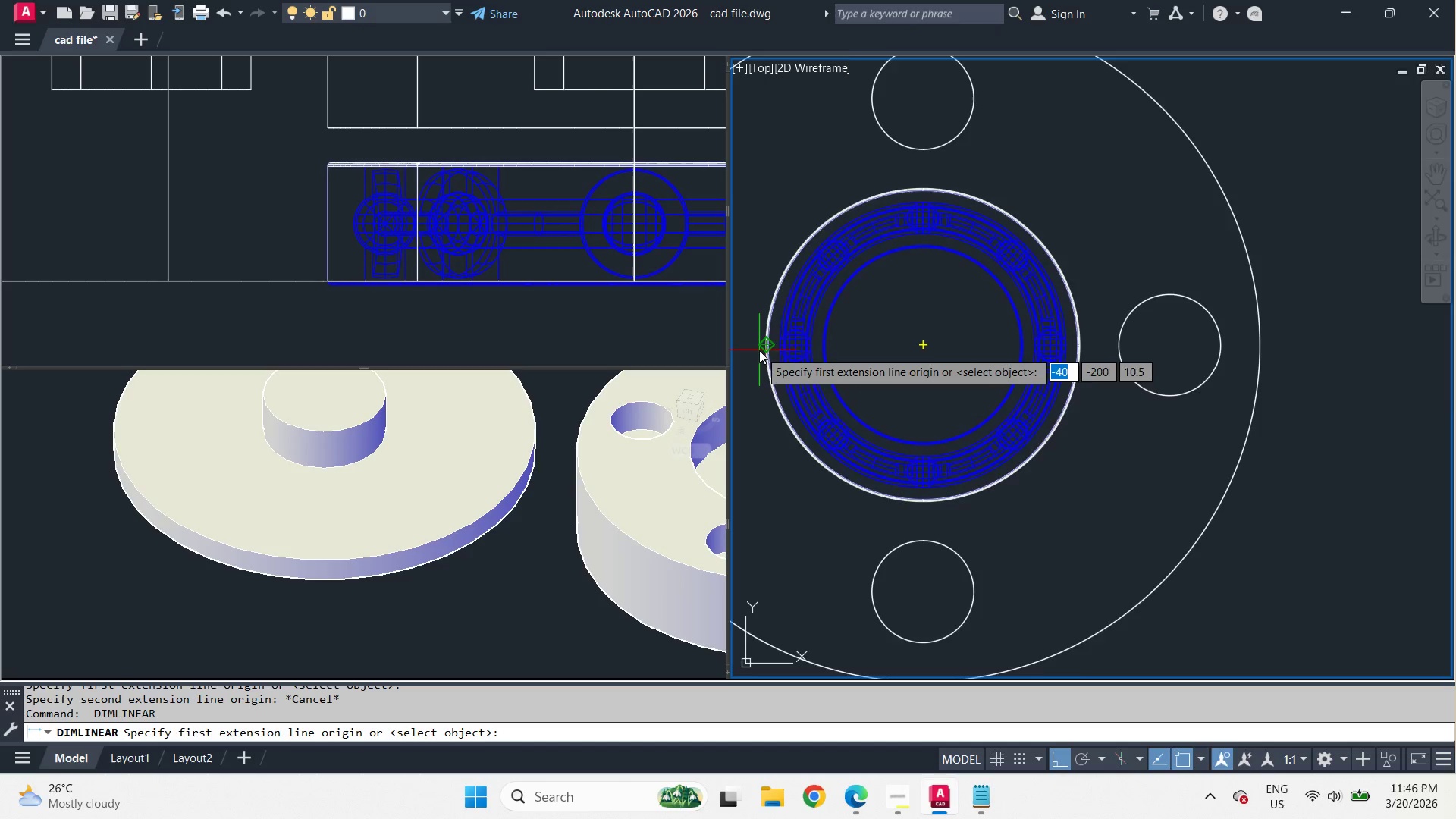 
scroll: coordinate [759, 350], scroll_direction: up, amount: 4.0
 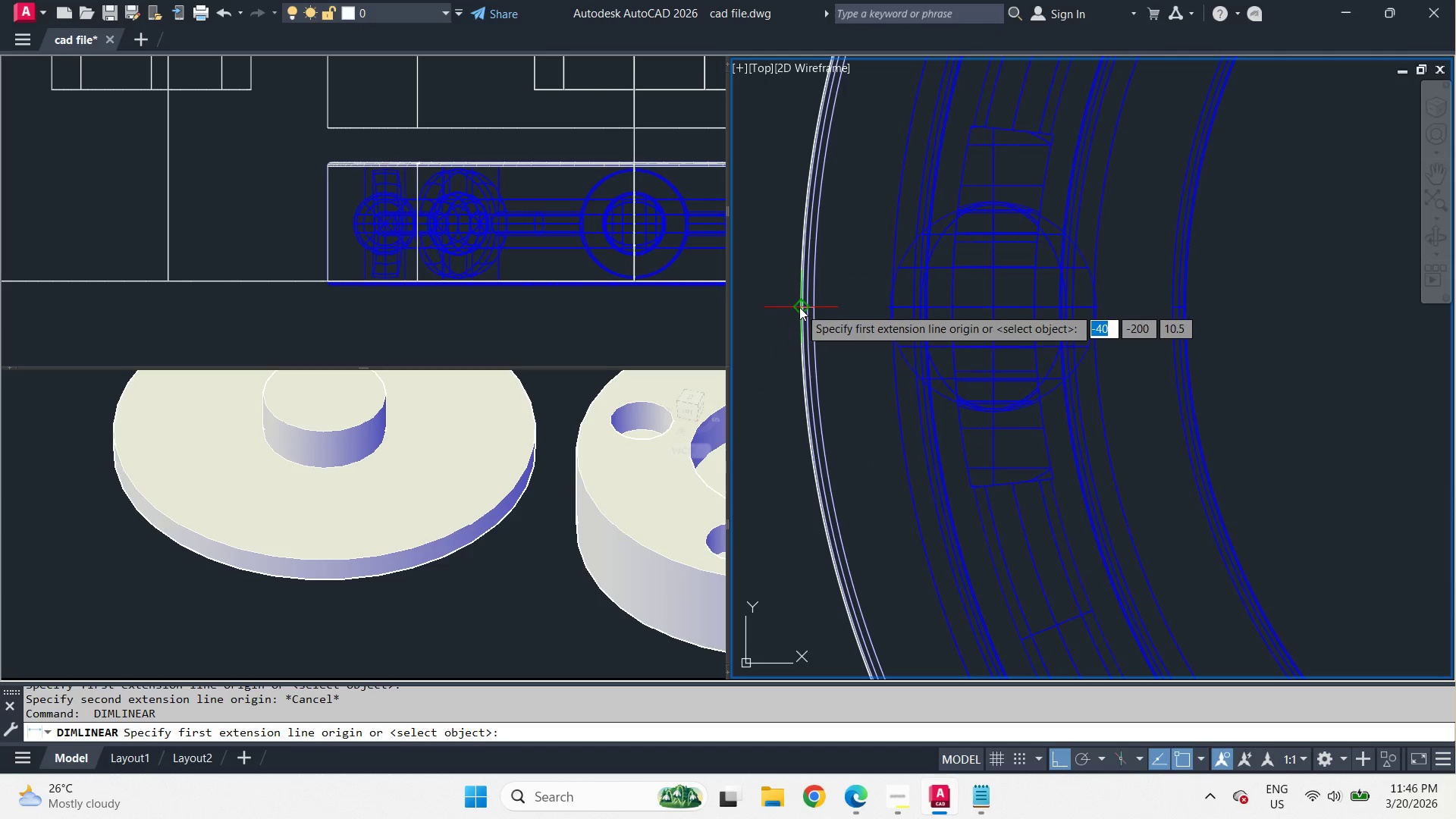 
left_click([799, 307])
 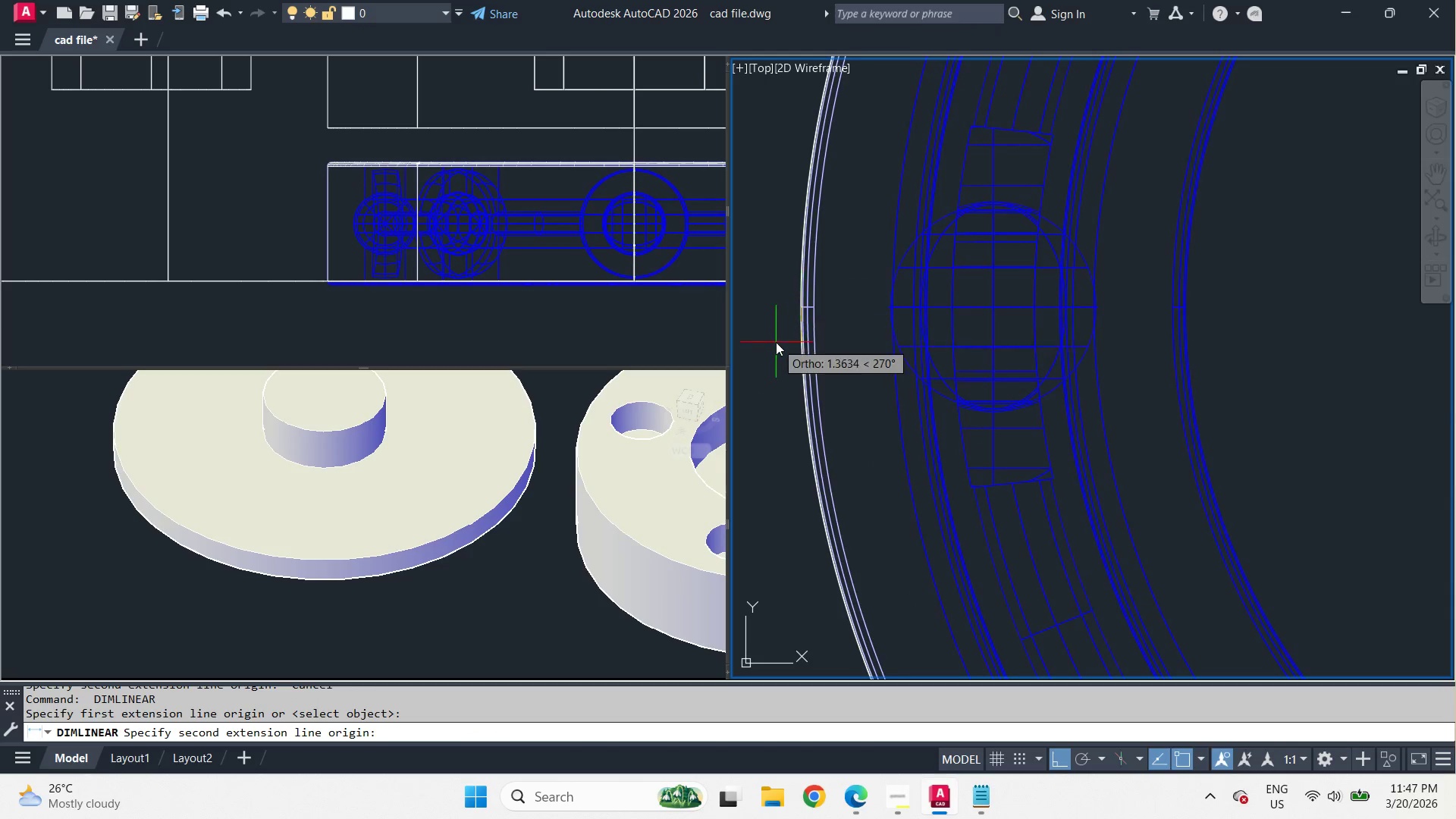 
scroll: coordinate [776, 342], scroll_direction: down, amount: 5.0
 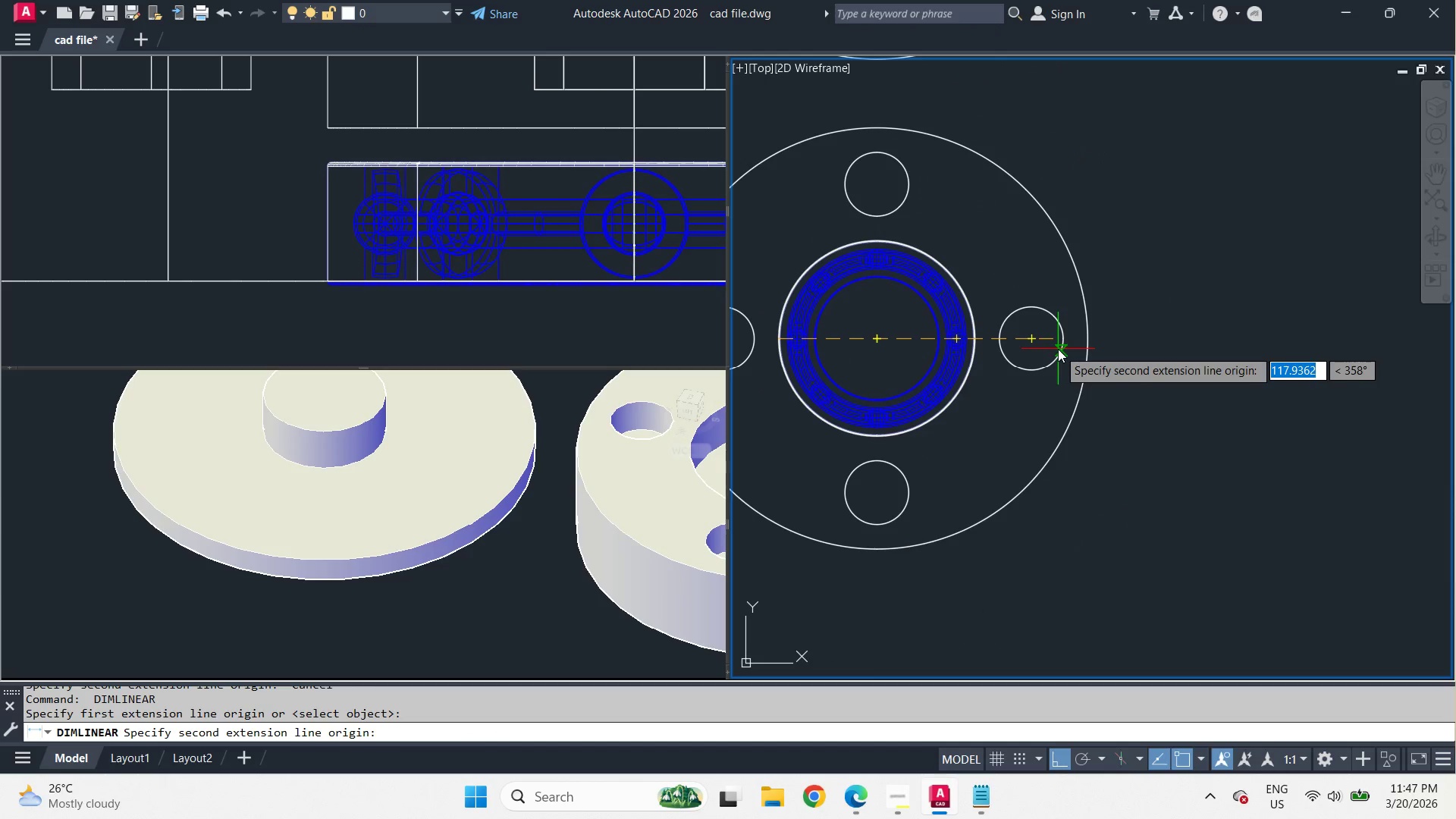 
scroll: coordinate [1006, 339], scroll_direction: up, amount: 3.0
 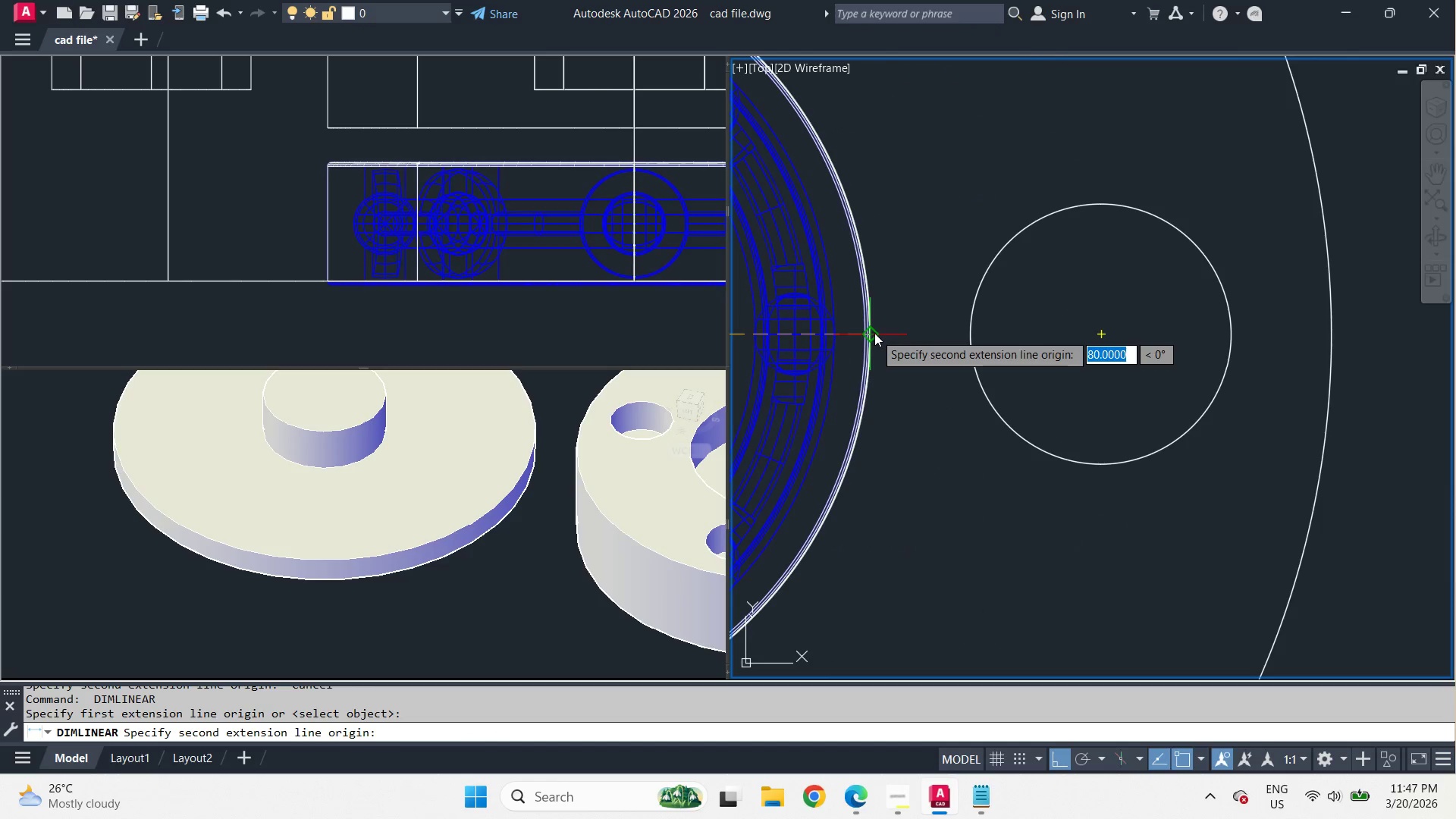 
left_click([874, 333])
 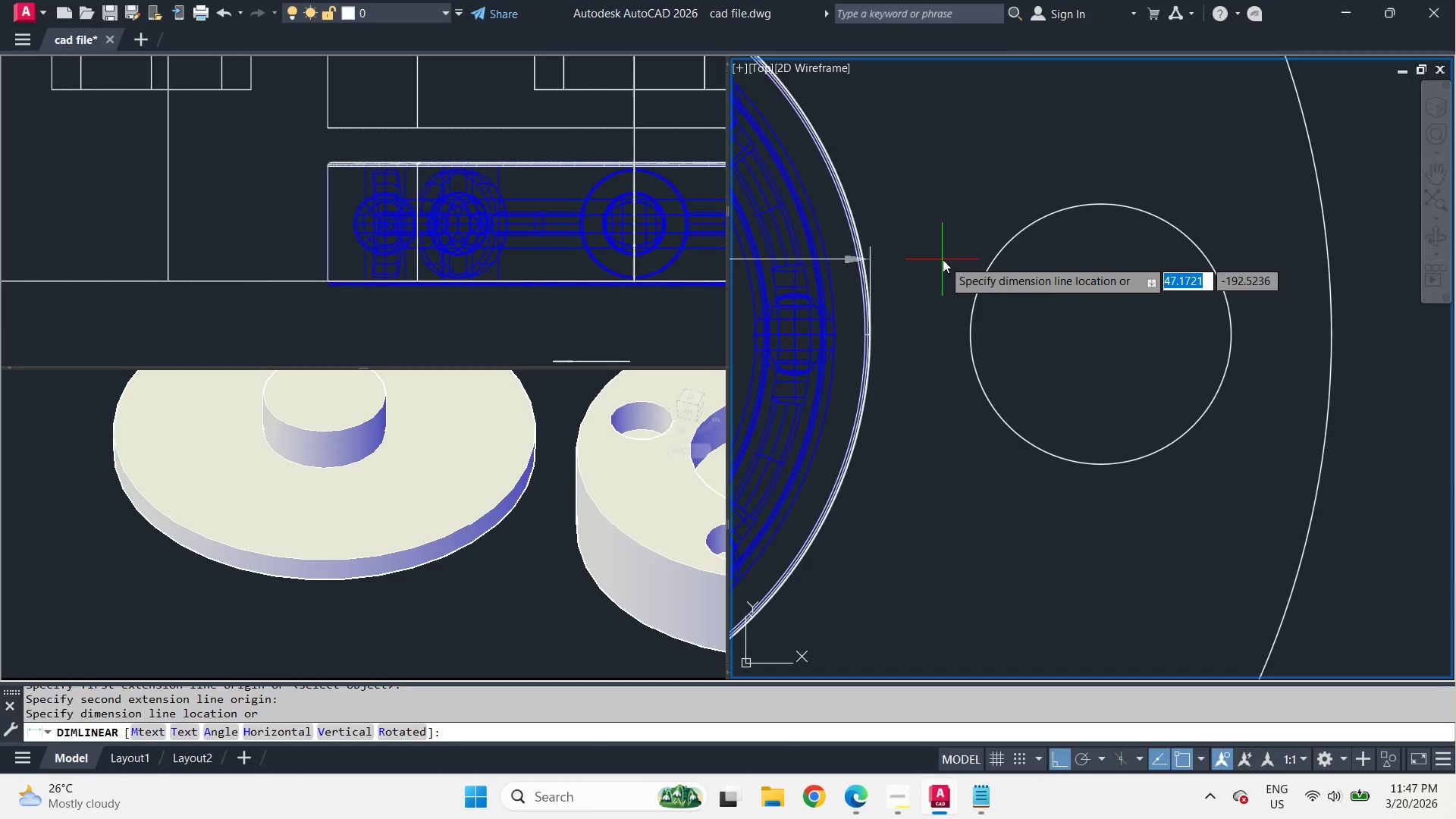 
scroll: coordinate [943, 260], scroll_direction: down, amount: 3.0
 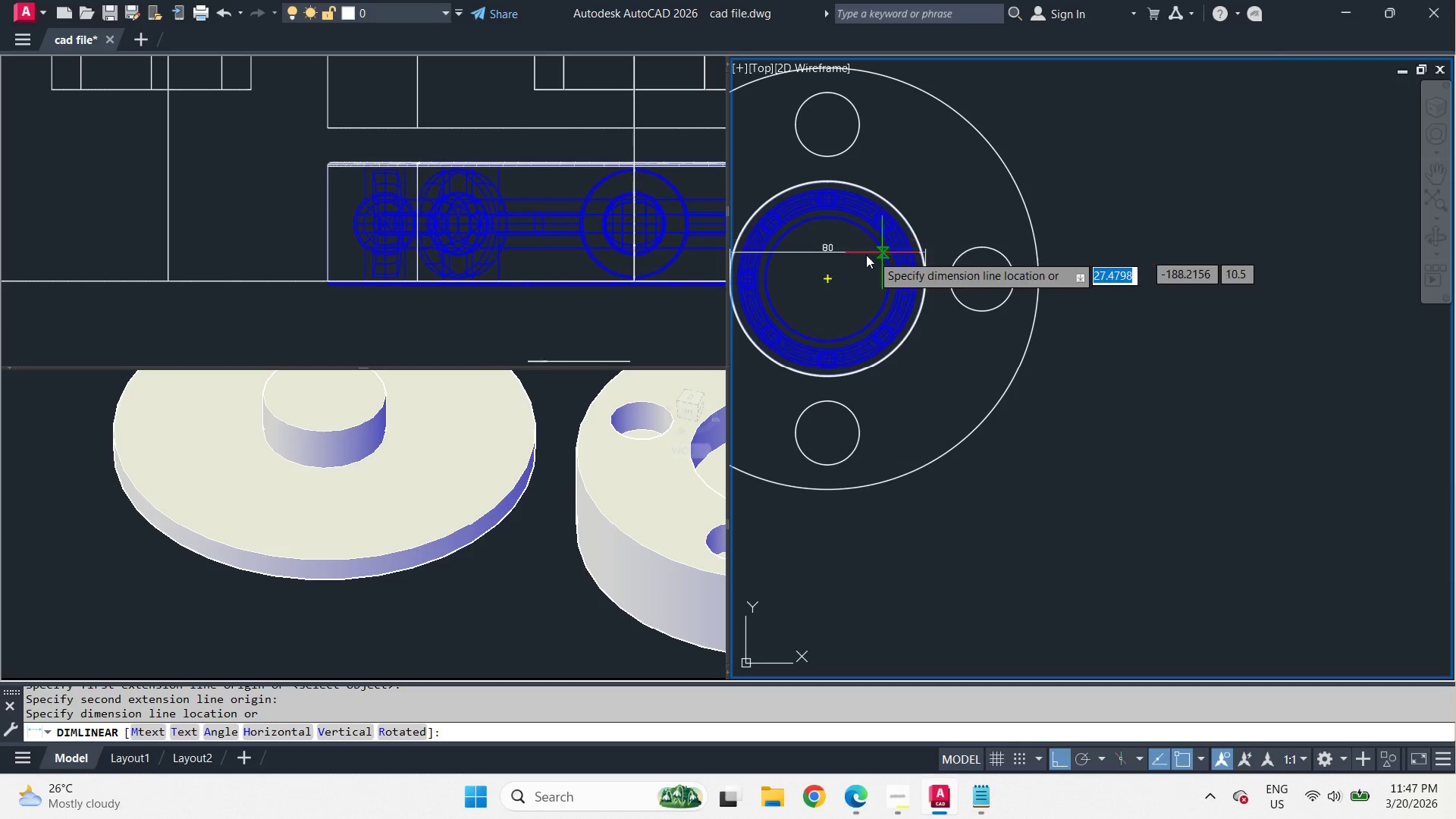 
scroll: coordinate [860, 256], scroll_direction: up, amount: 3.0
 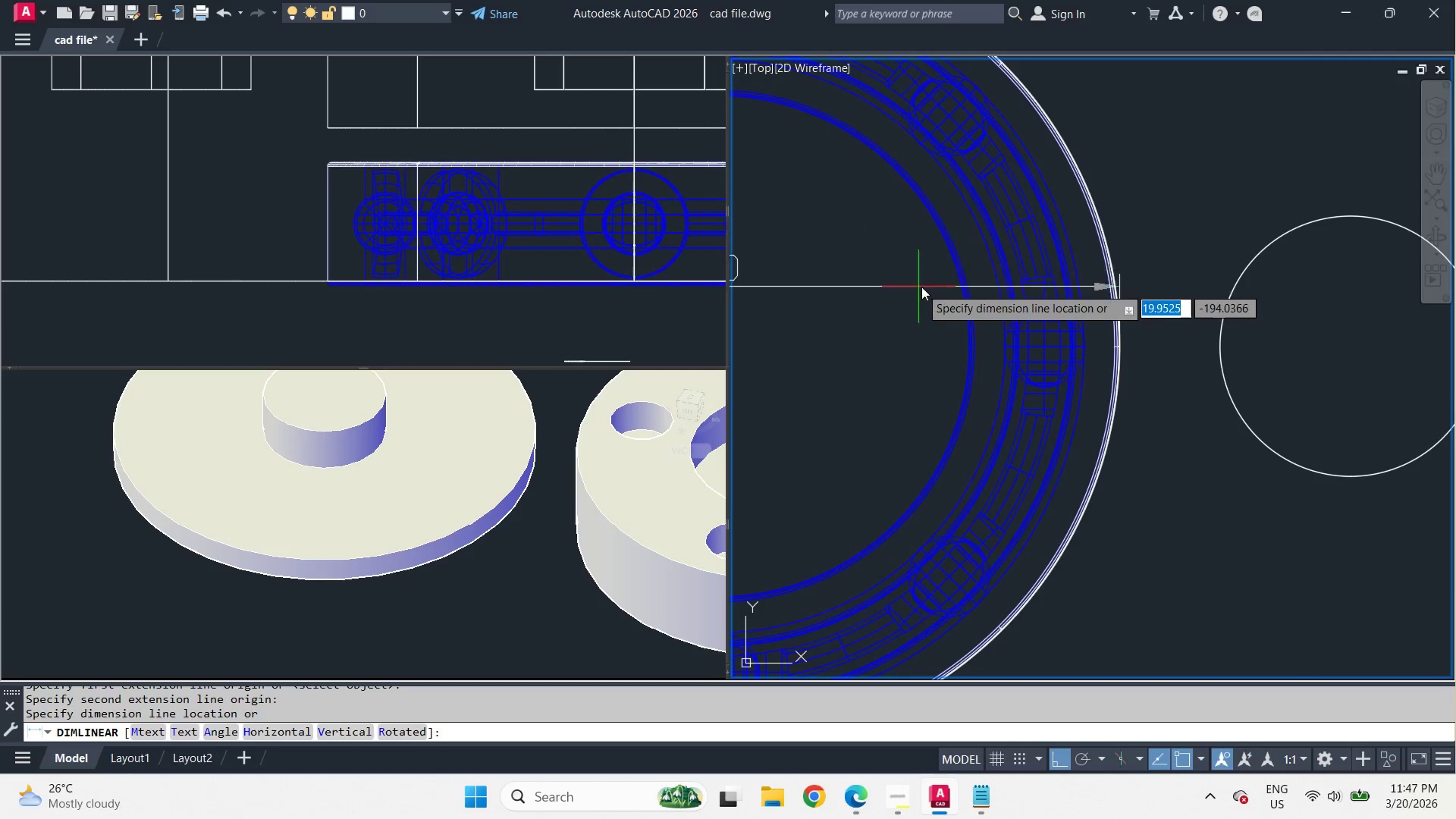 
key(Escape)
 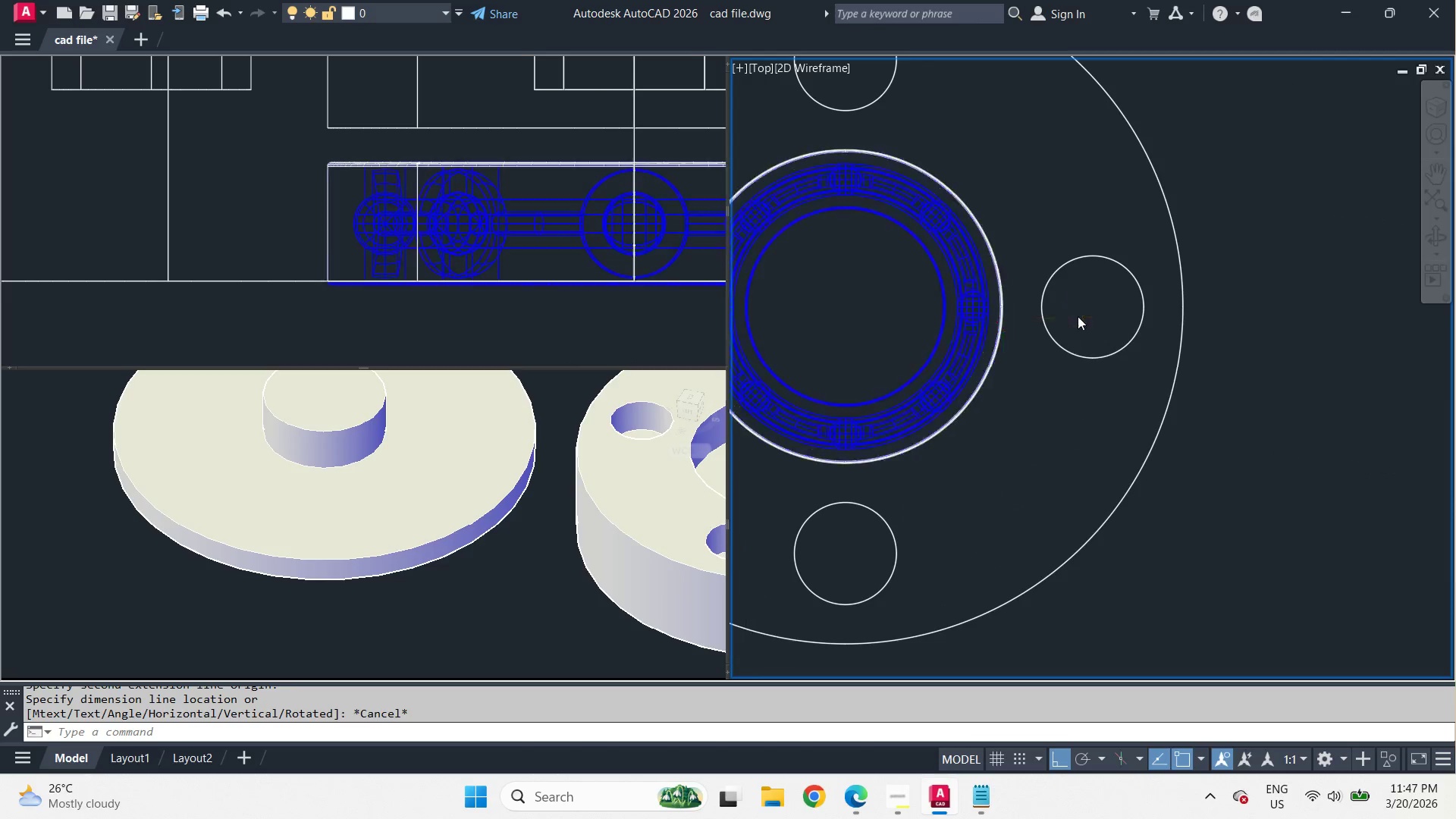 
scroll: coordinate [1081, 316], scroll_direction: down, amount: 5.0
 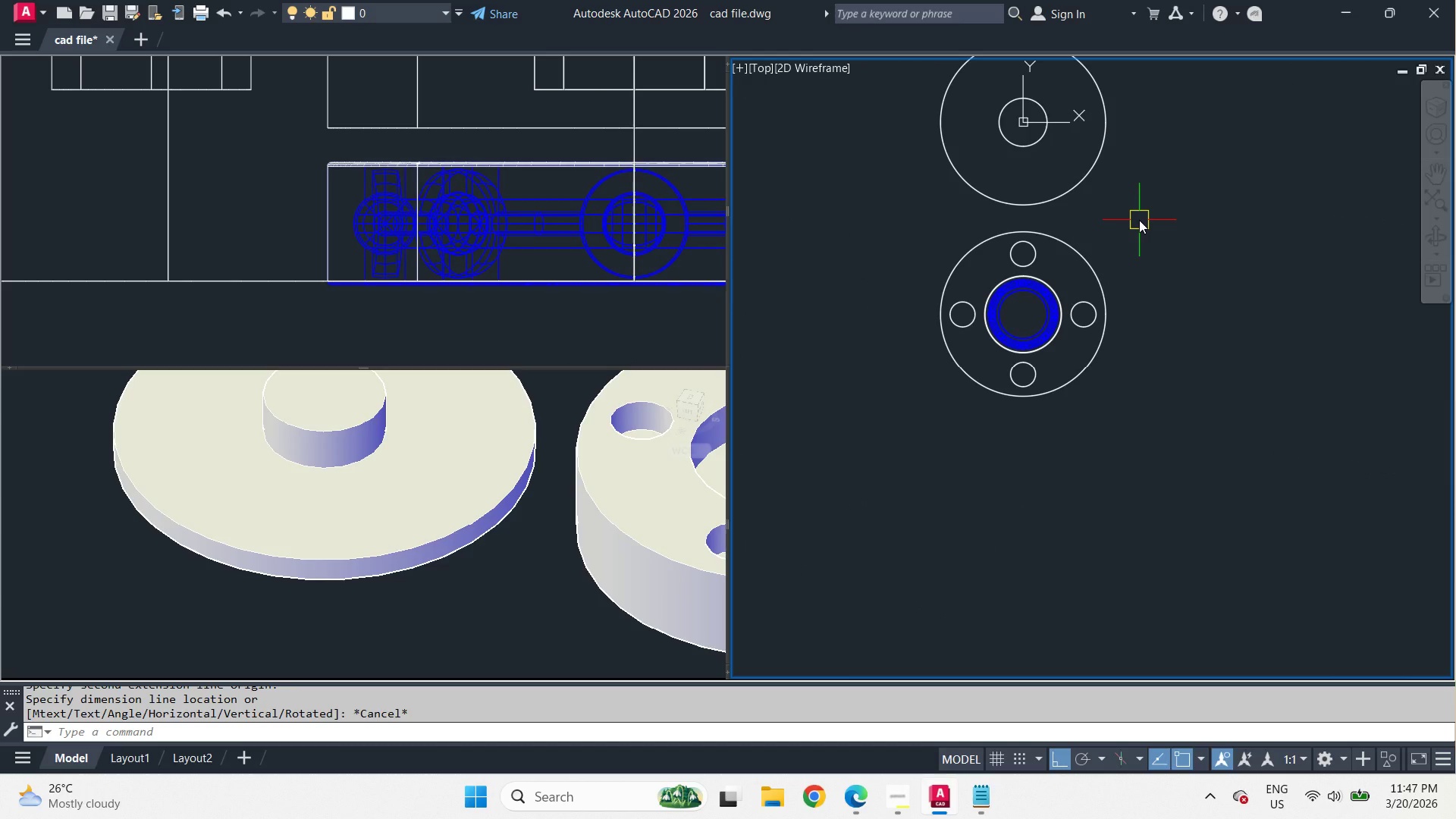 
key(C)
 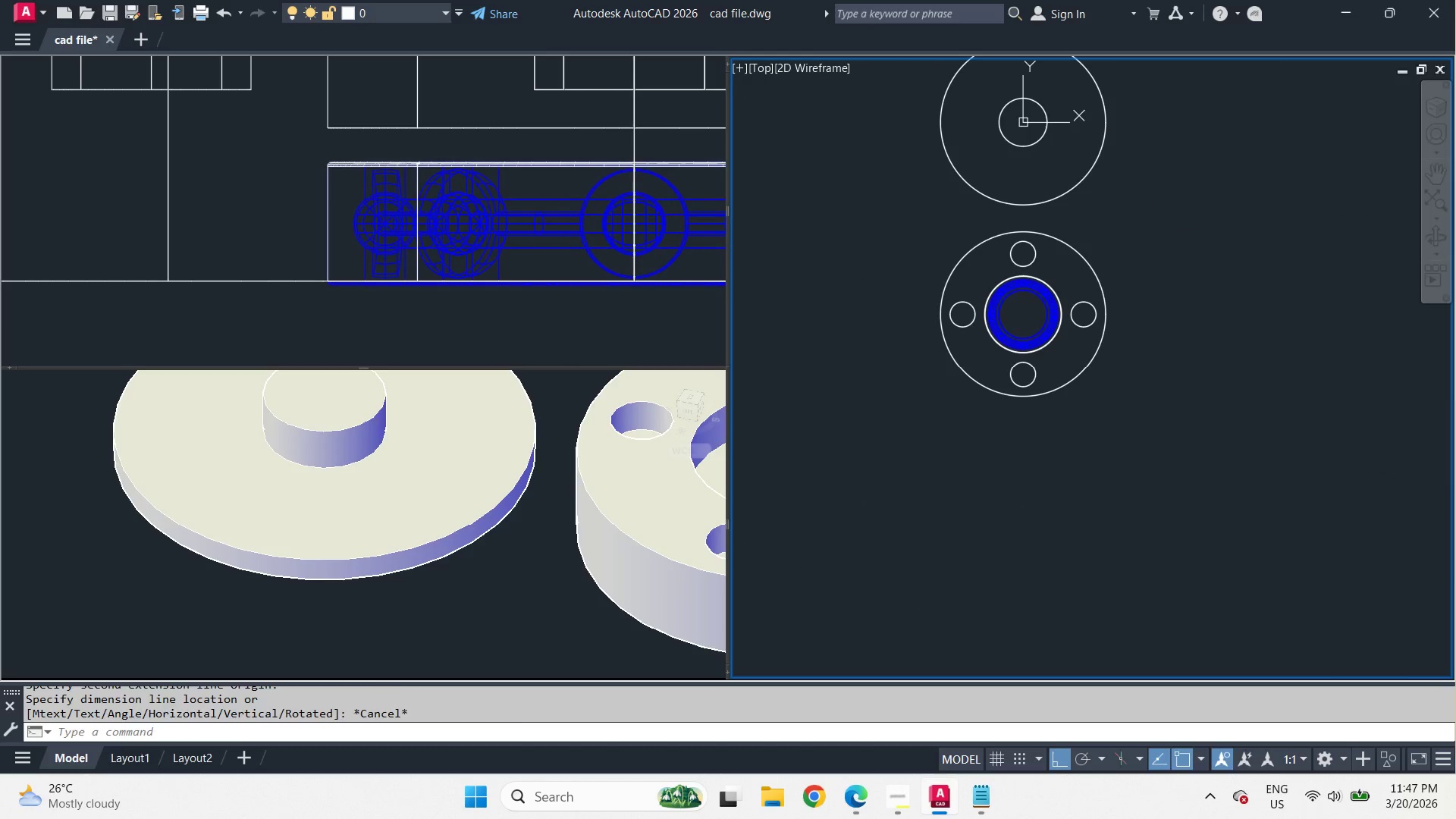 
key(Space)
 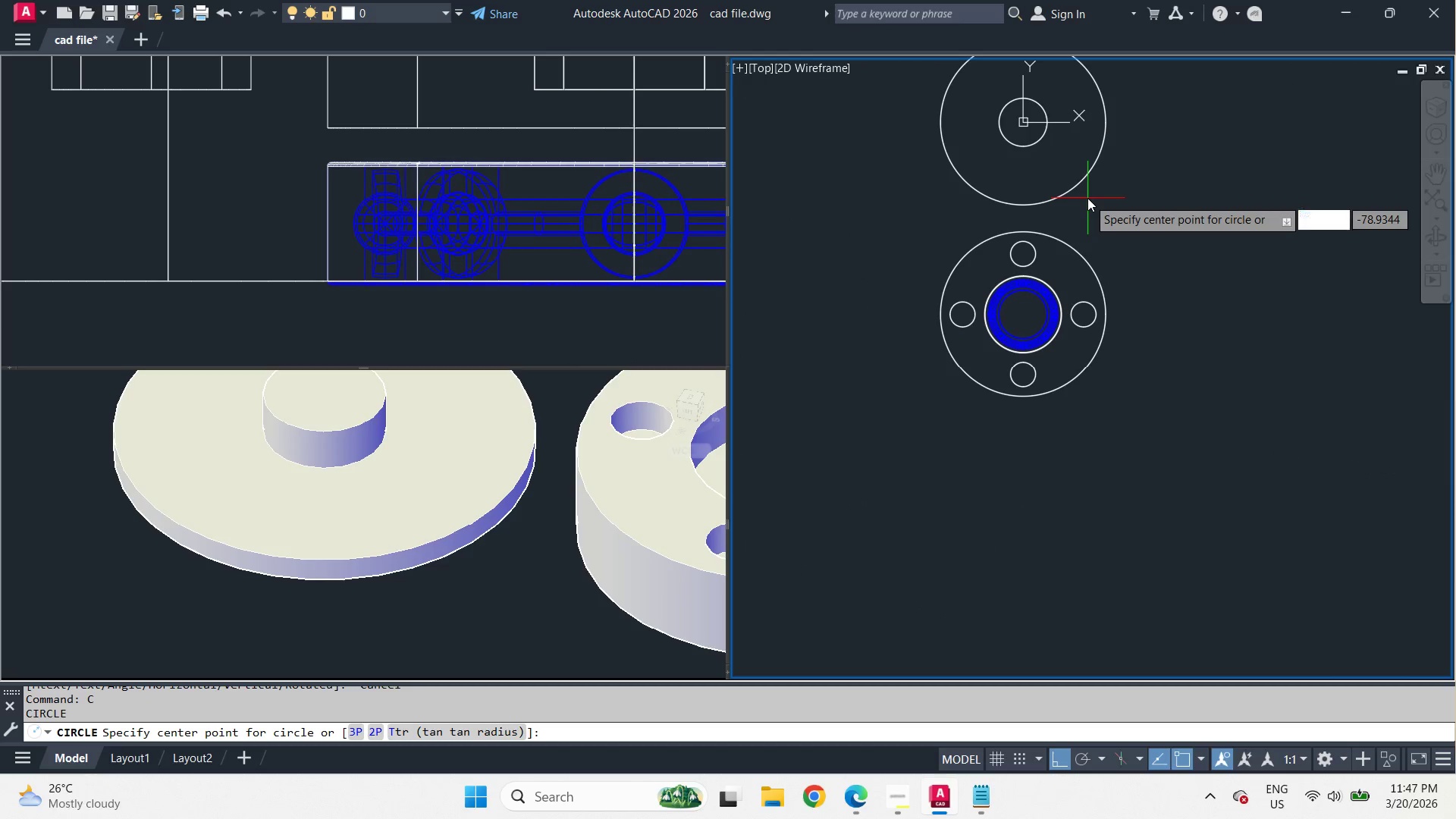 
type(CEN )
 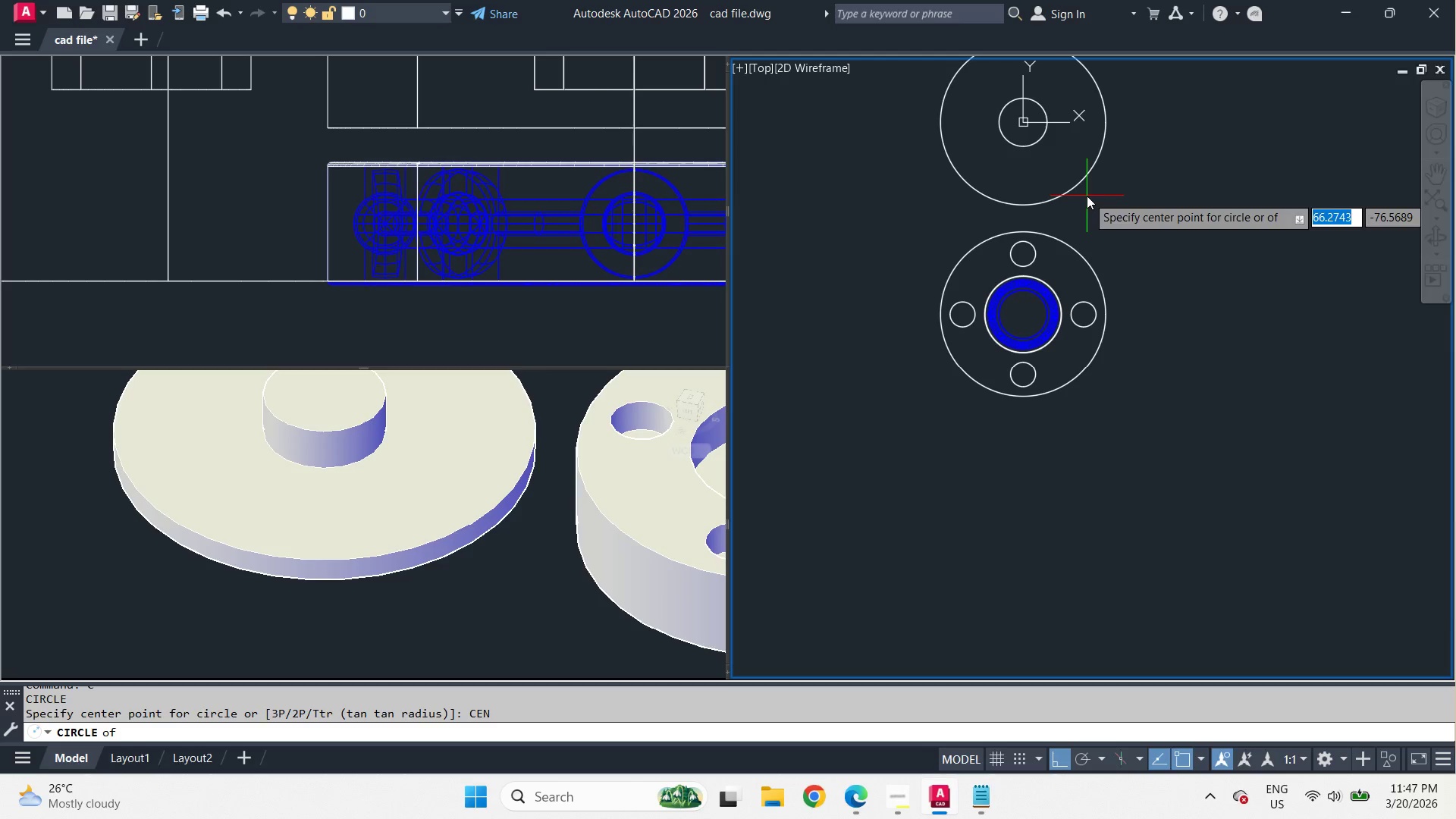 
left_click([1081, 246])
 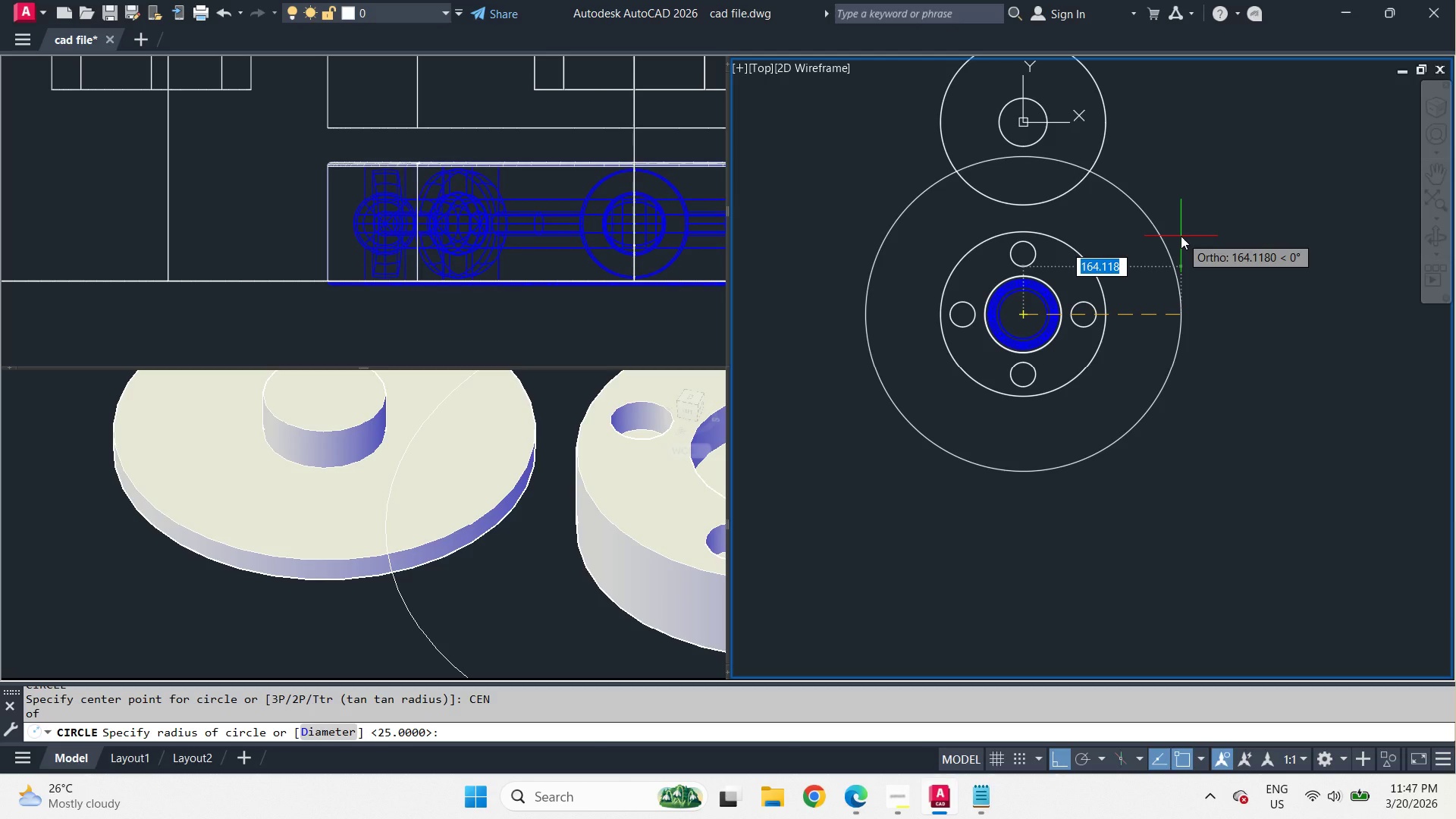 
key(Escape)
 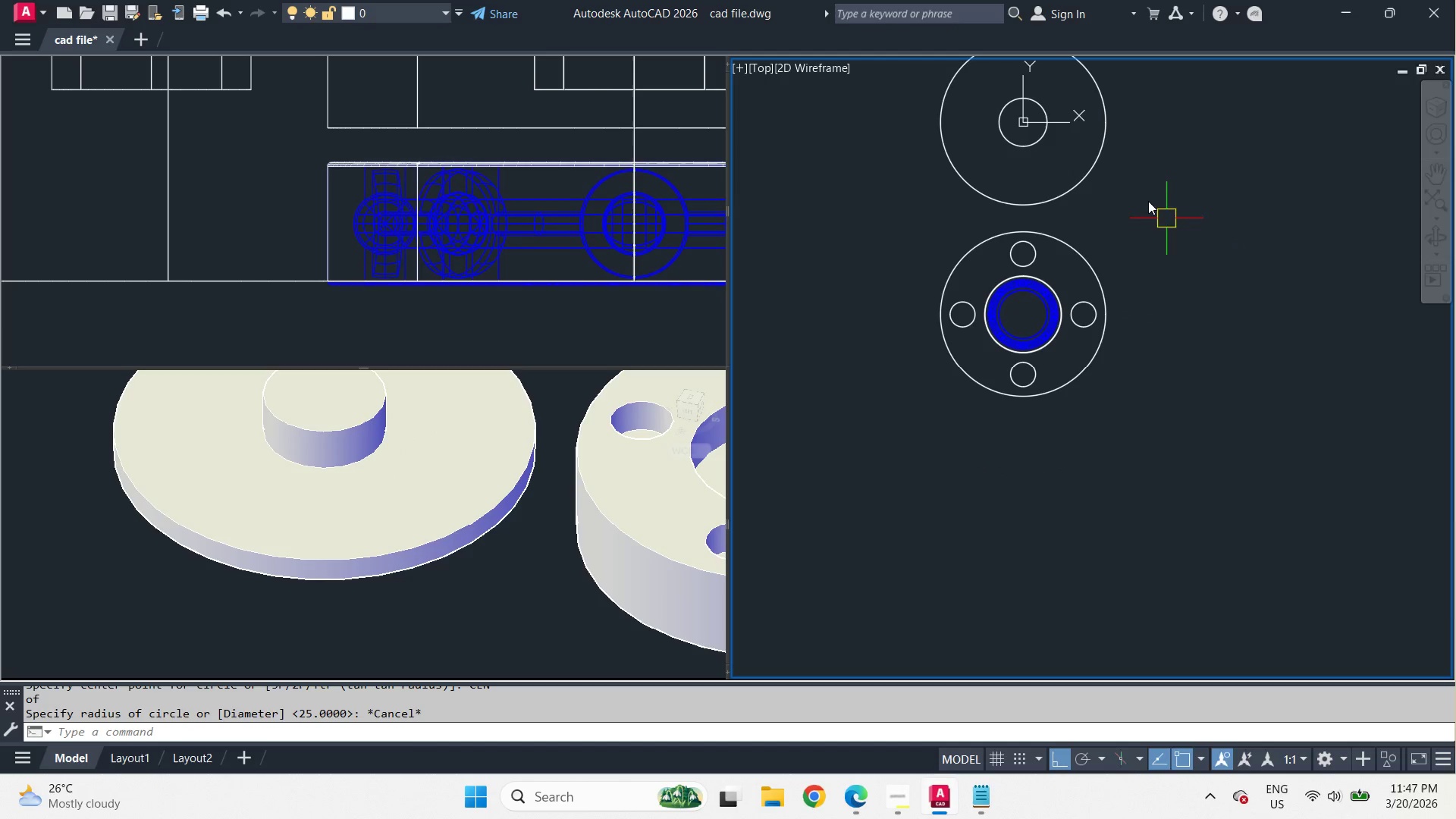 
key(C)
 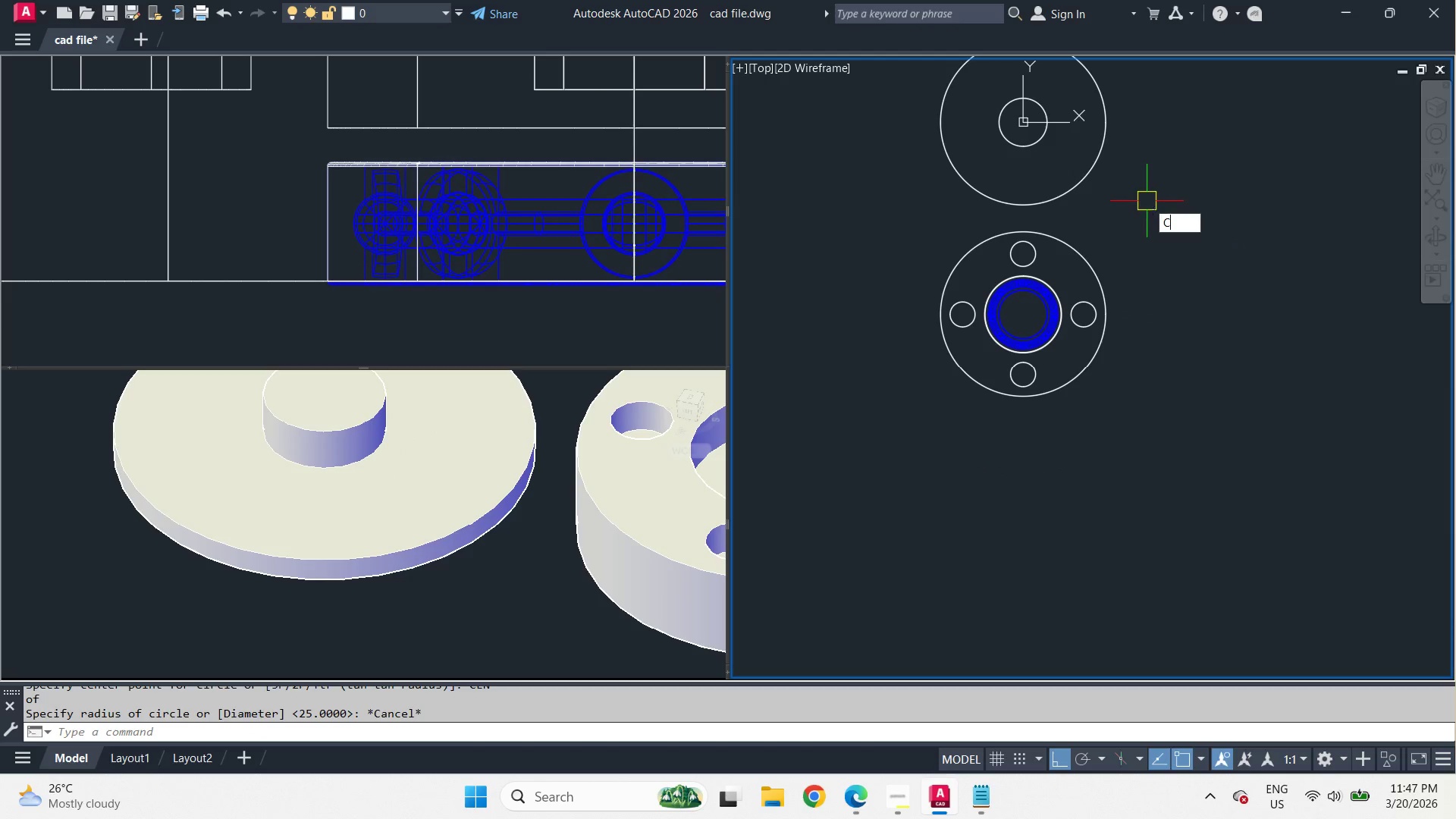 
type( CEN )
 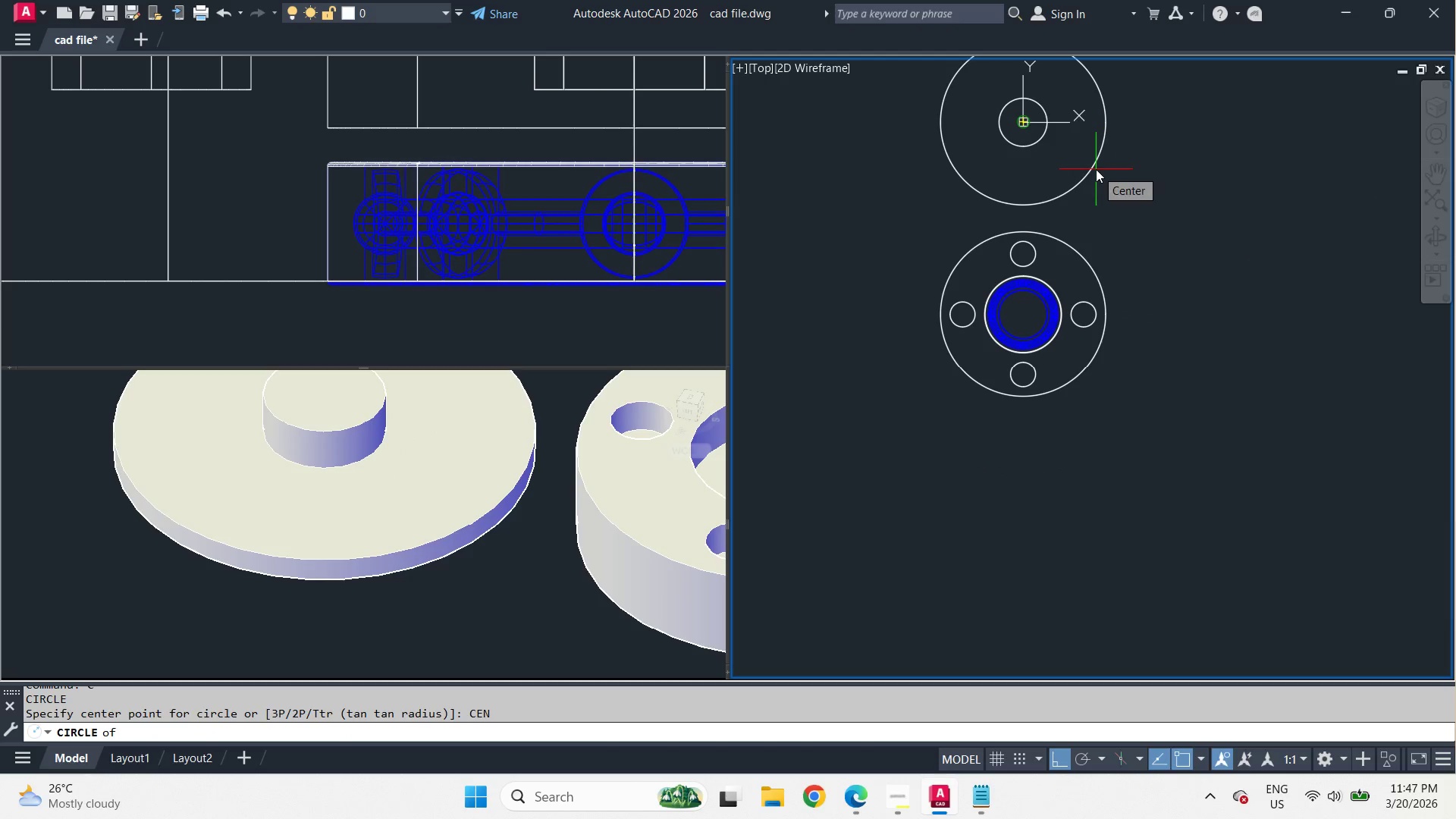 
left_click_drag(start_coordinate=[1096, 169], to_coordinate=[1099, 174])
 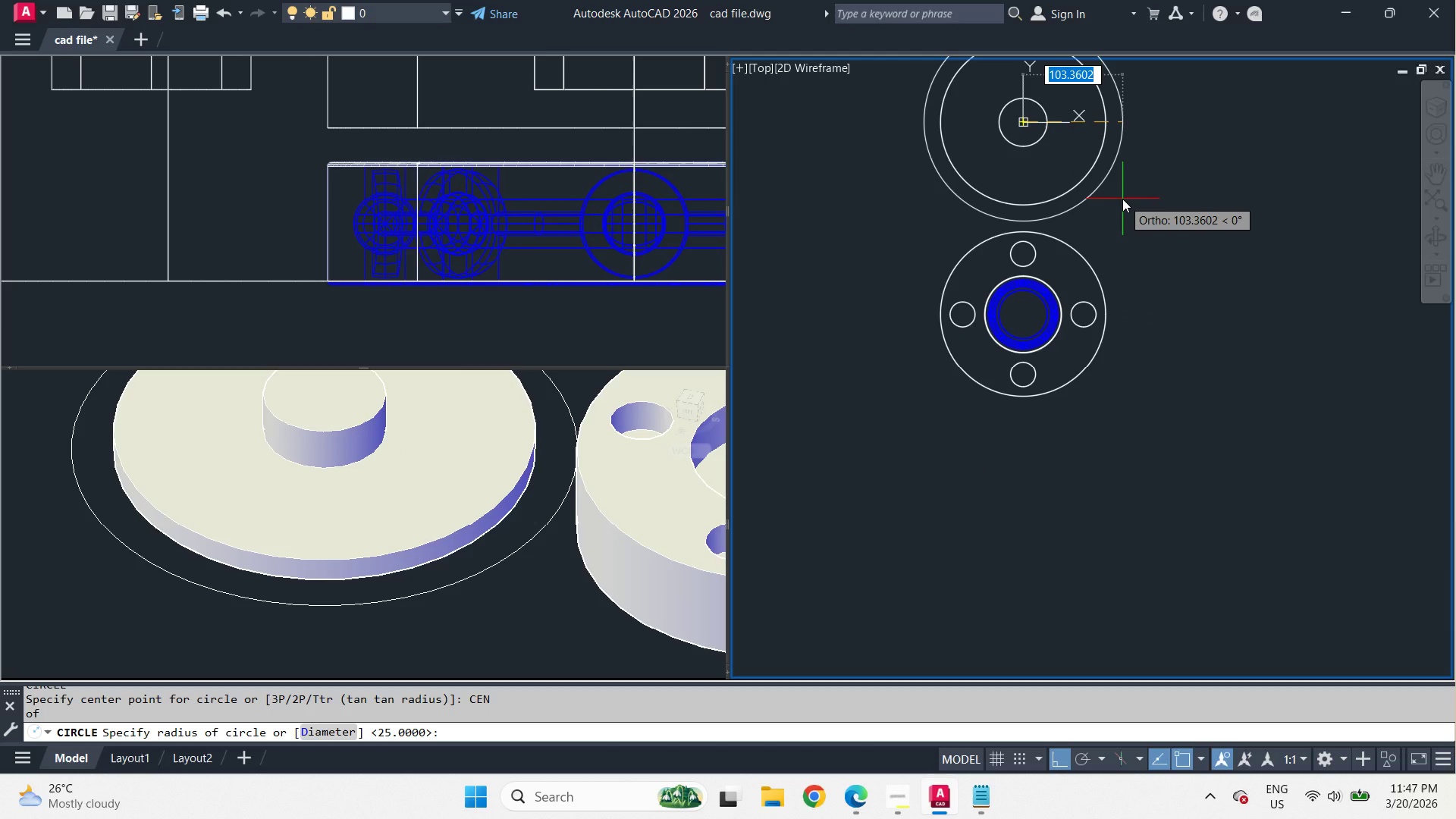 
key(D)
 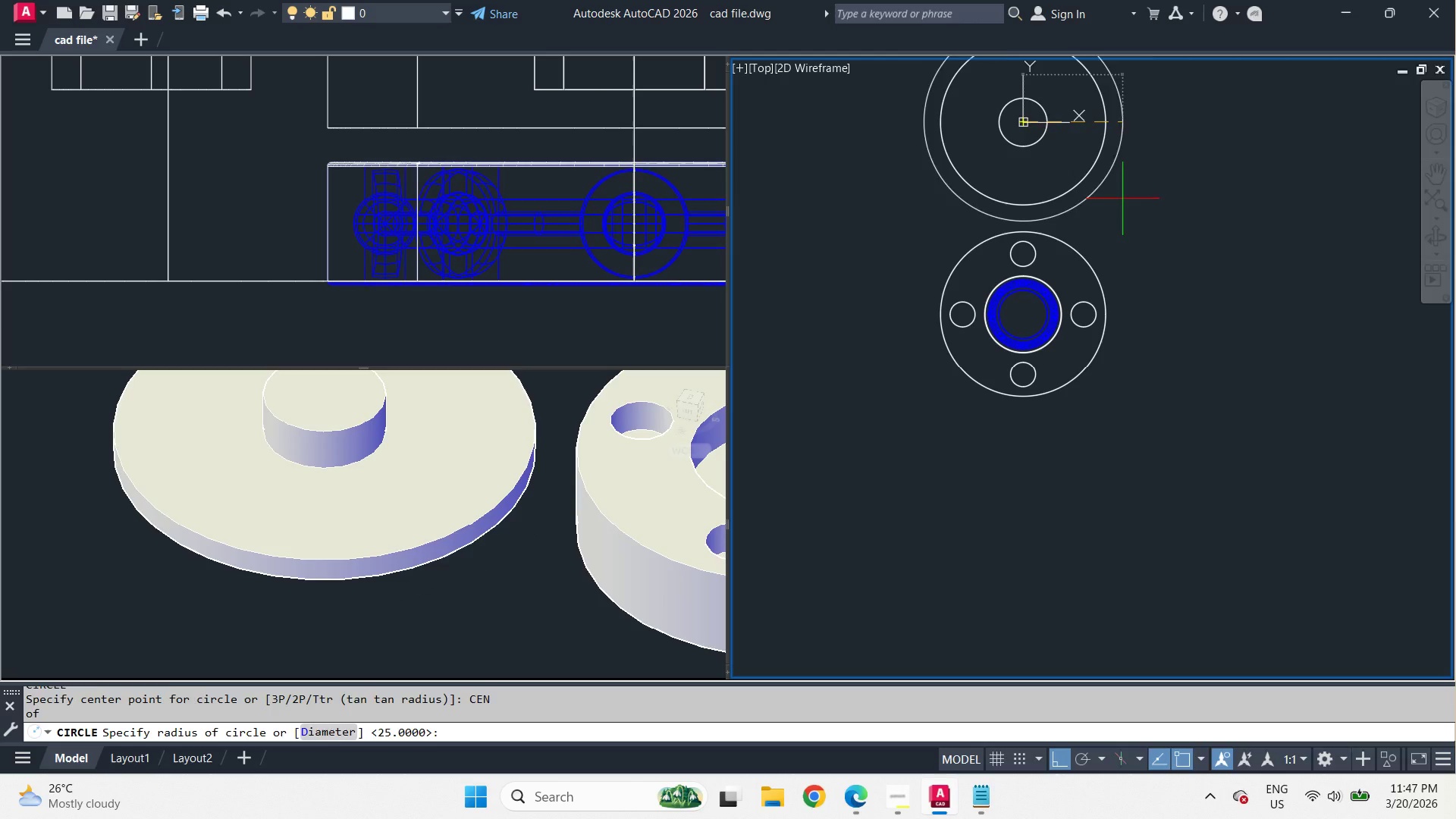 
key(Space)
 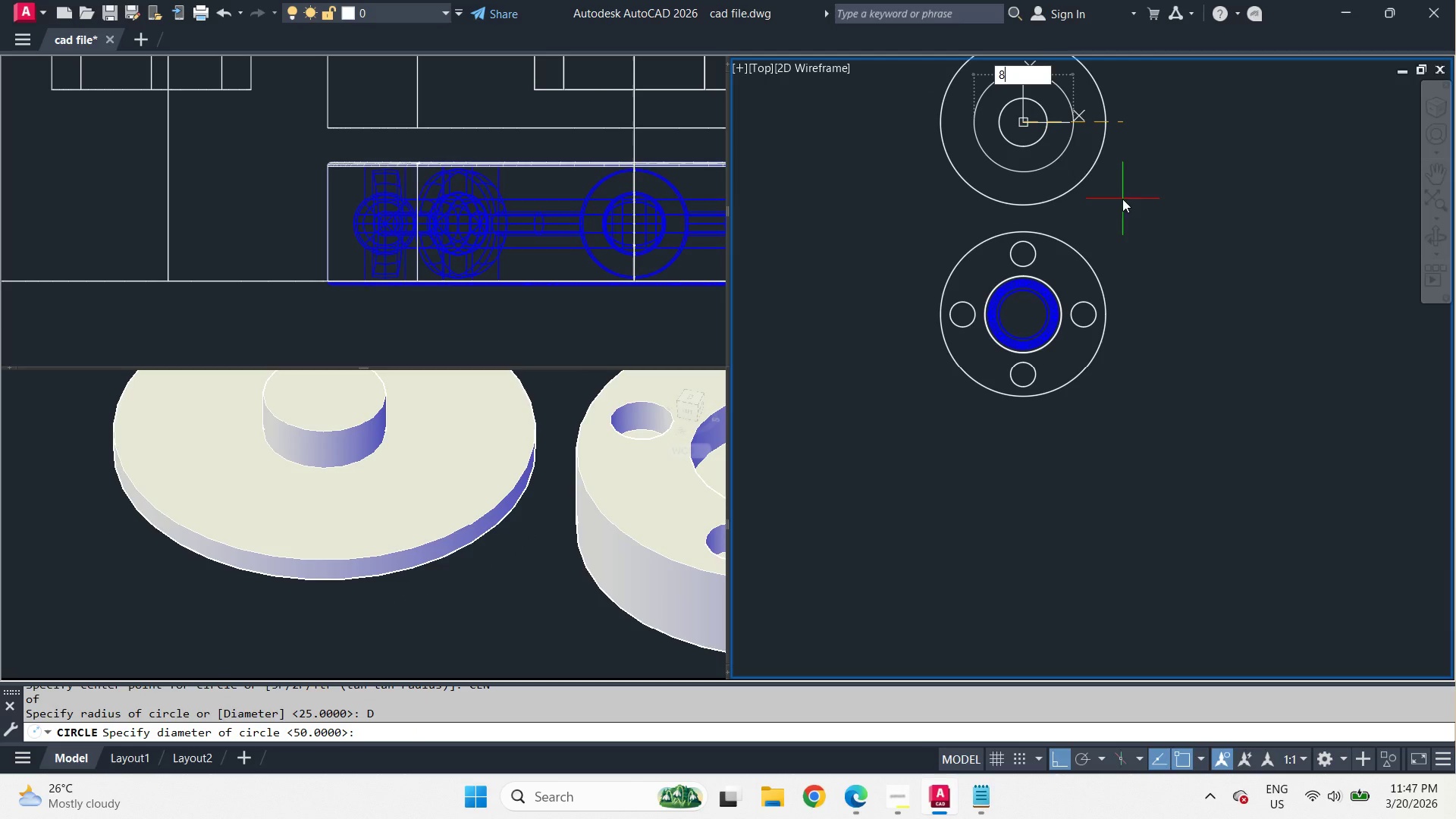 
key(Numpad8)
 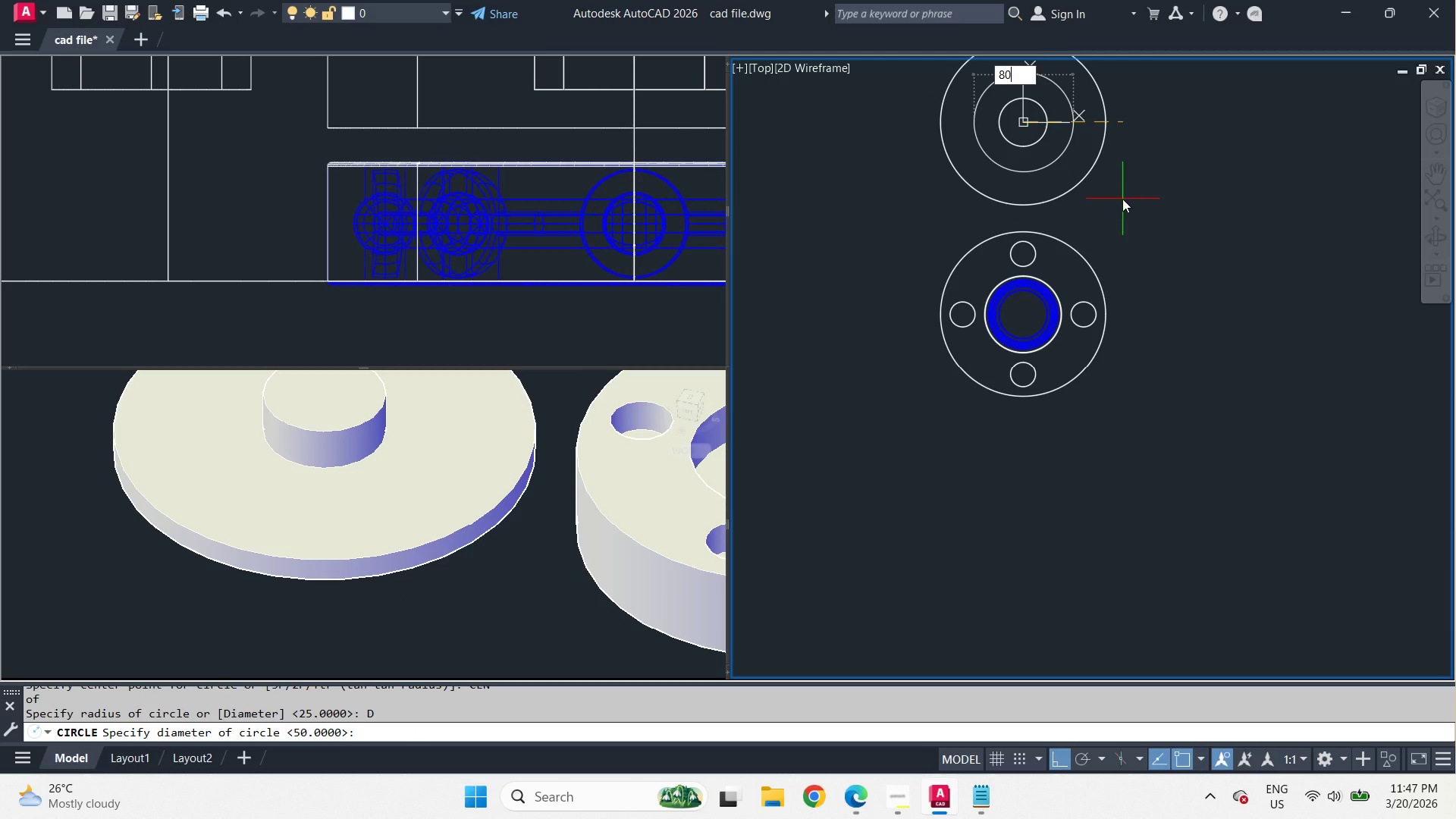 
key(Numpad0)
 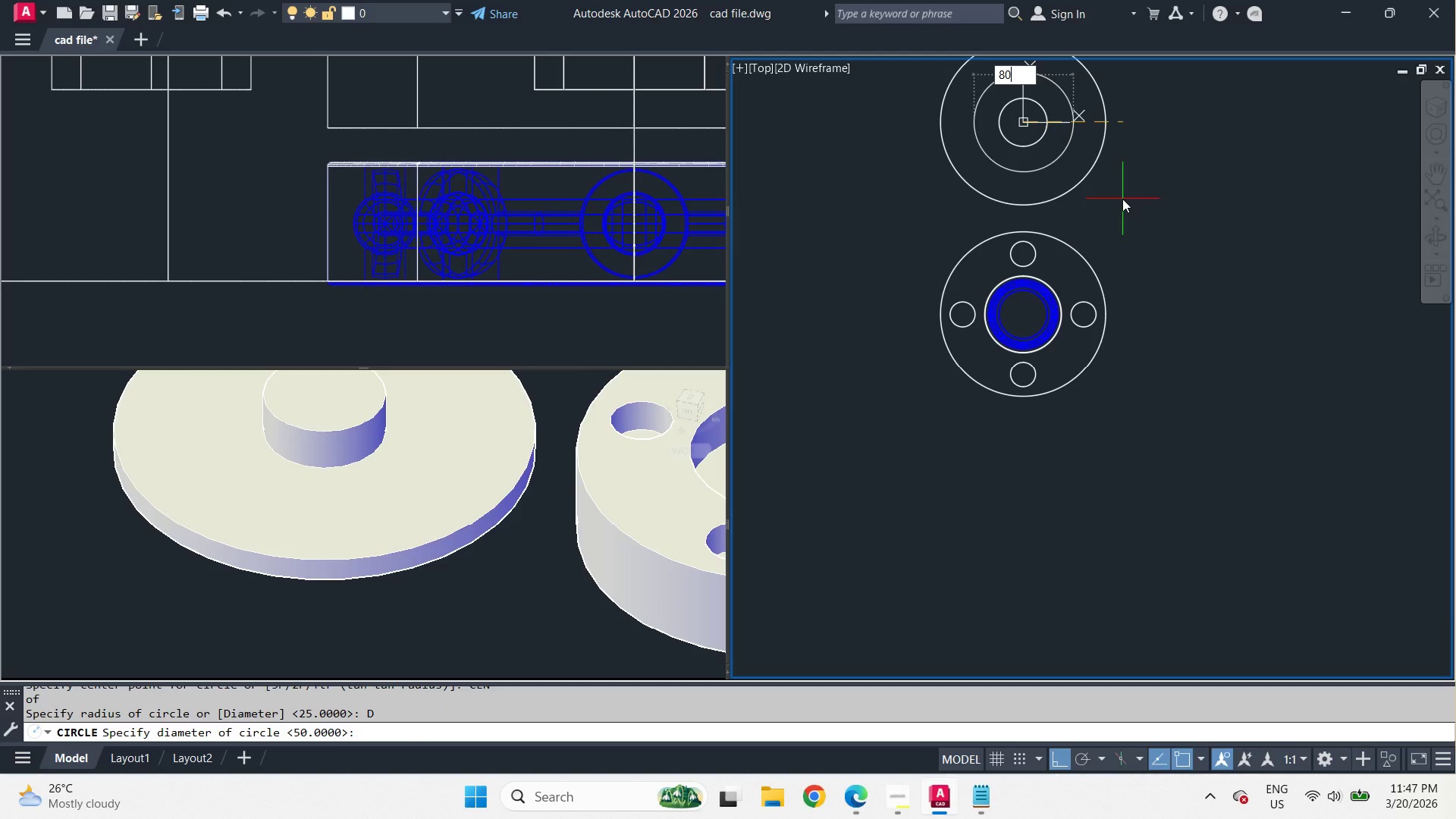 
key(Space)
 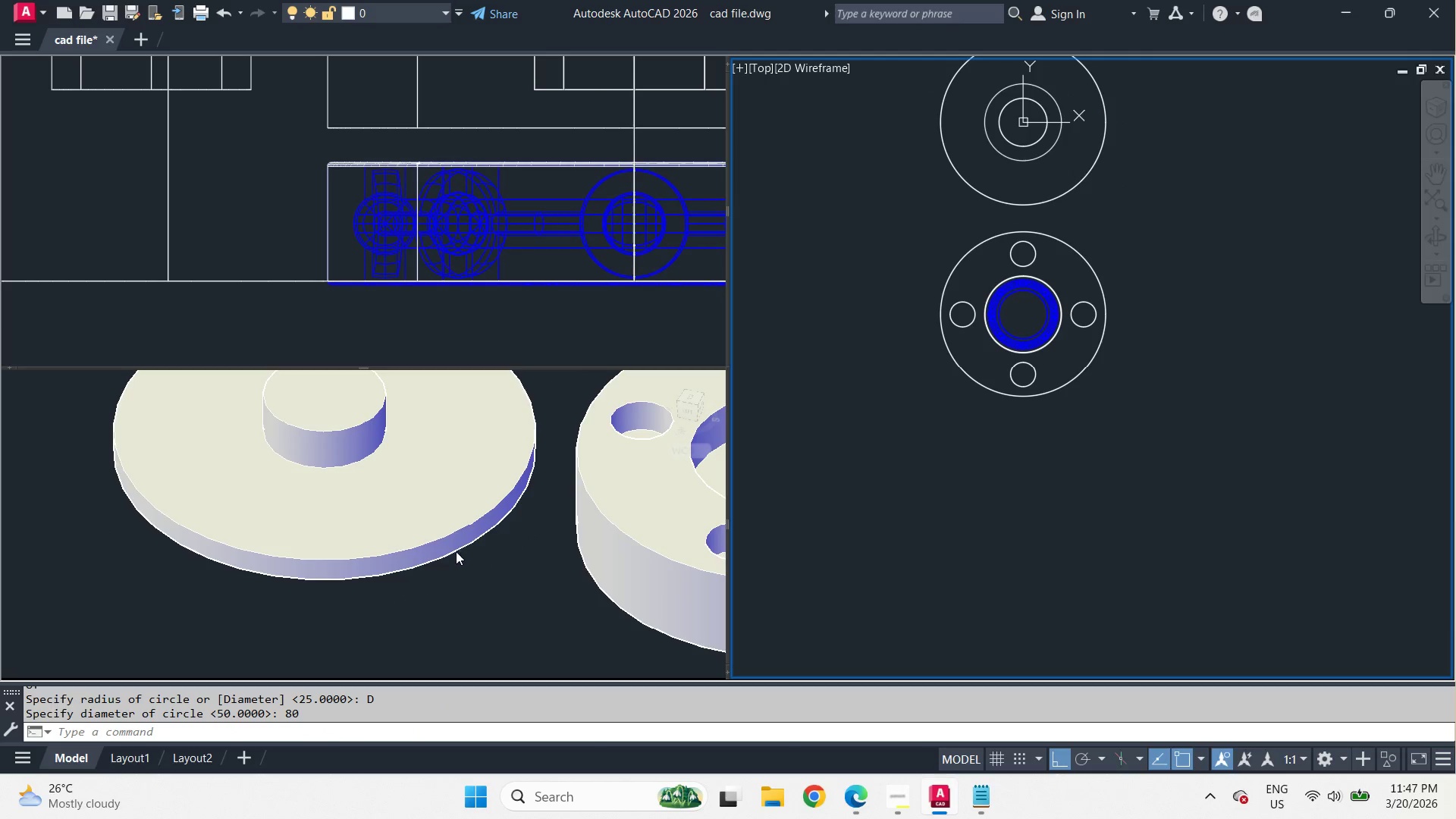 
left_click([494, 299])
 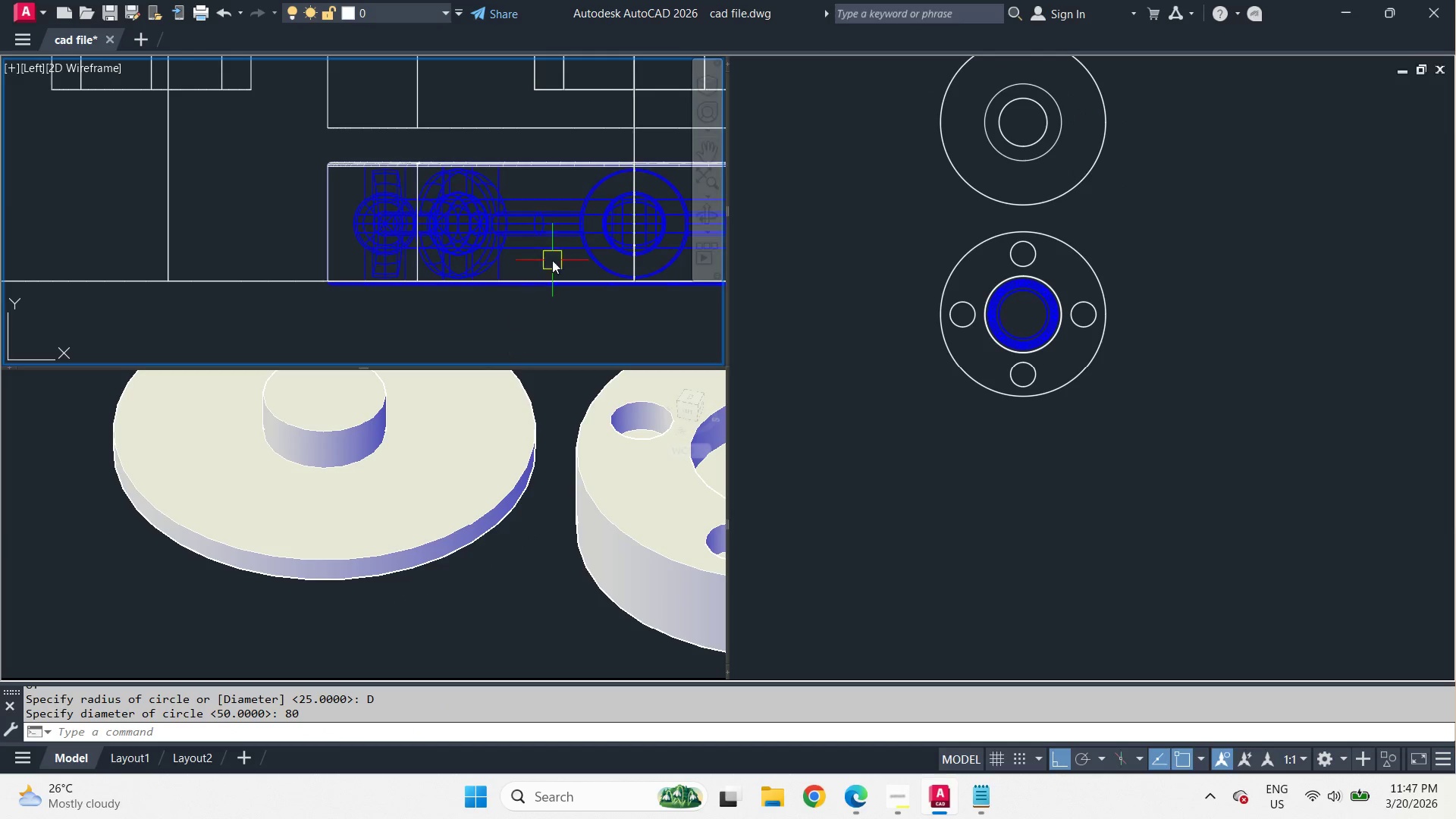 
scroll: coordinate [411, 220], scroll_direction: down, amount: 2.0
 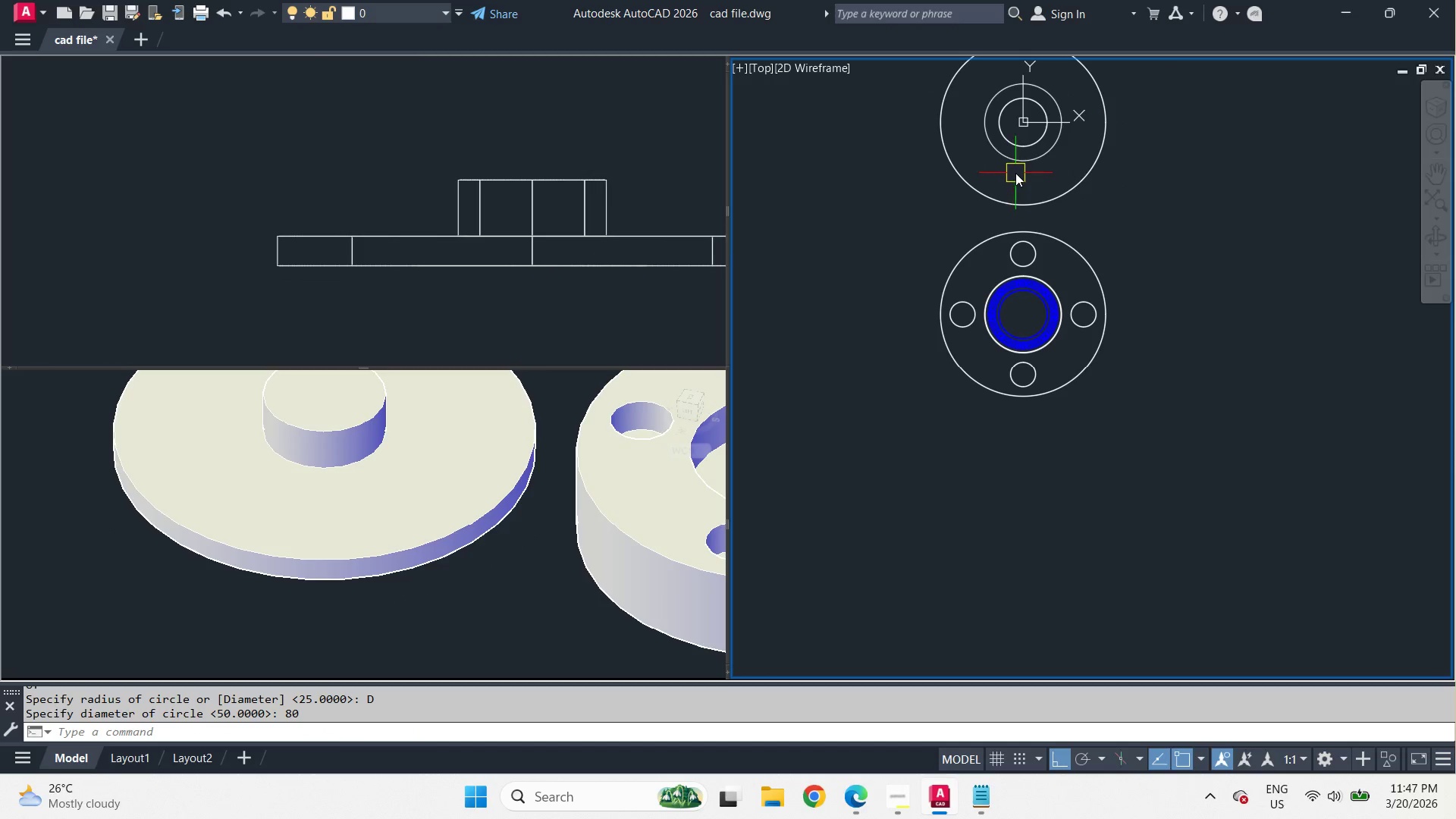 
left_click([1016, 167])
 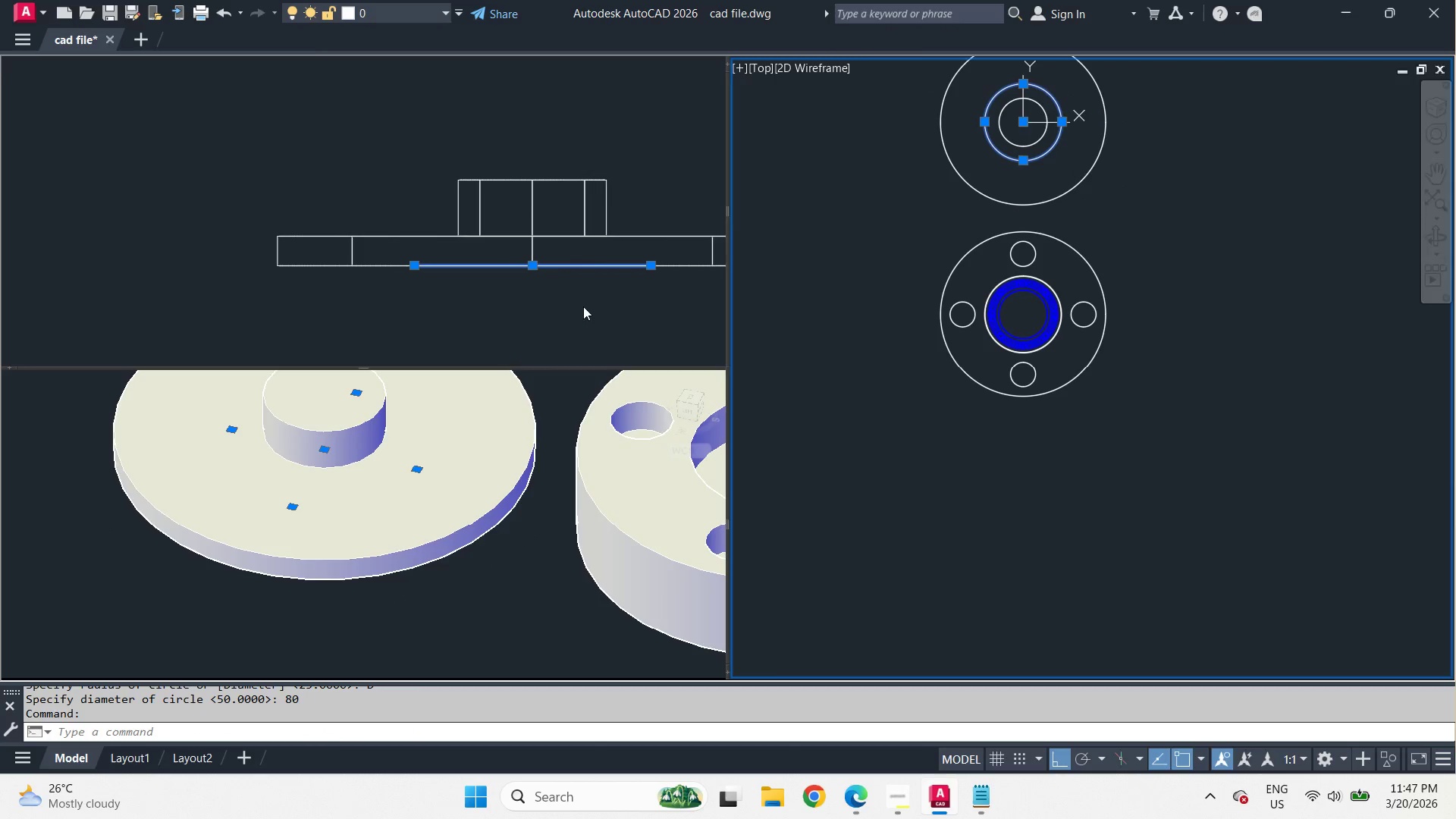 
left_click([576, 325])
 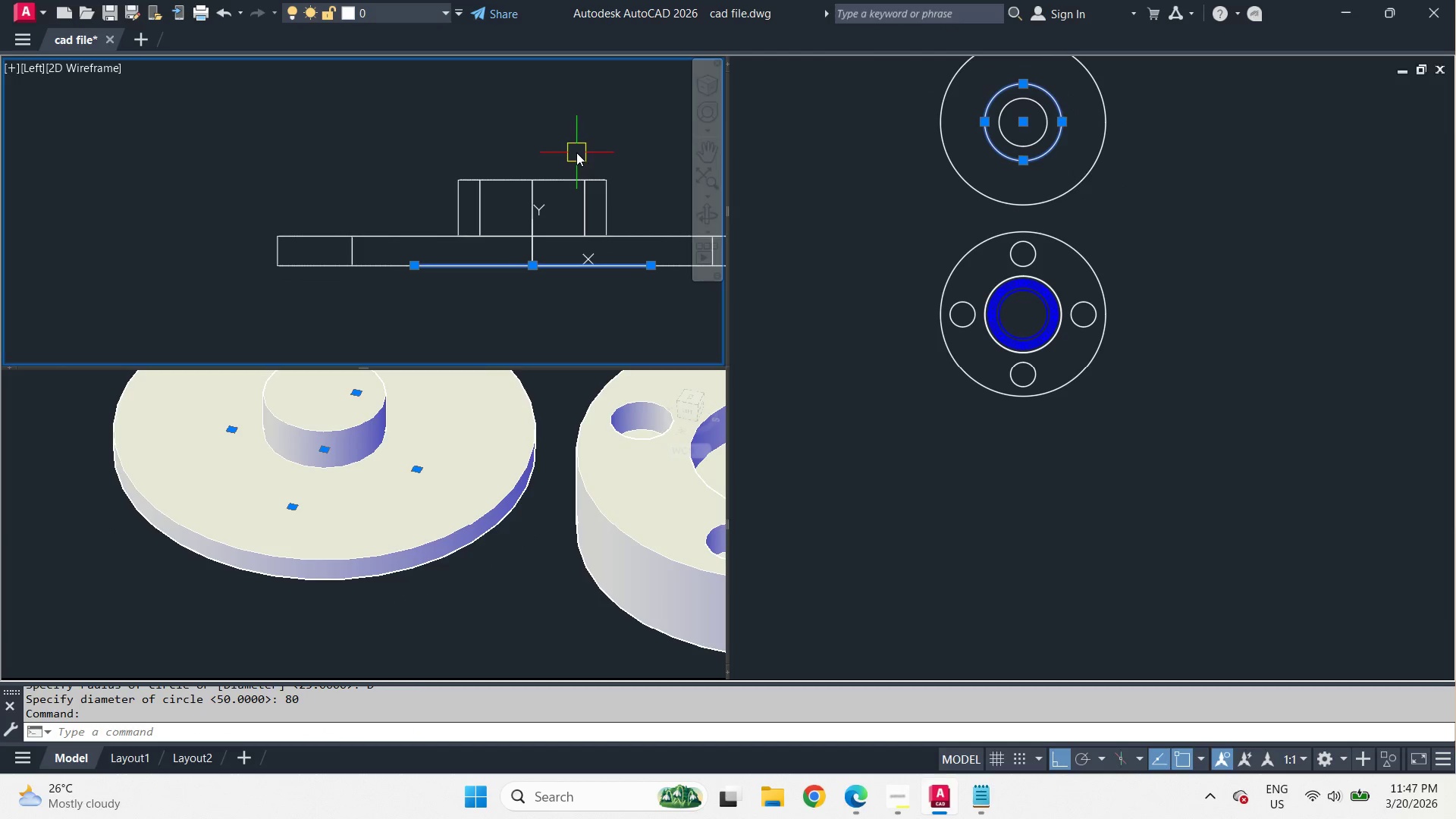 
type(EXT )
 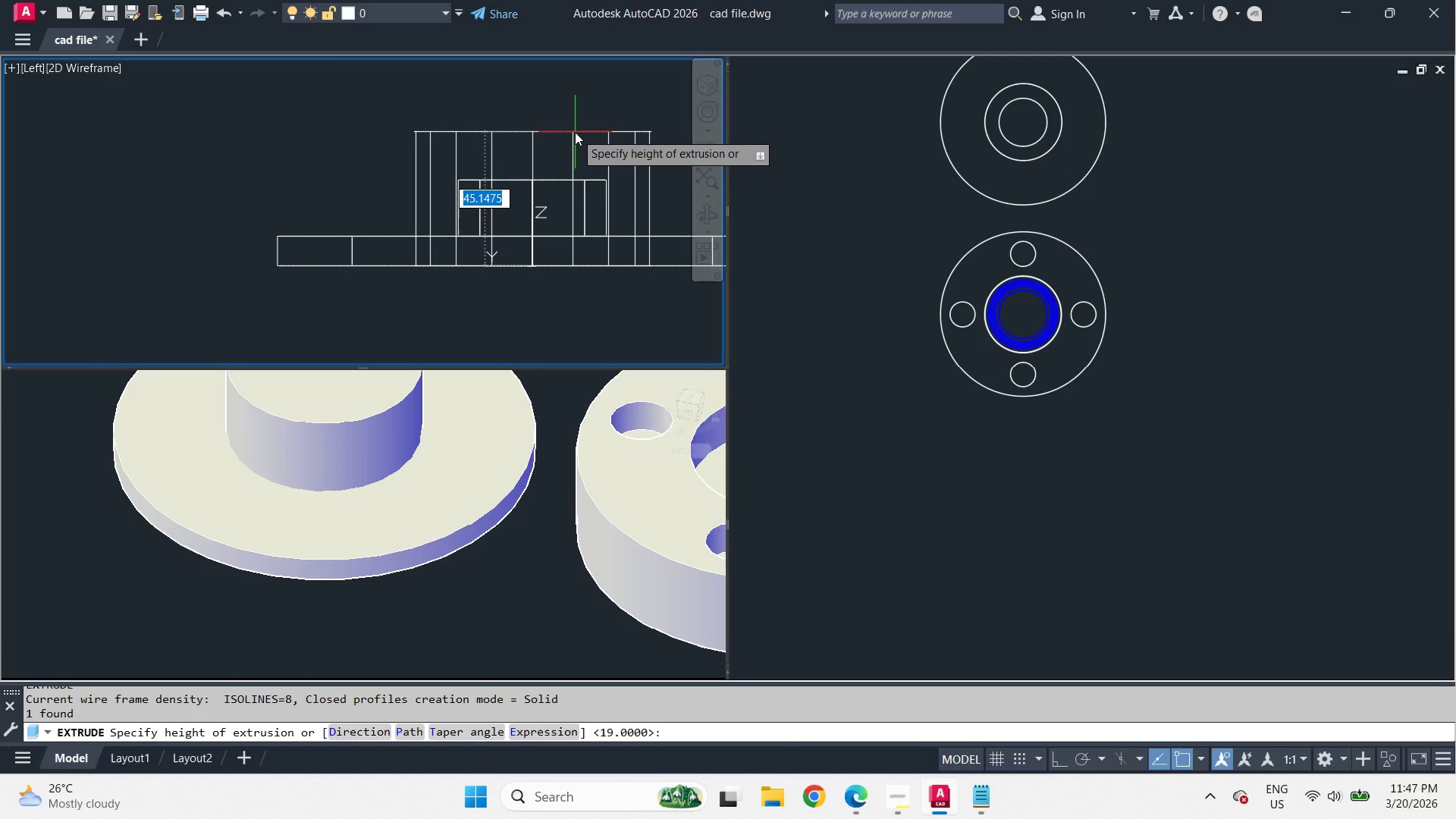 
wait(6.27)
 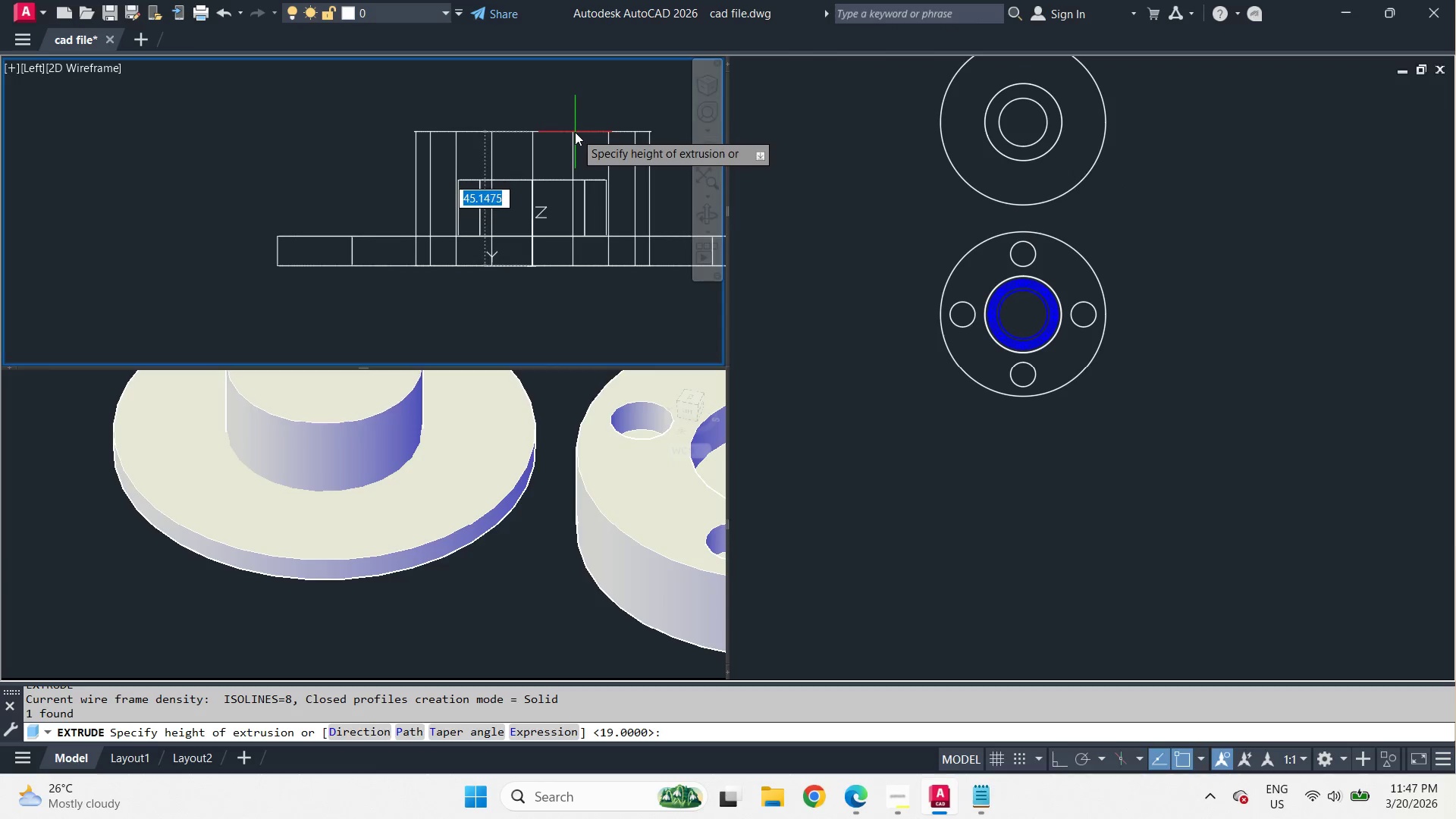 
key(Numpad1)
 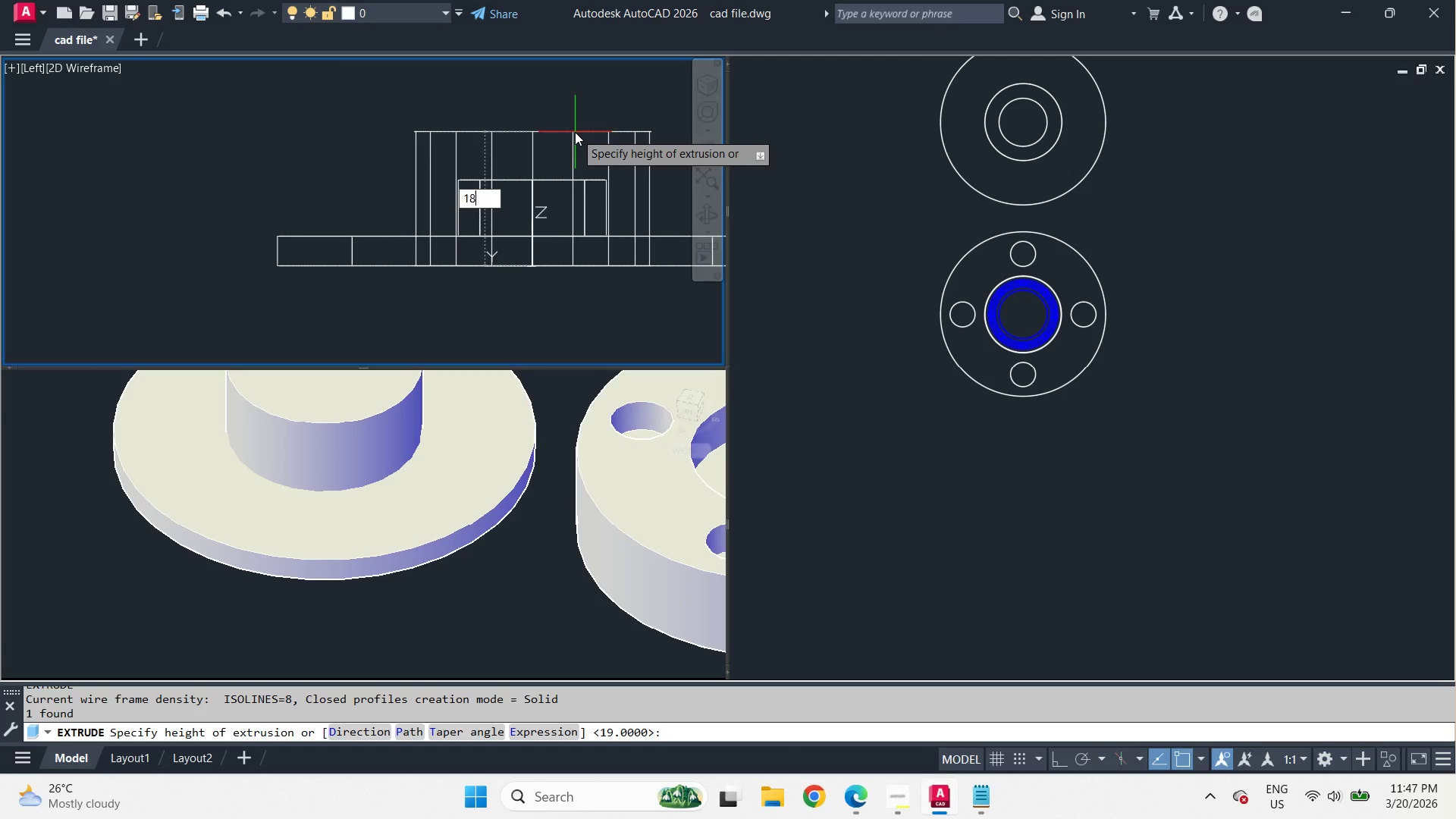 
key(Numpad8)
 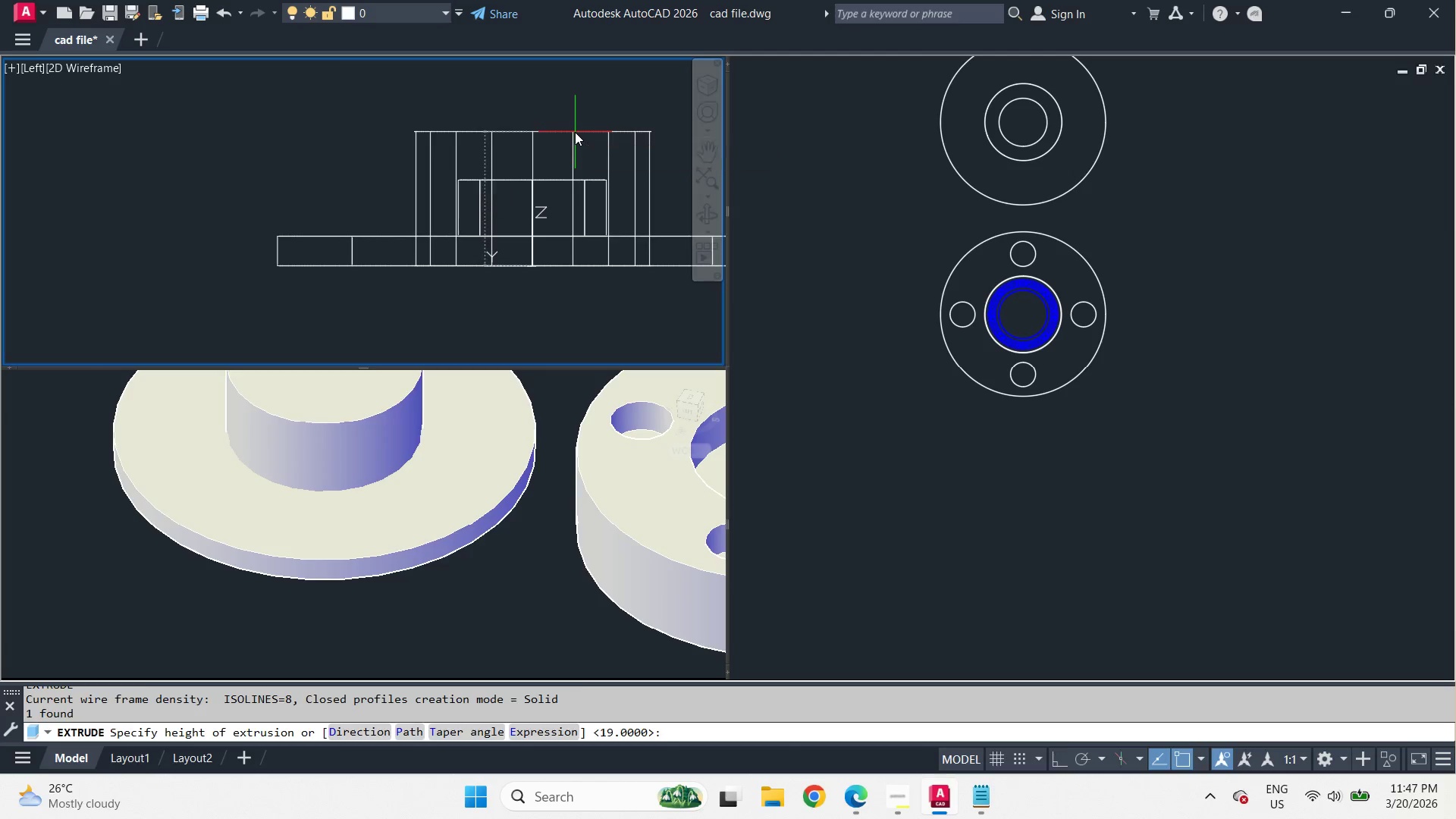 
key(Space)
 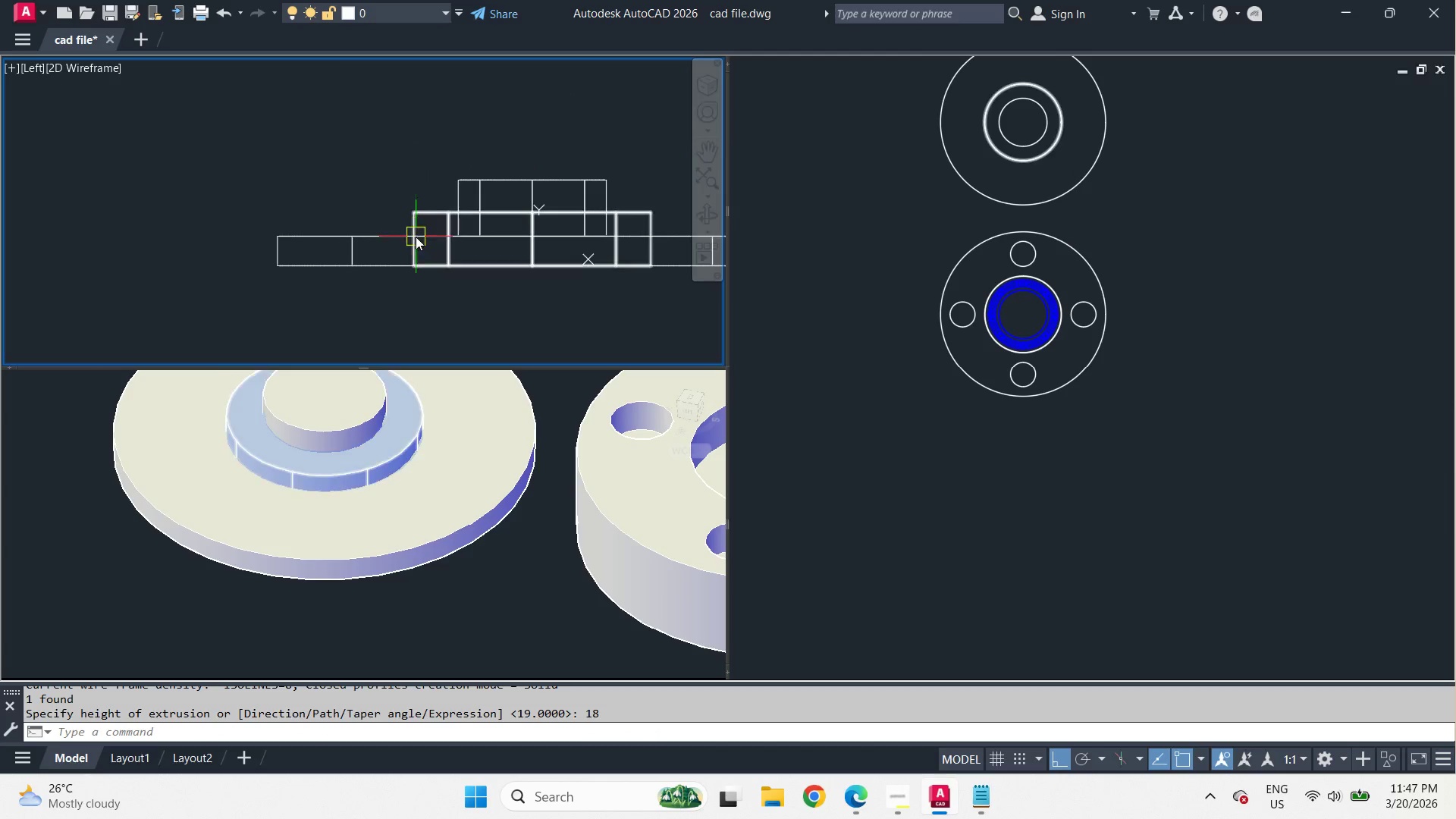 
left_click([419, 220])
 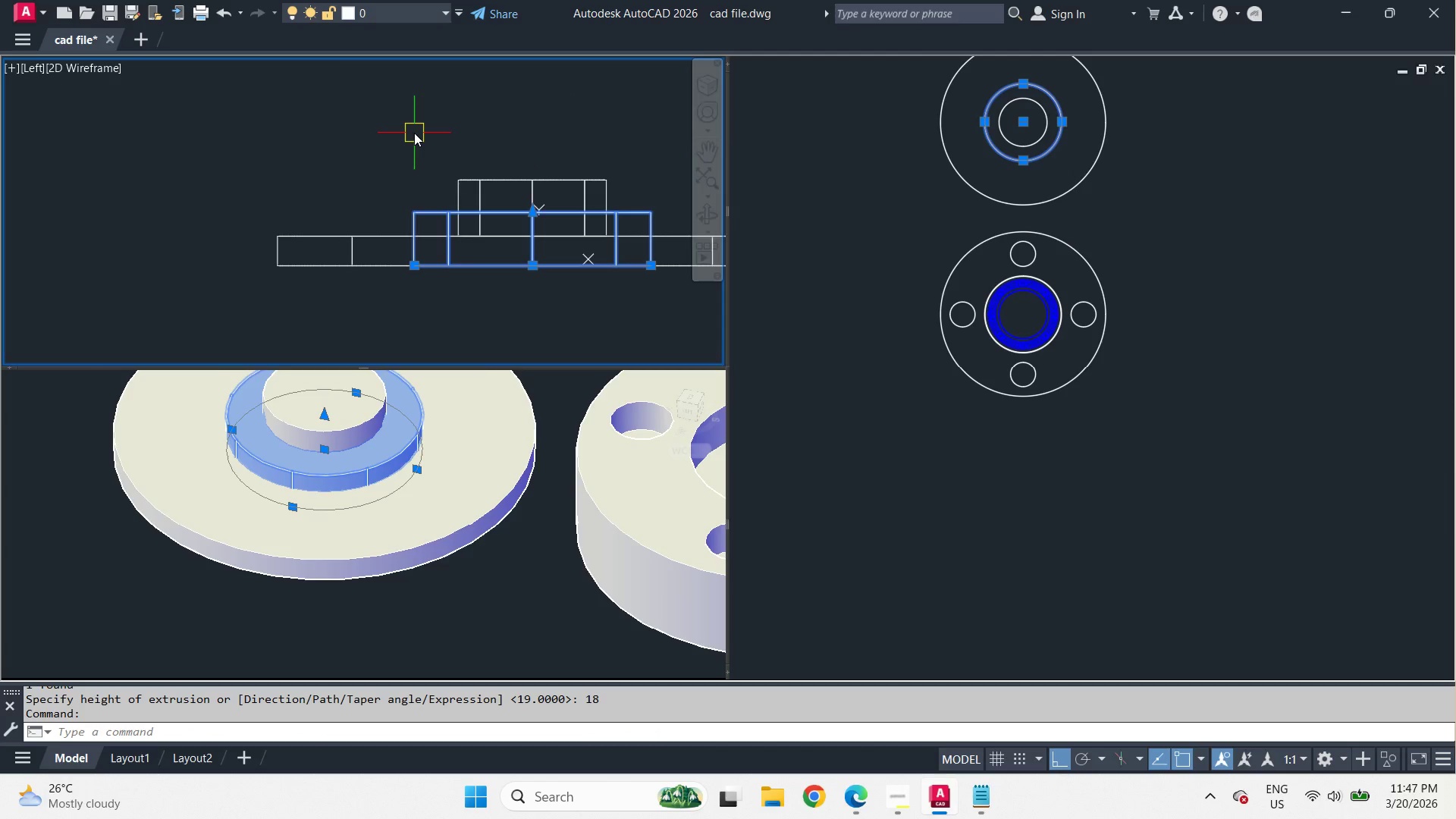 
key(M)
 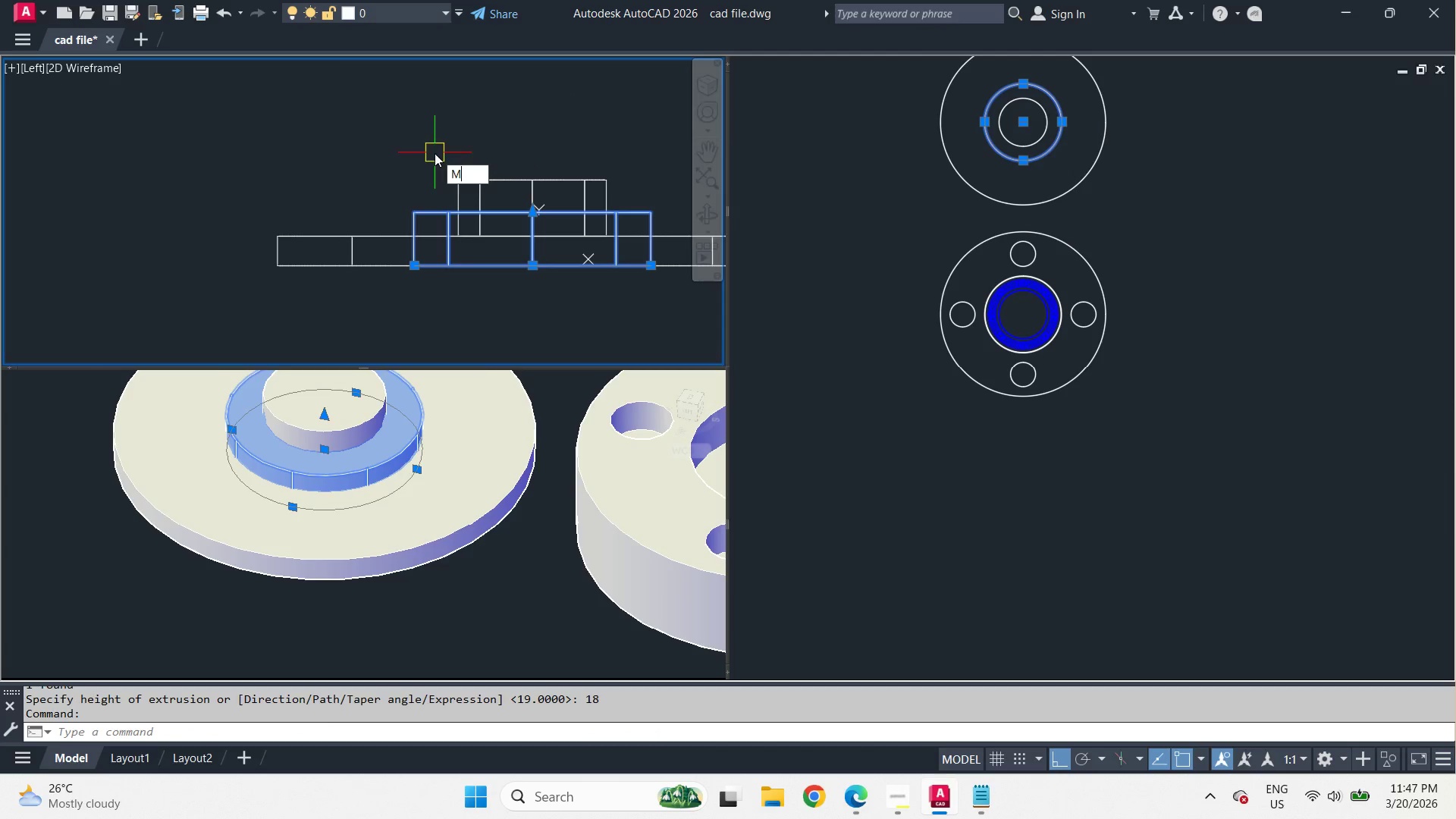 
key(Space)
 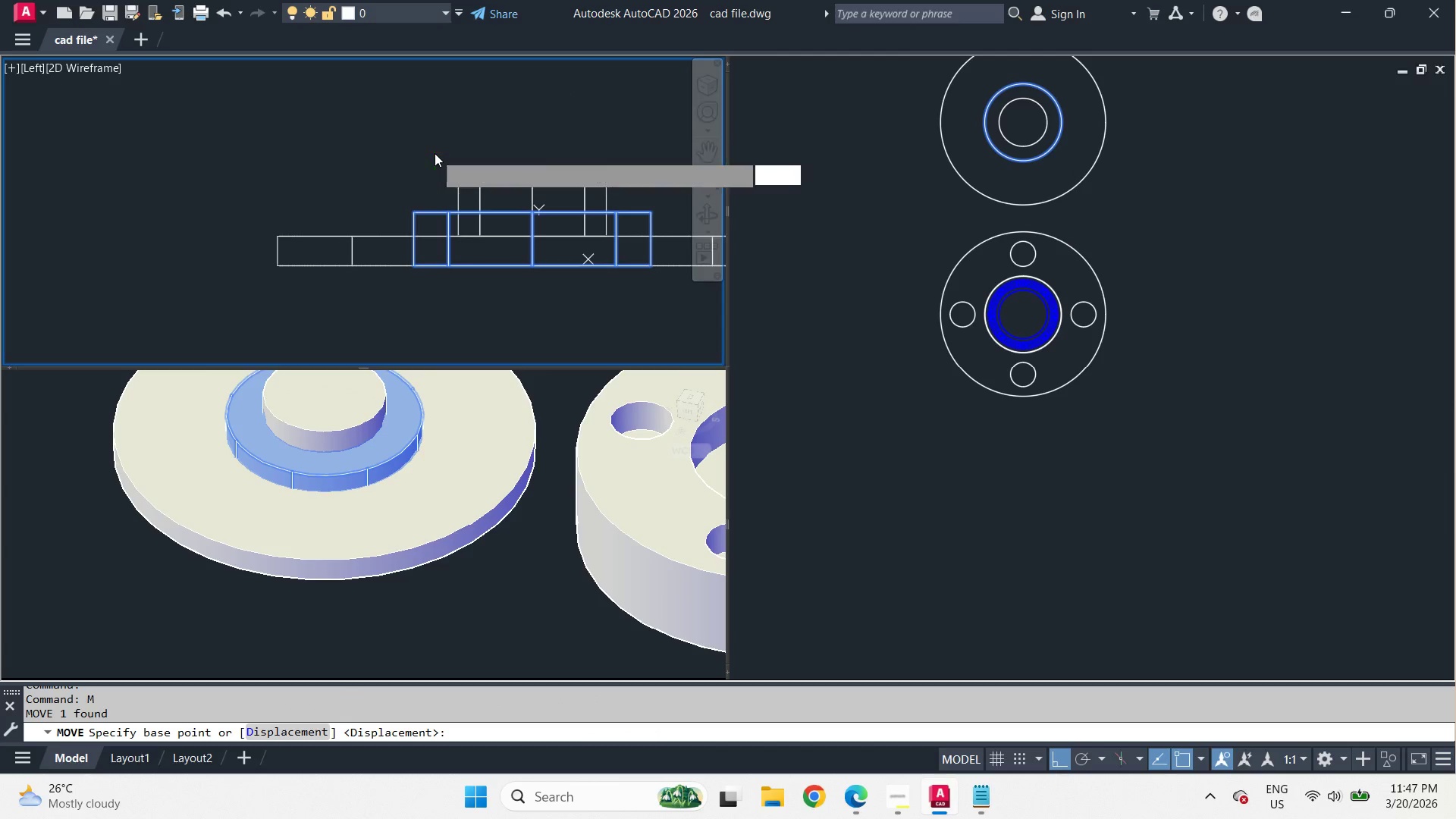 
left_click_drag(start_coordinate=[435, 153], to_coordinate=[433, 147])
 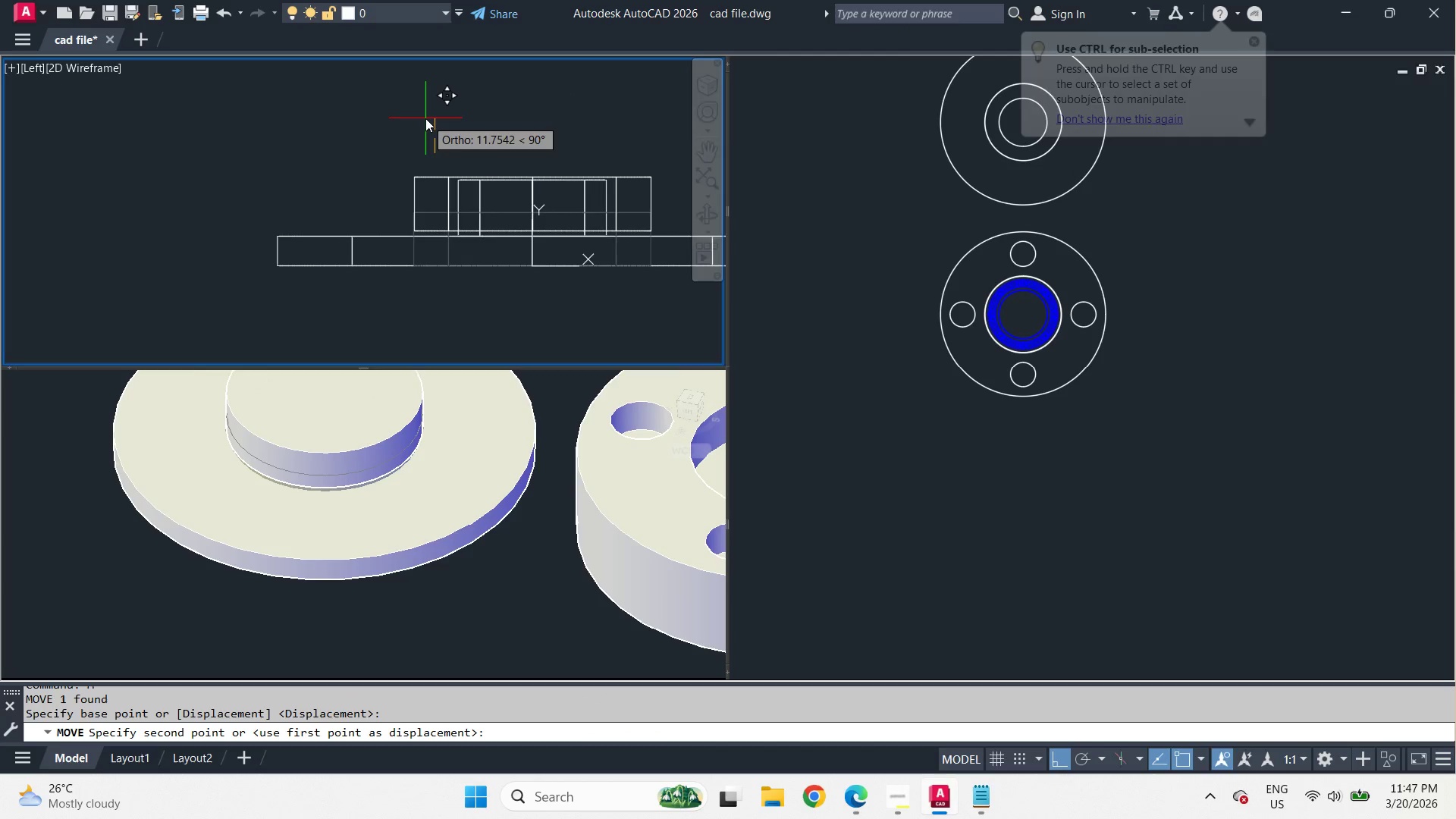 
key(Numpad1)
 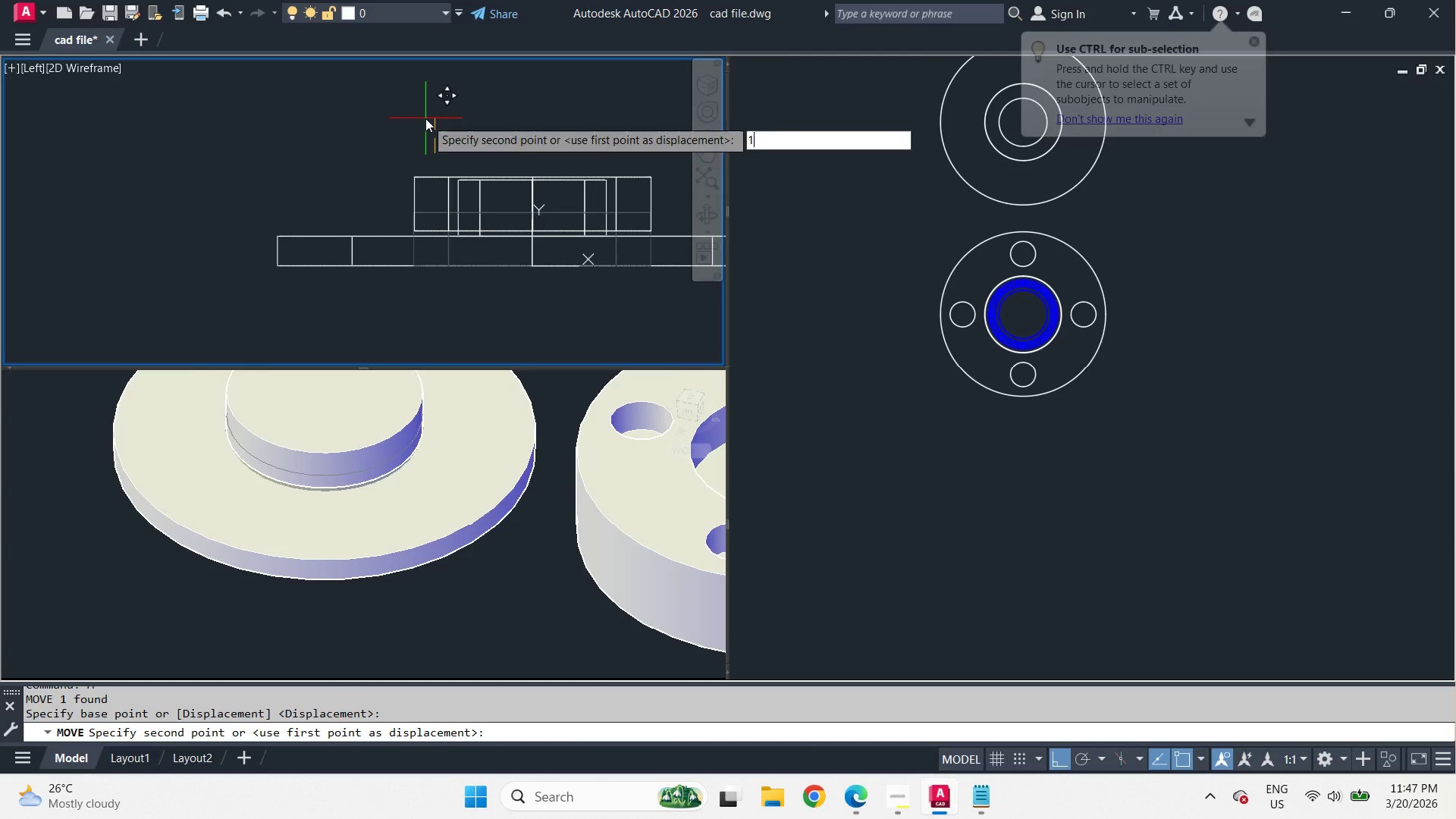 
key(Numpad0)
 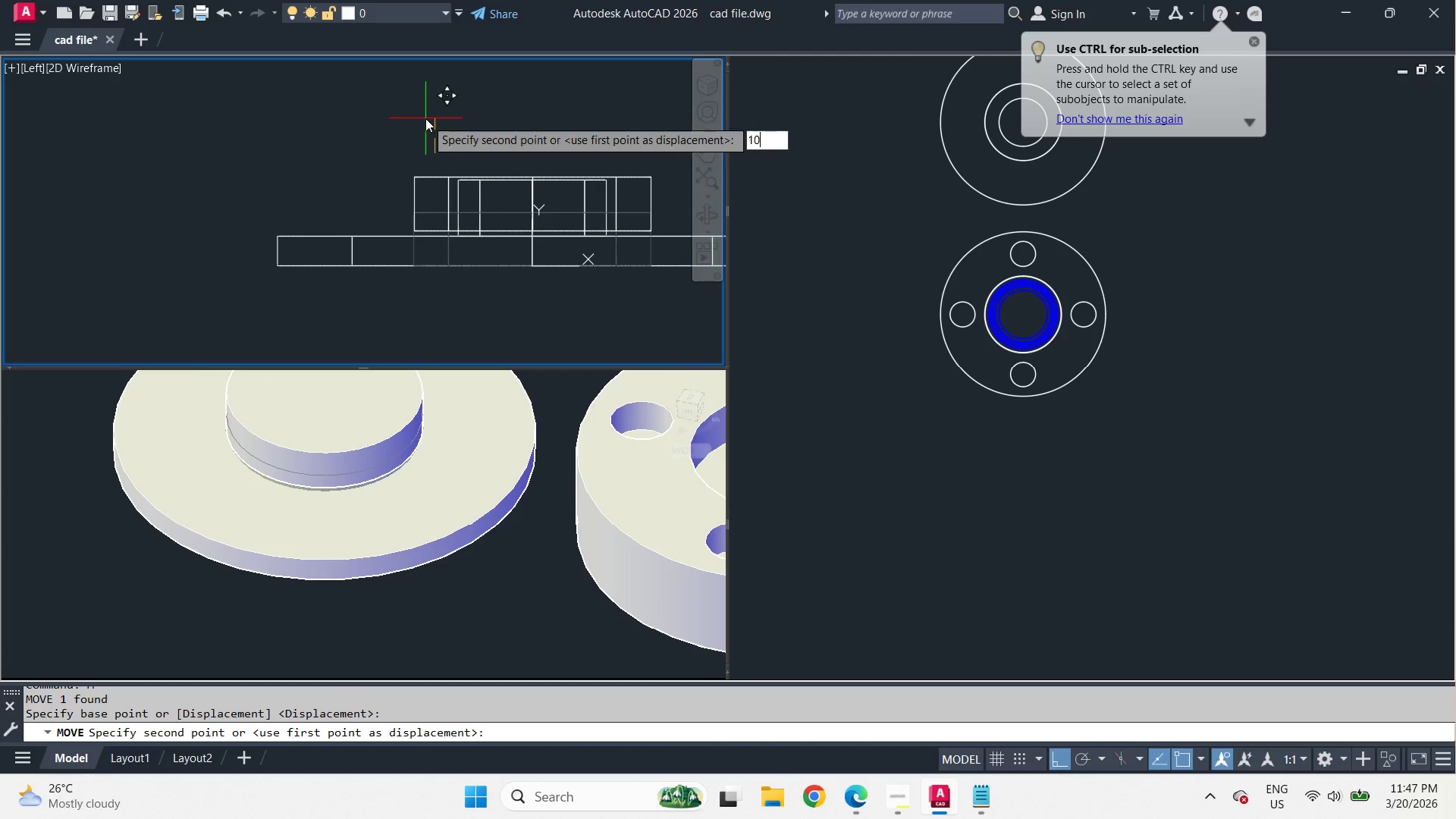 
key(Space)
 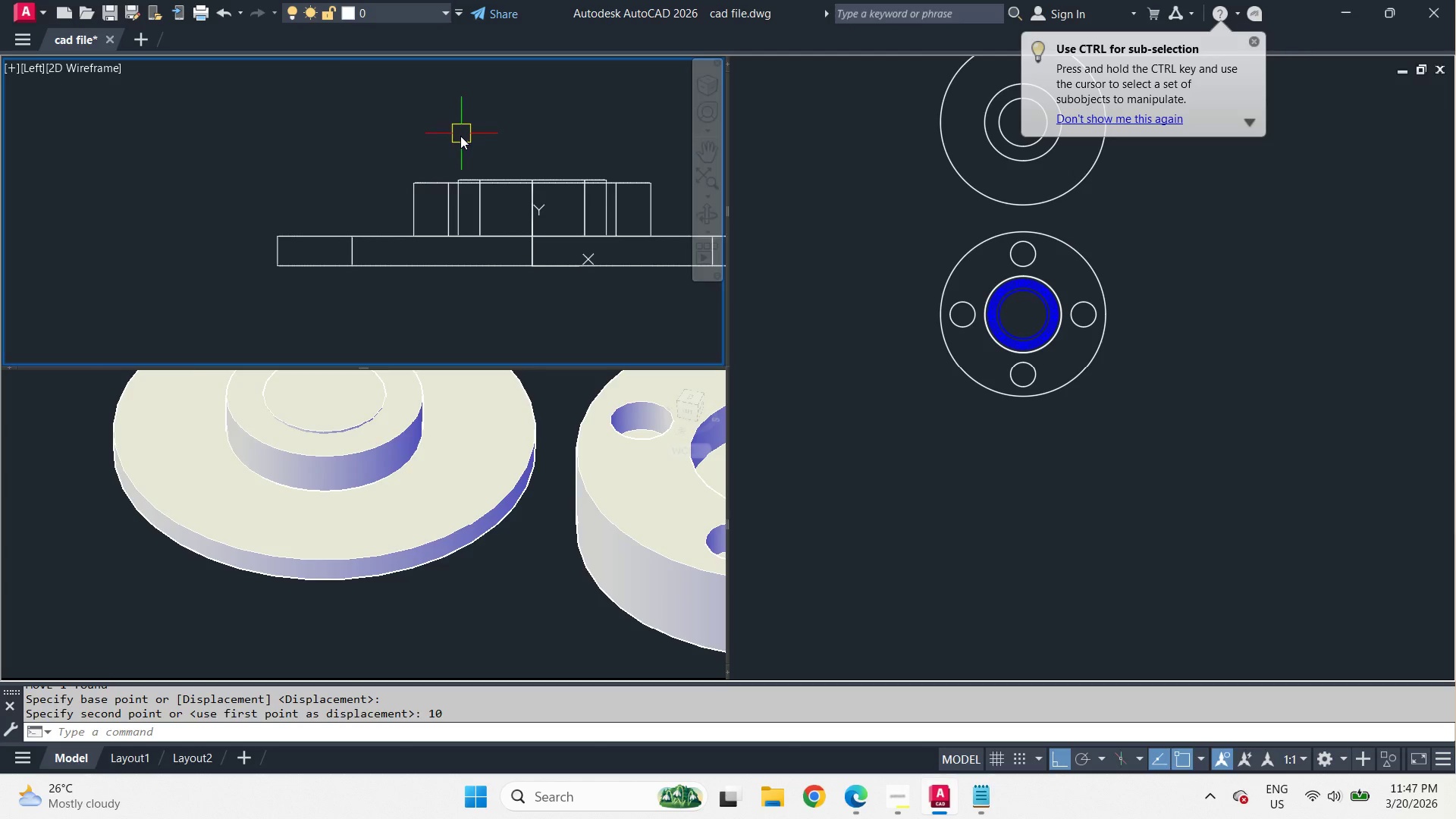 
left_click([444, 176])
 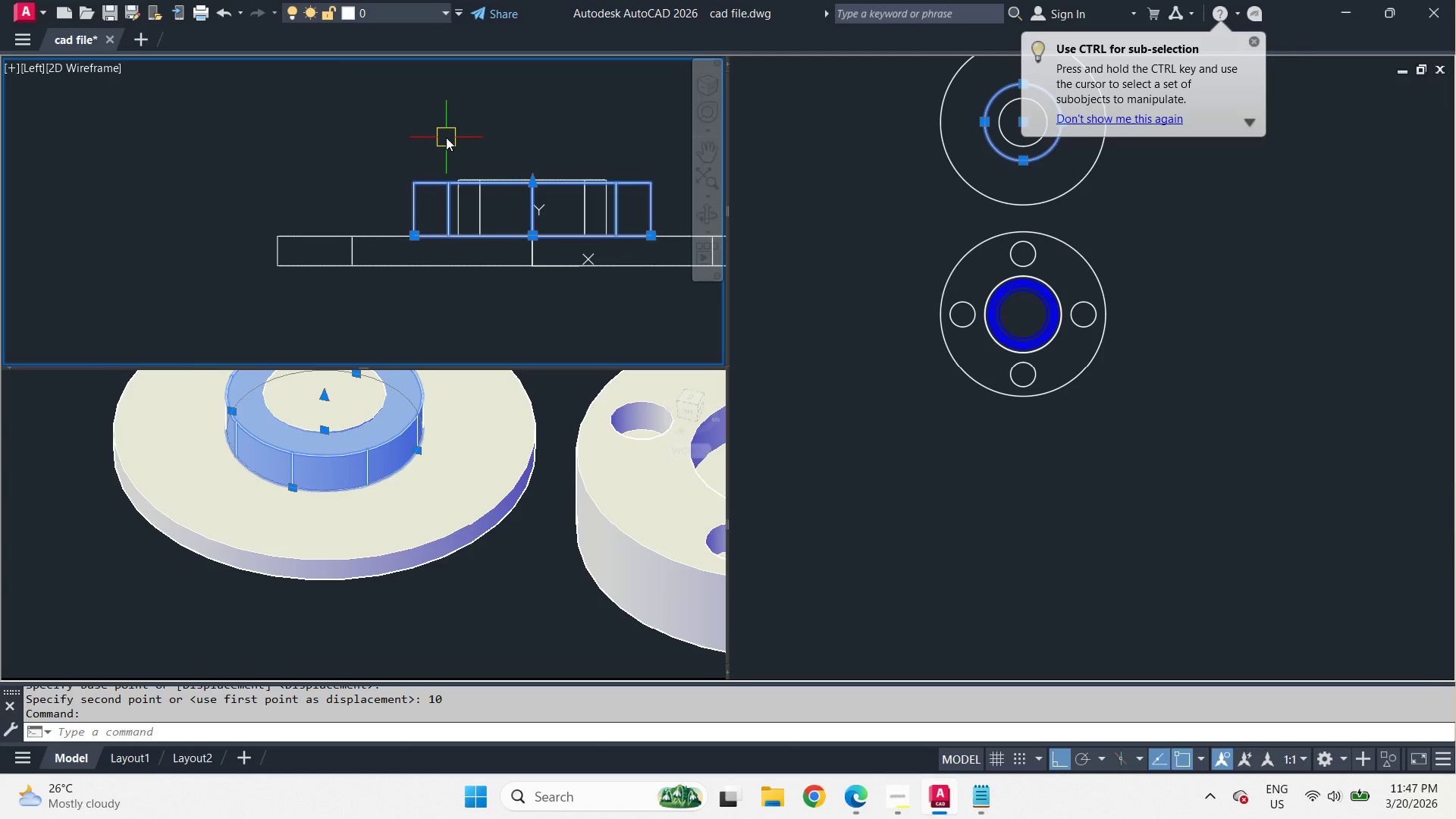 
key(M)
 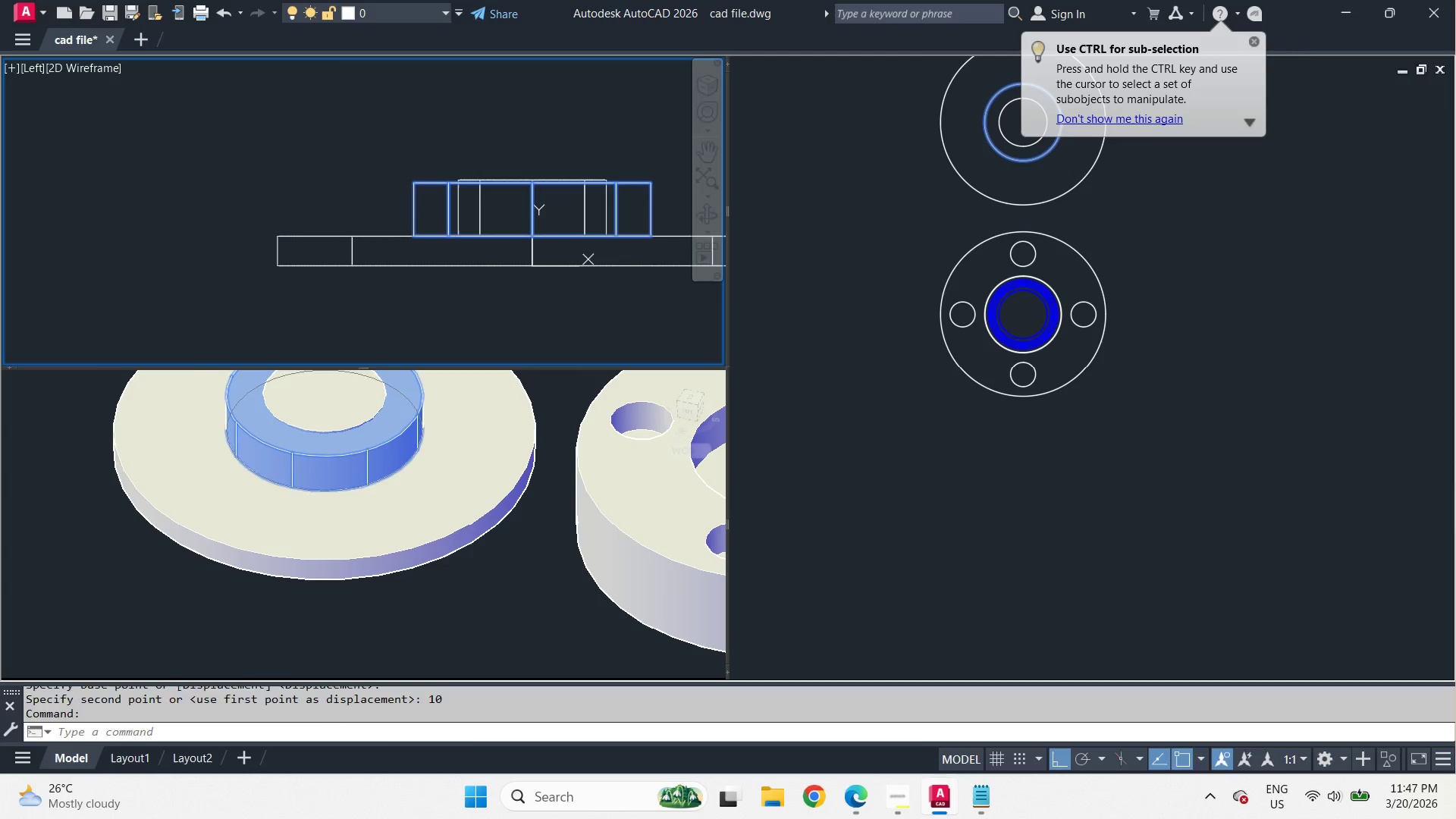 
key(Space)
 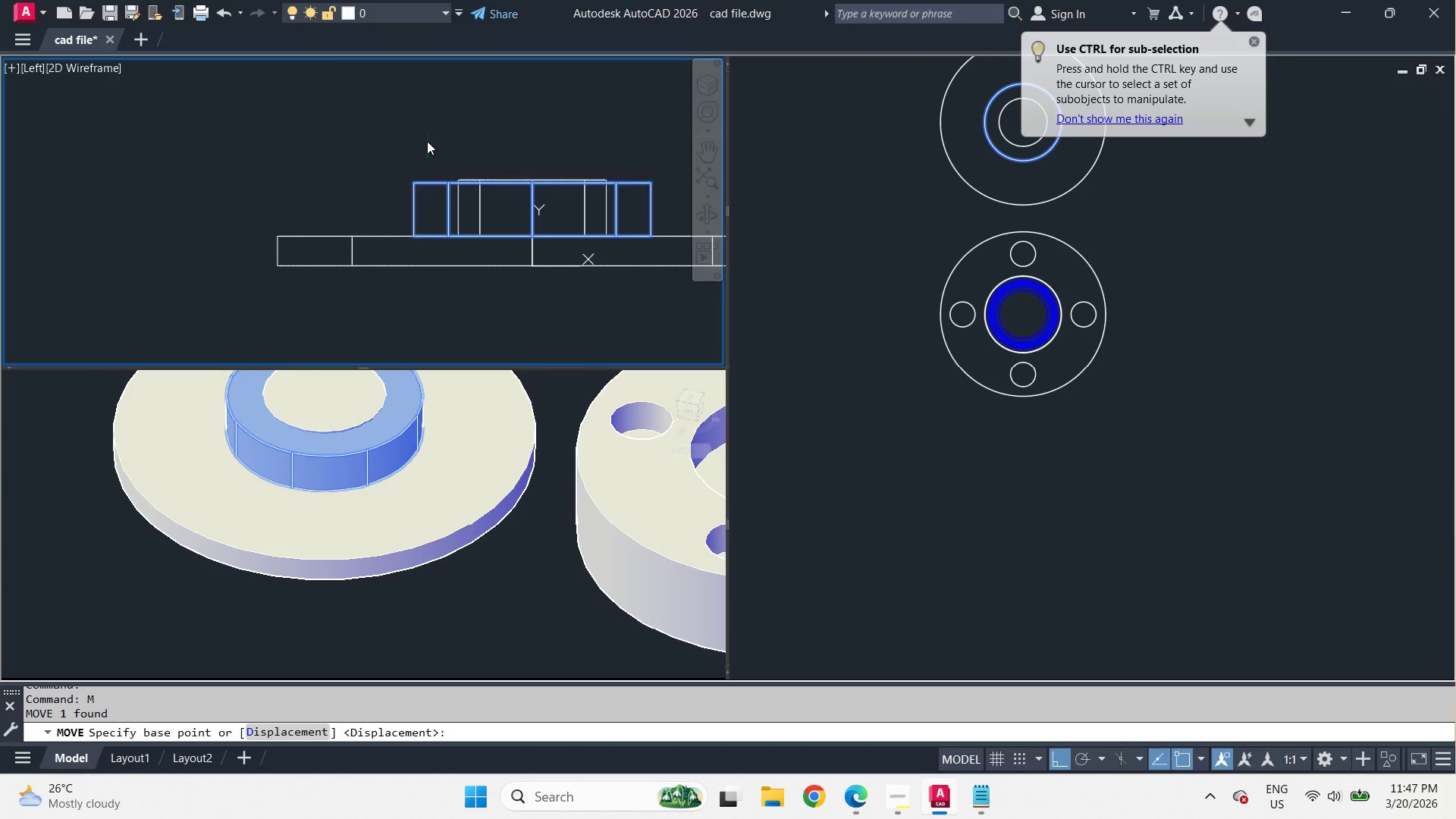 
left_click_drag(start_coordinate=[427, 141], to_coordinate=[426, 130])
 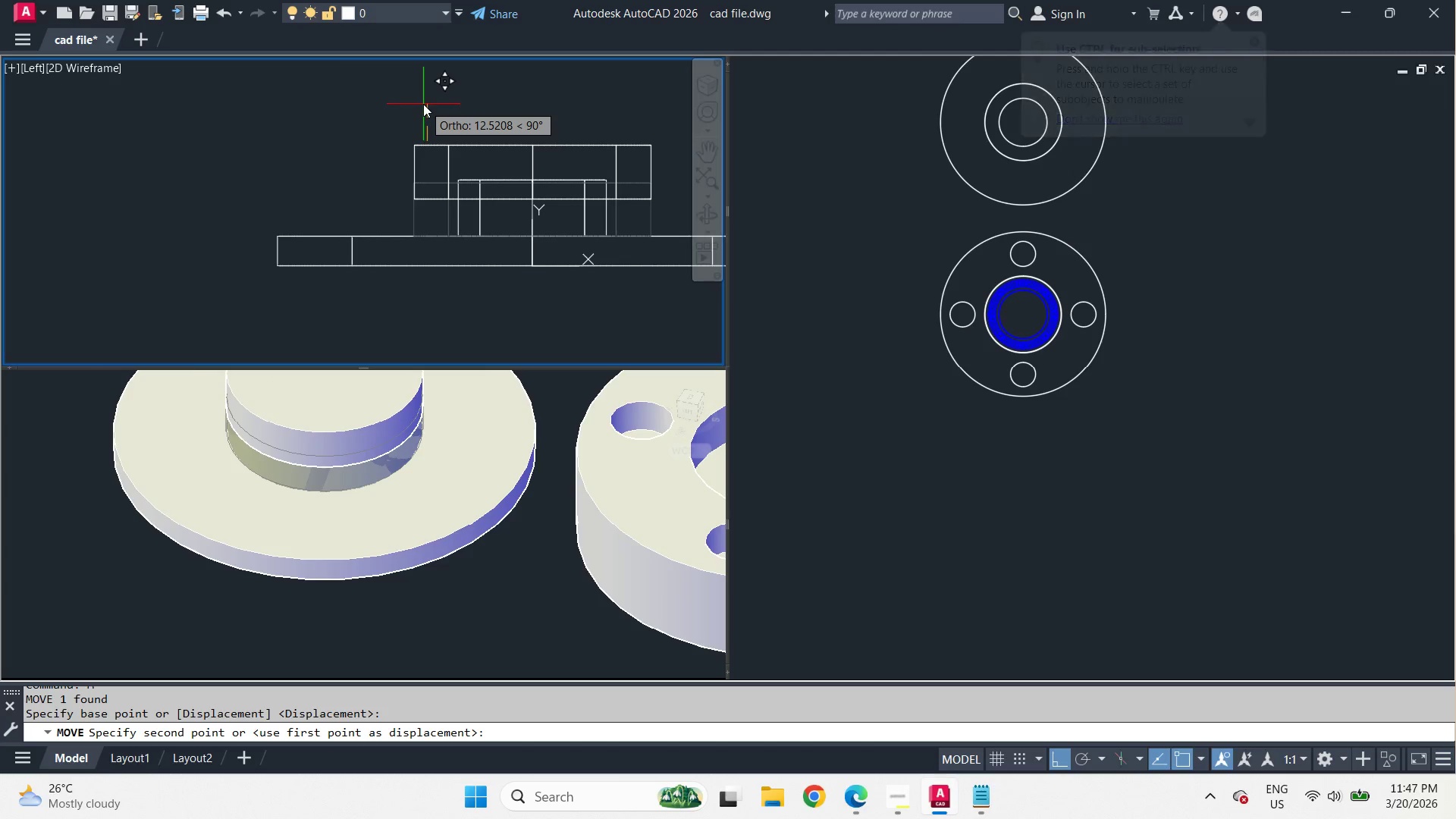 
key(1)
 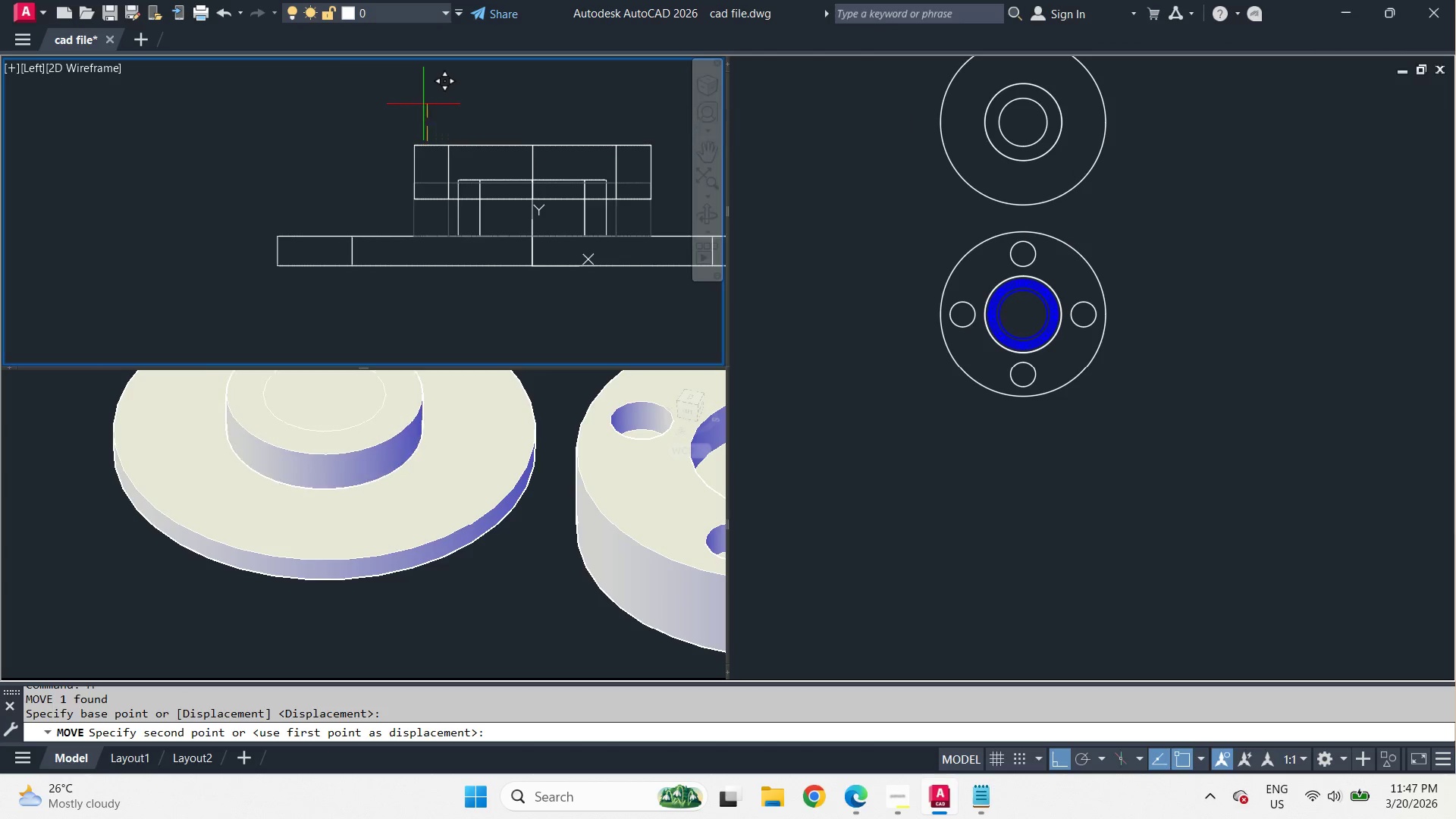 
key(Space)
 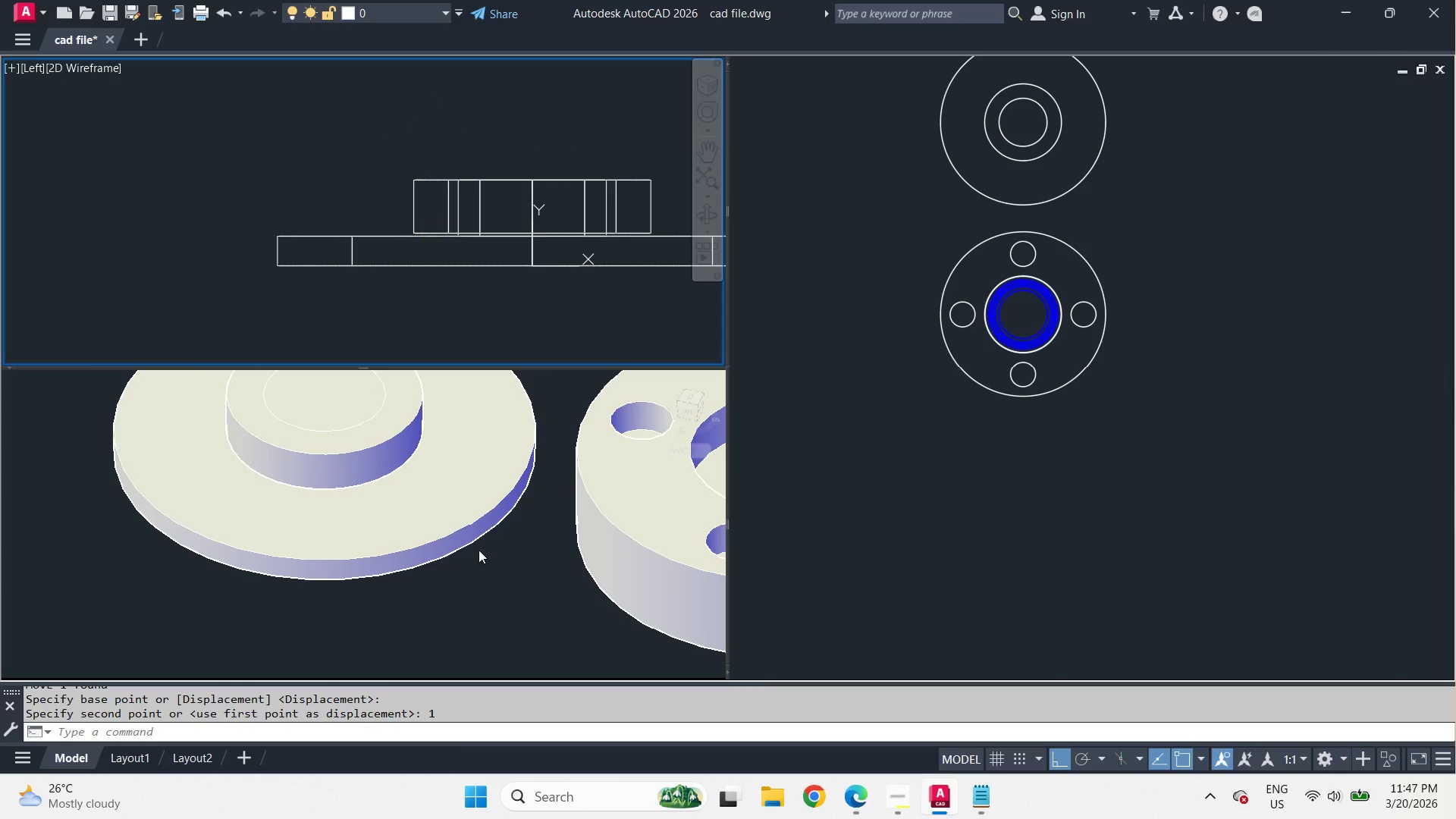 
left_click([518, 593])
 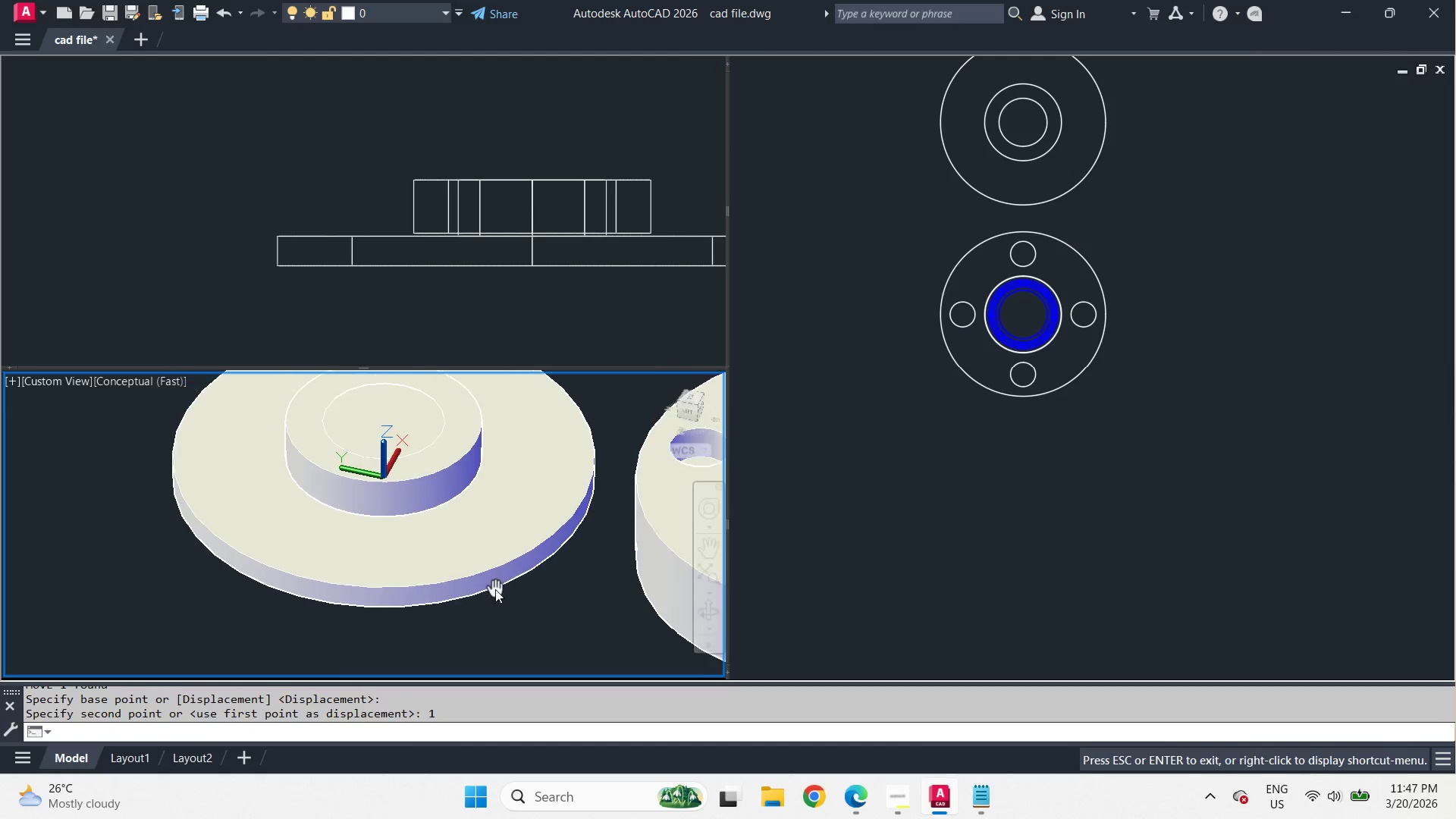 
type(FIL)
 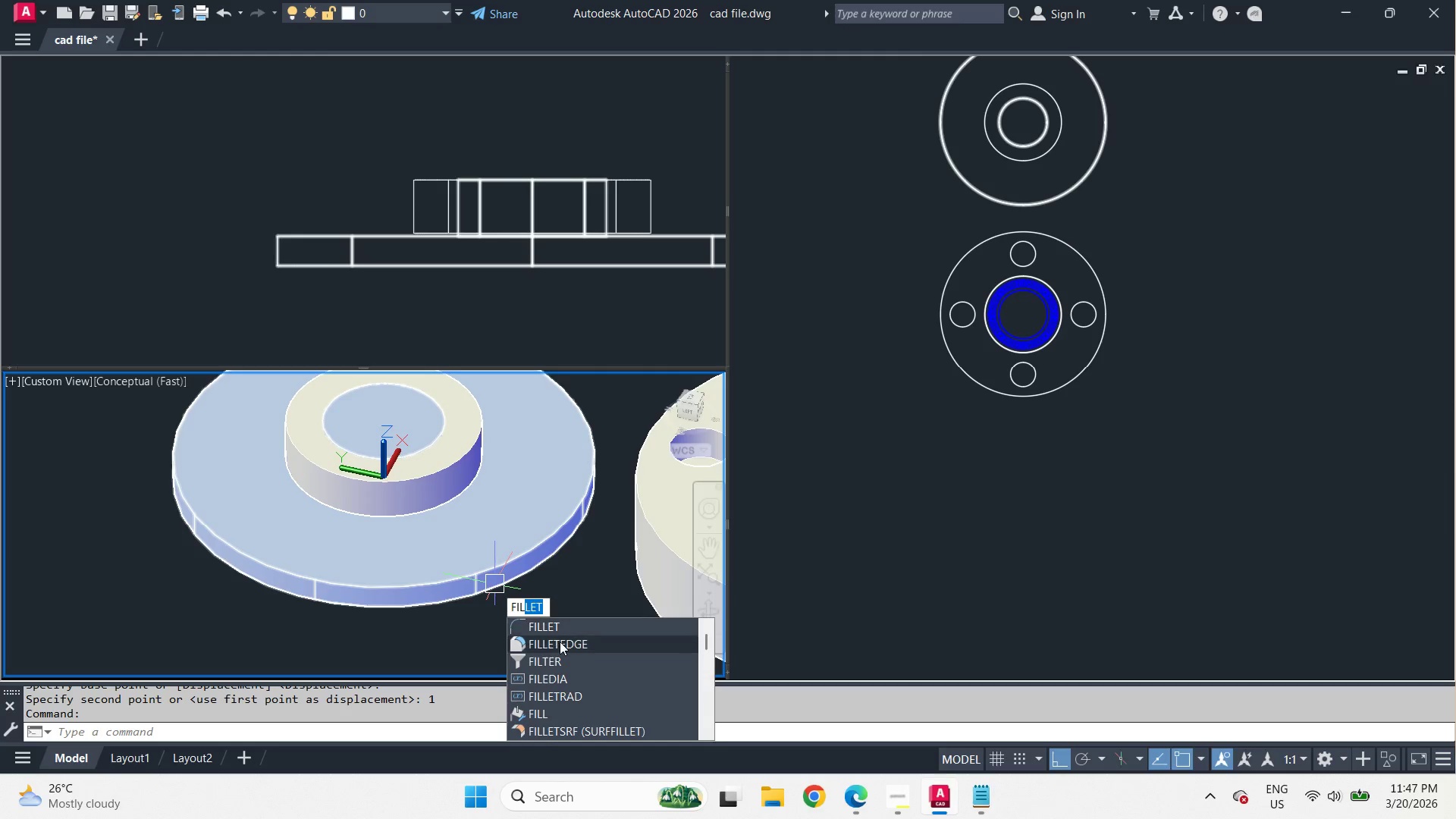 
left_click([560, 642])
 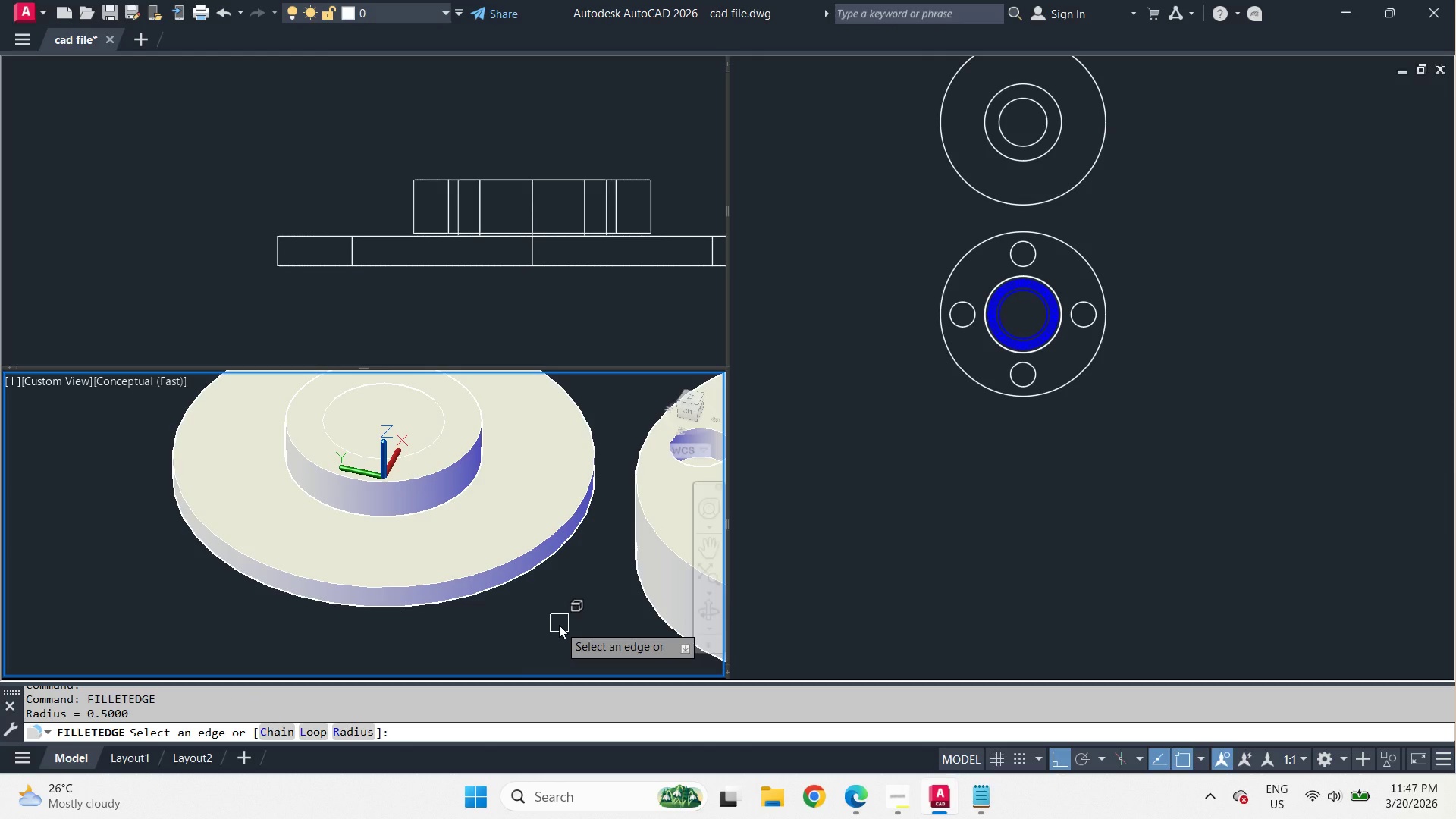 
key(Space)
 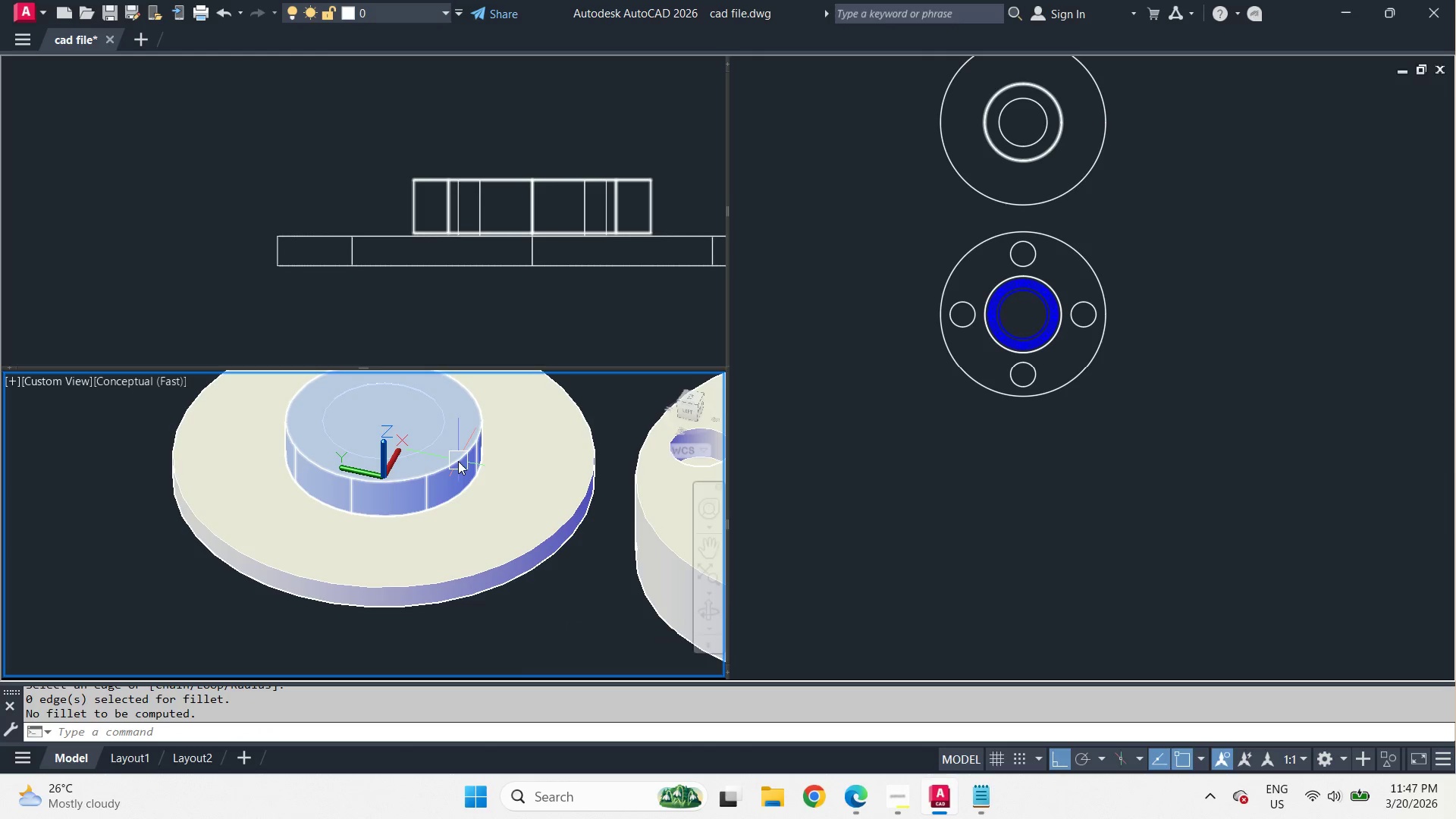 
key(Space)
 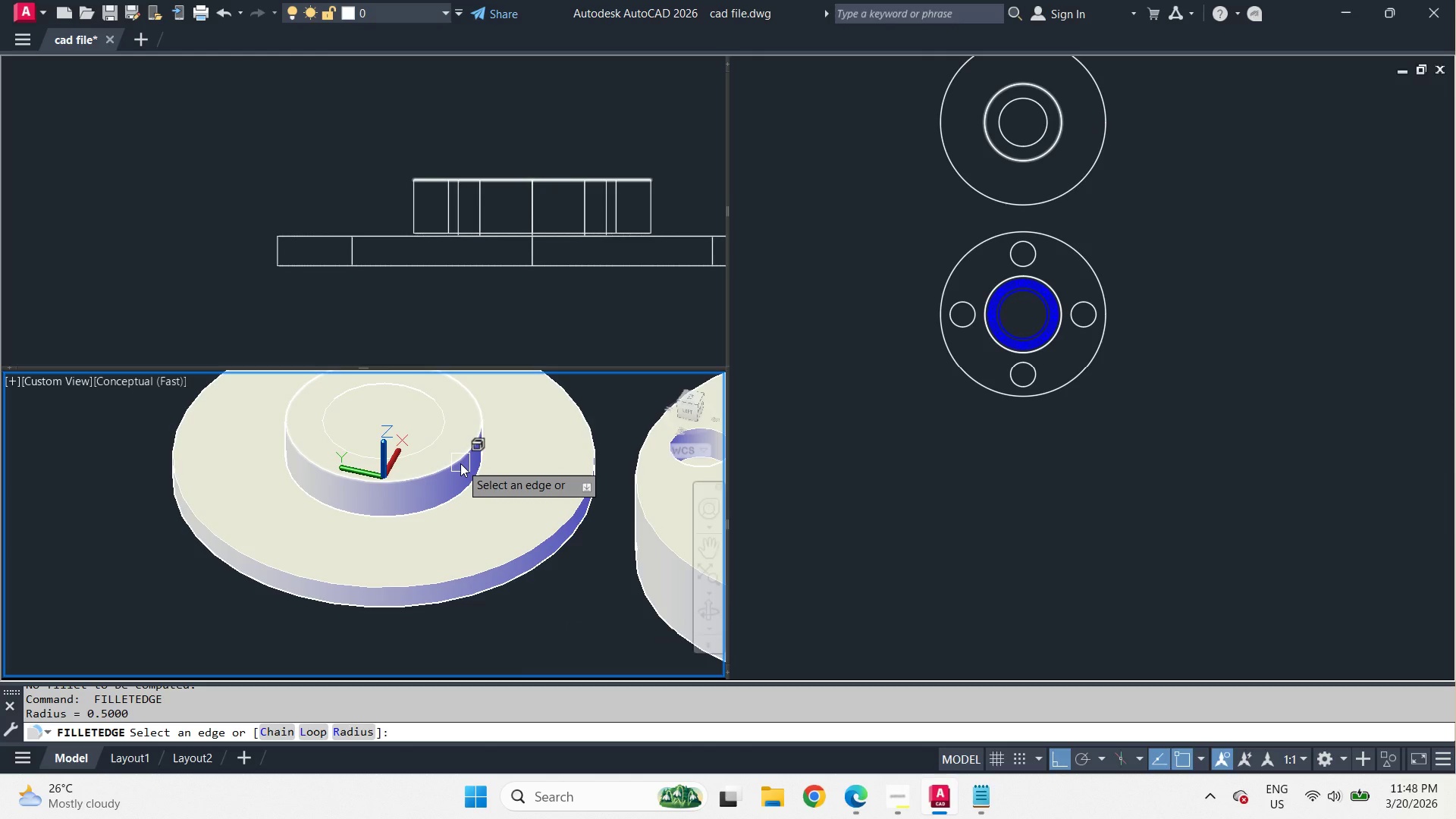 
left_click([460, 463])
 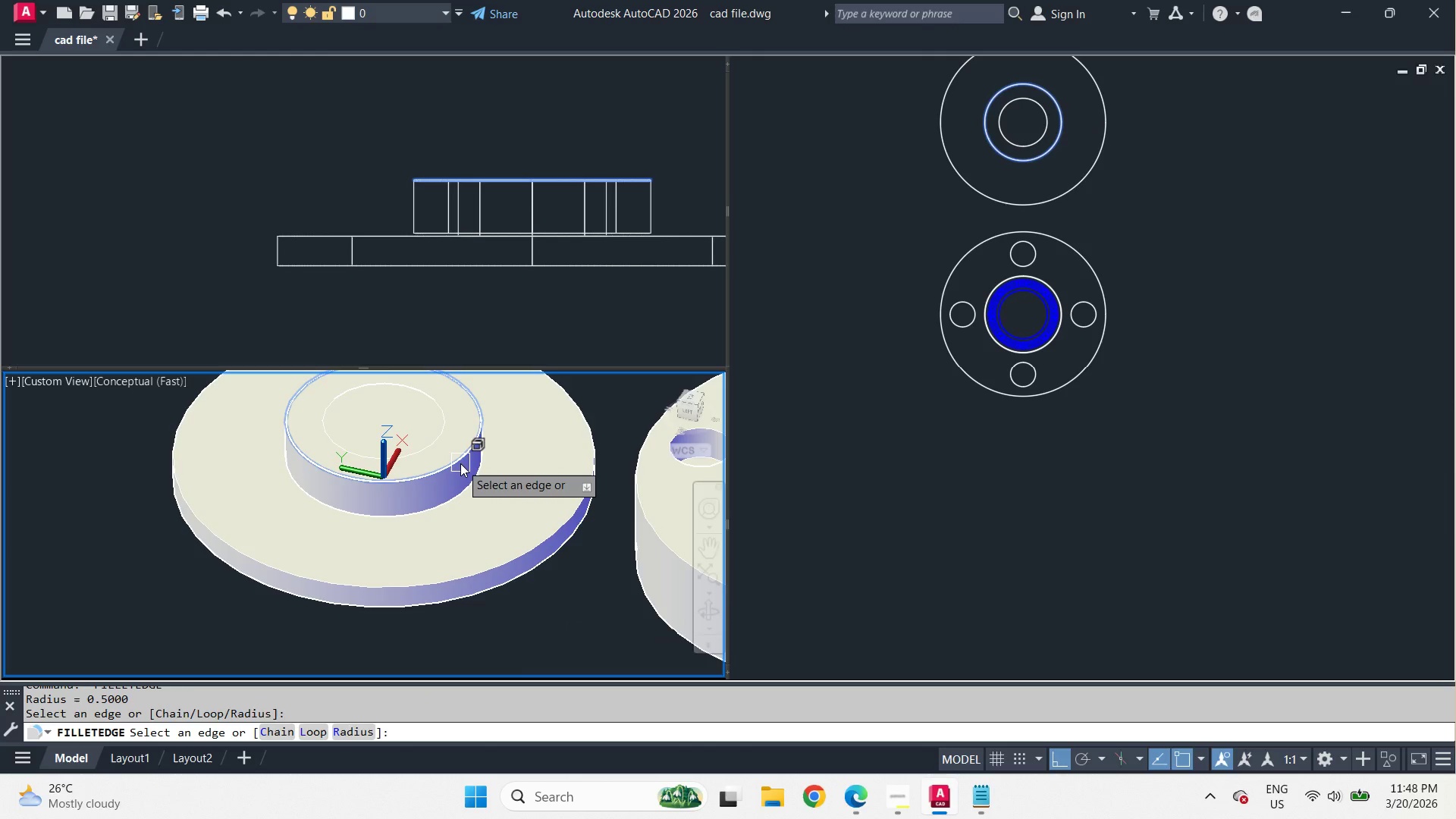 
key(Space)
 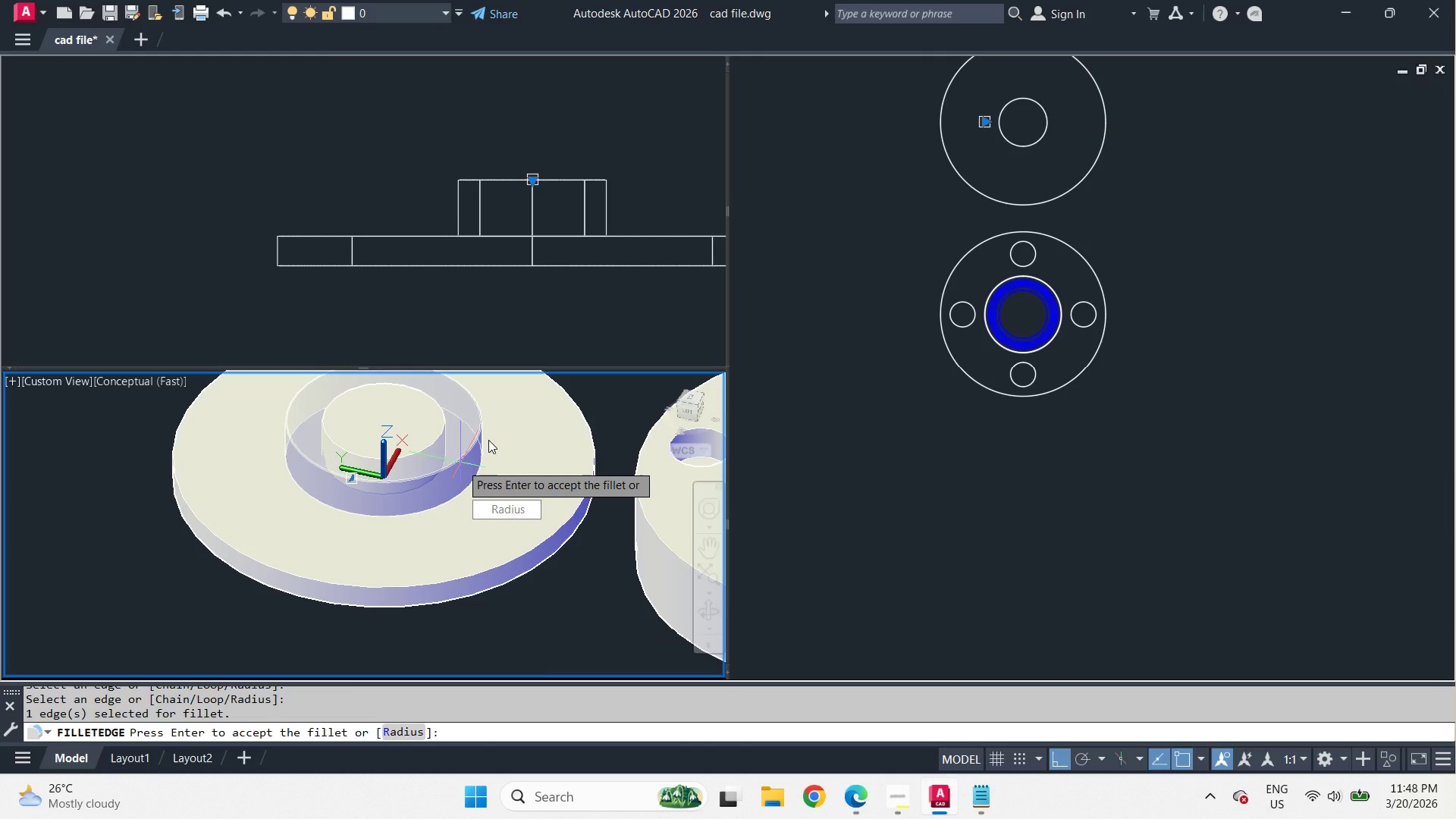 
key(Escape)
 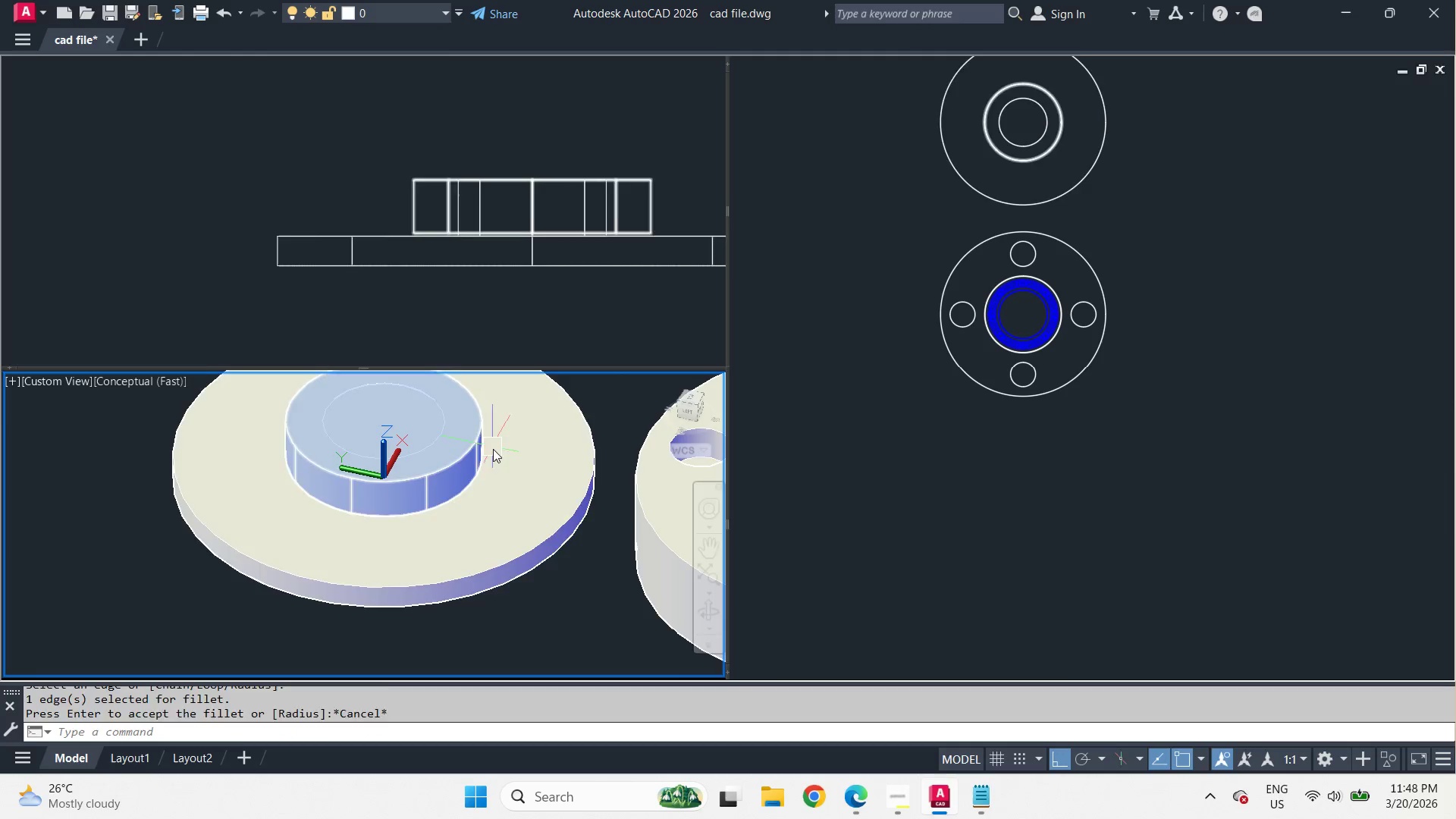 
key(Escape)
 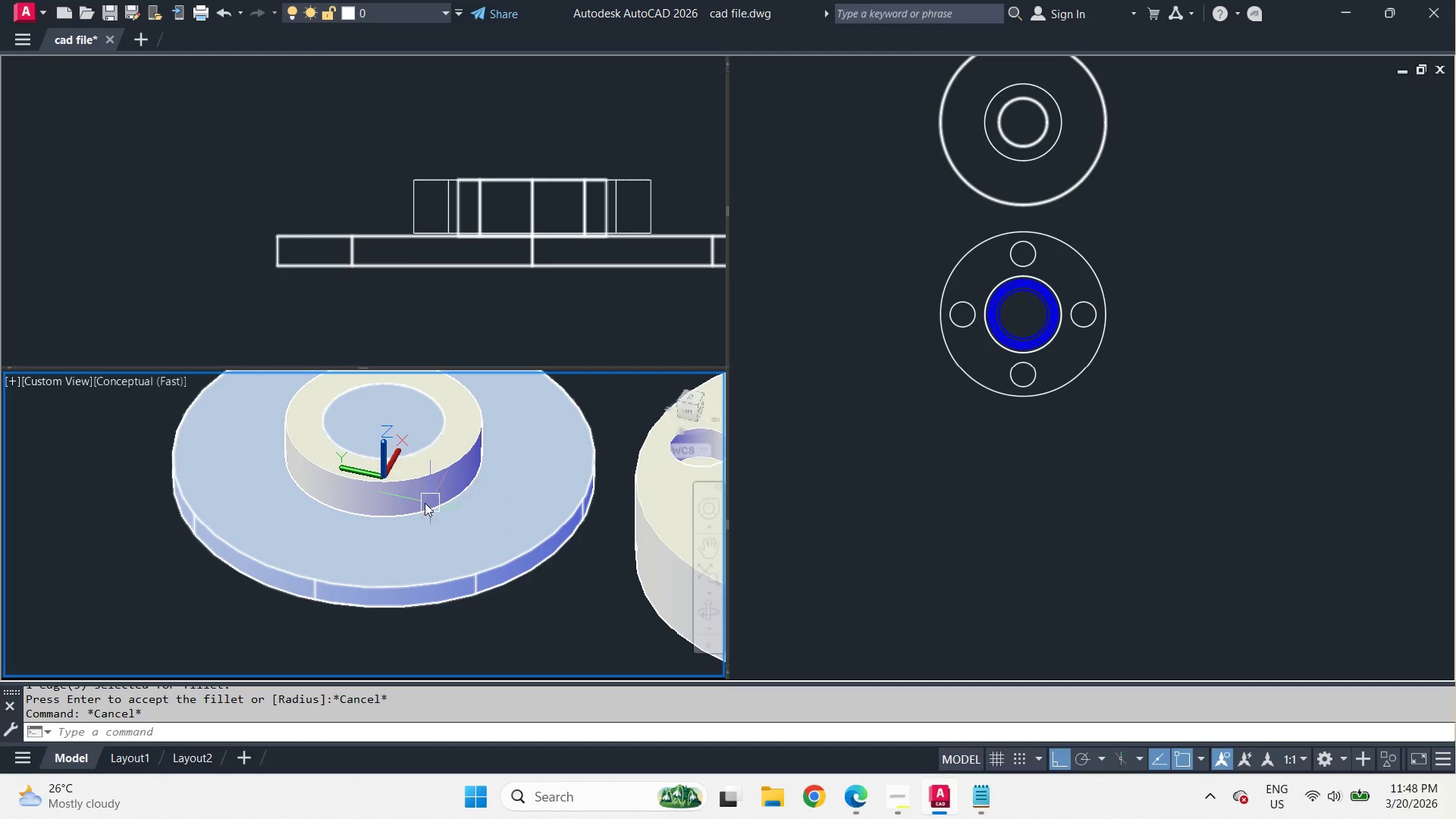 
scroll: coordinate [413, 494], scroll_direction: up, amount: 1.0
 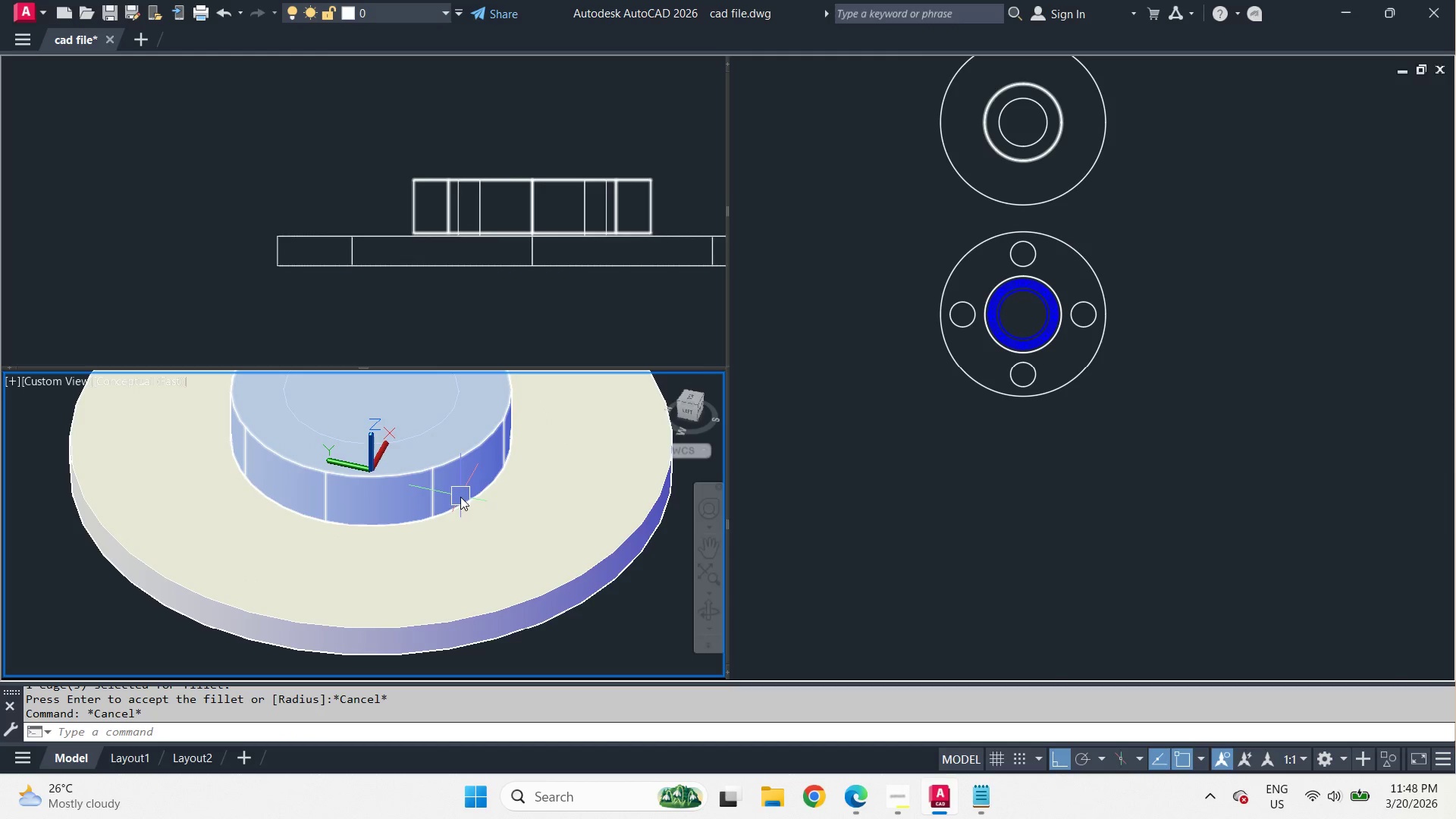 
type(FIL)
 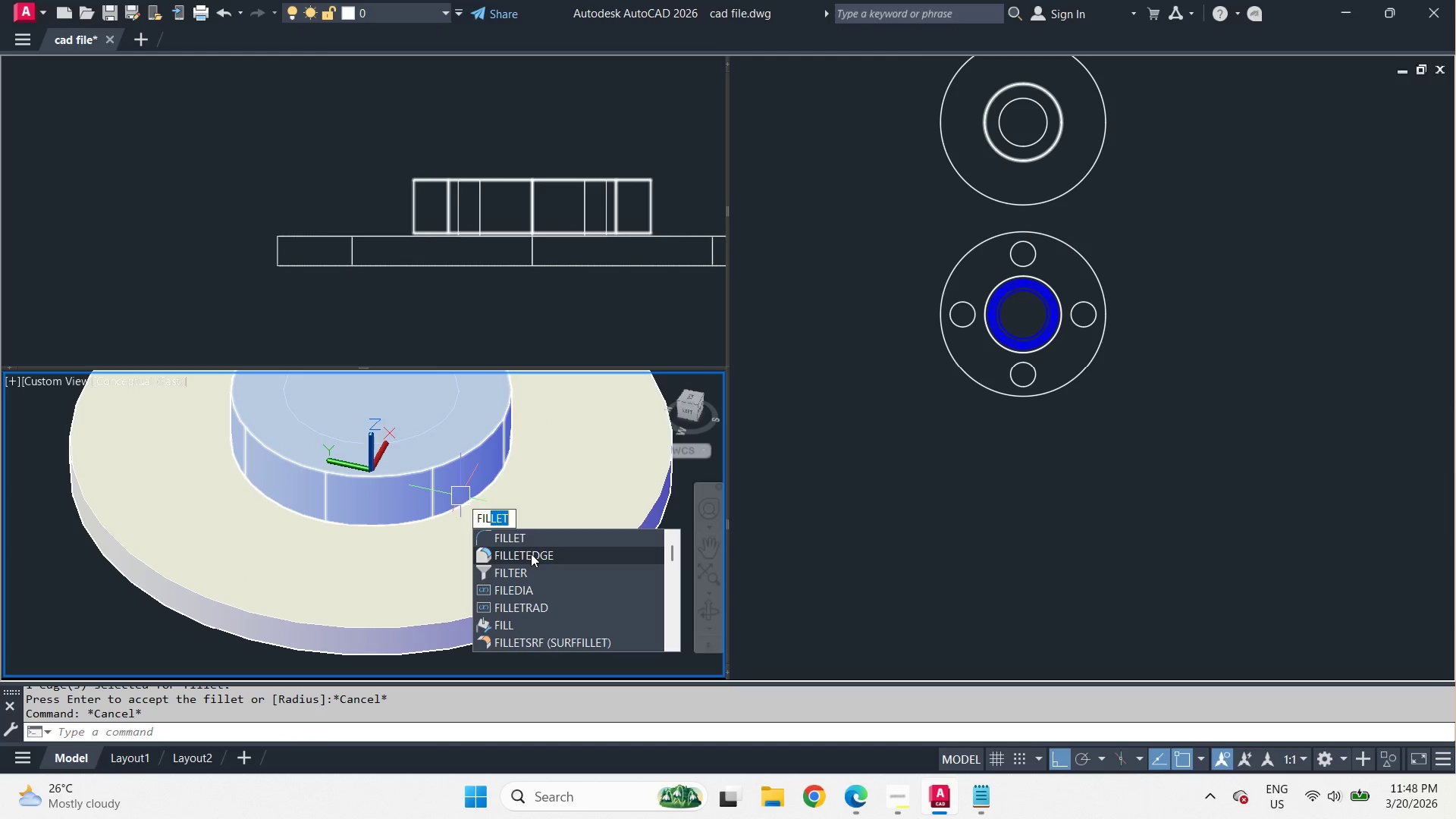 
left_click_drag(start_coordinate=[531, 554], to_coordinate=[473, 444])
 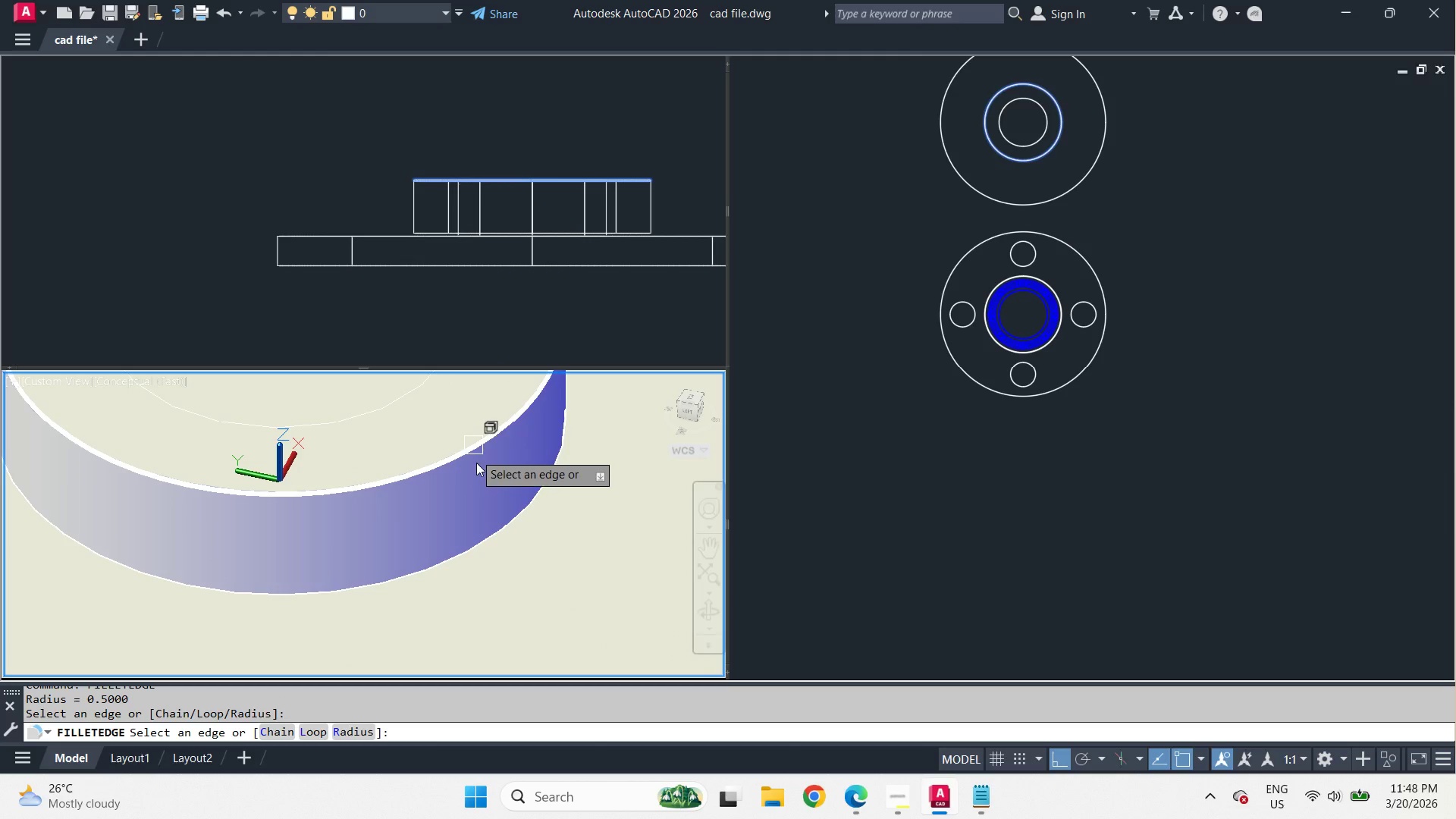 
scroll: coordinate [459, 461], scroll_direction: up, amount: 2.0
 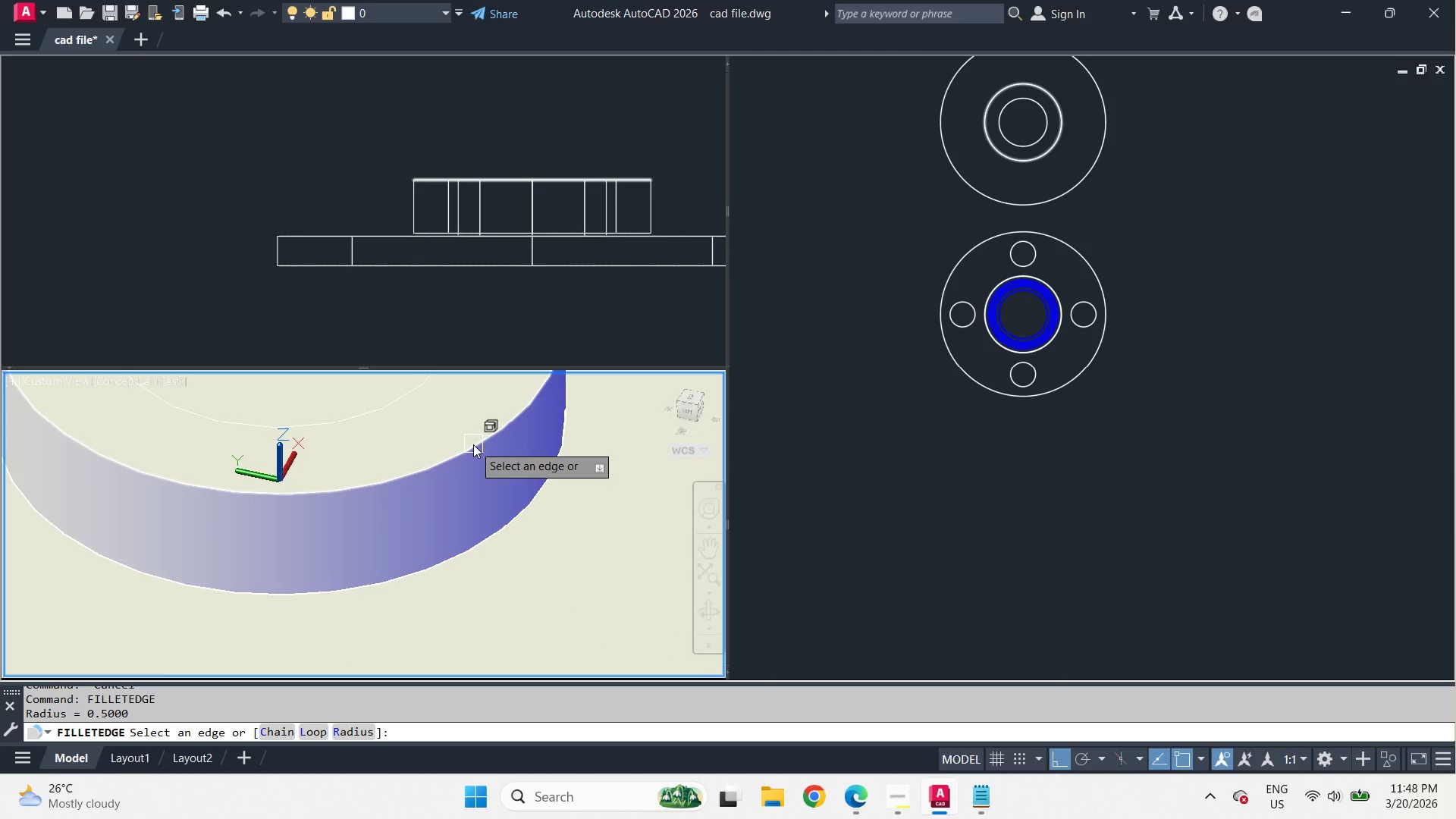 
left_click([473, 444])
 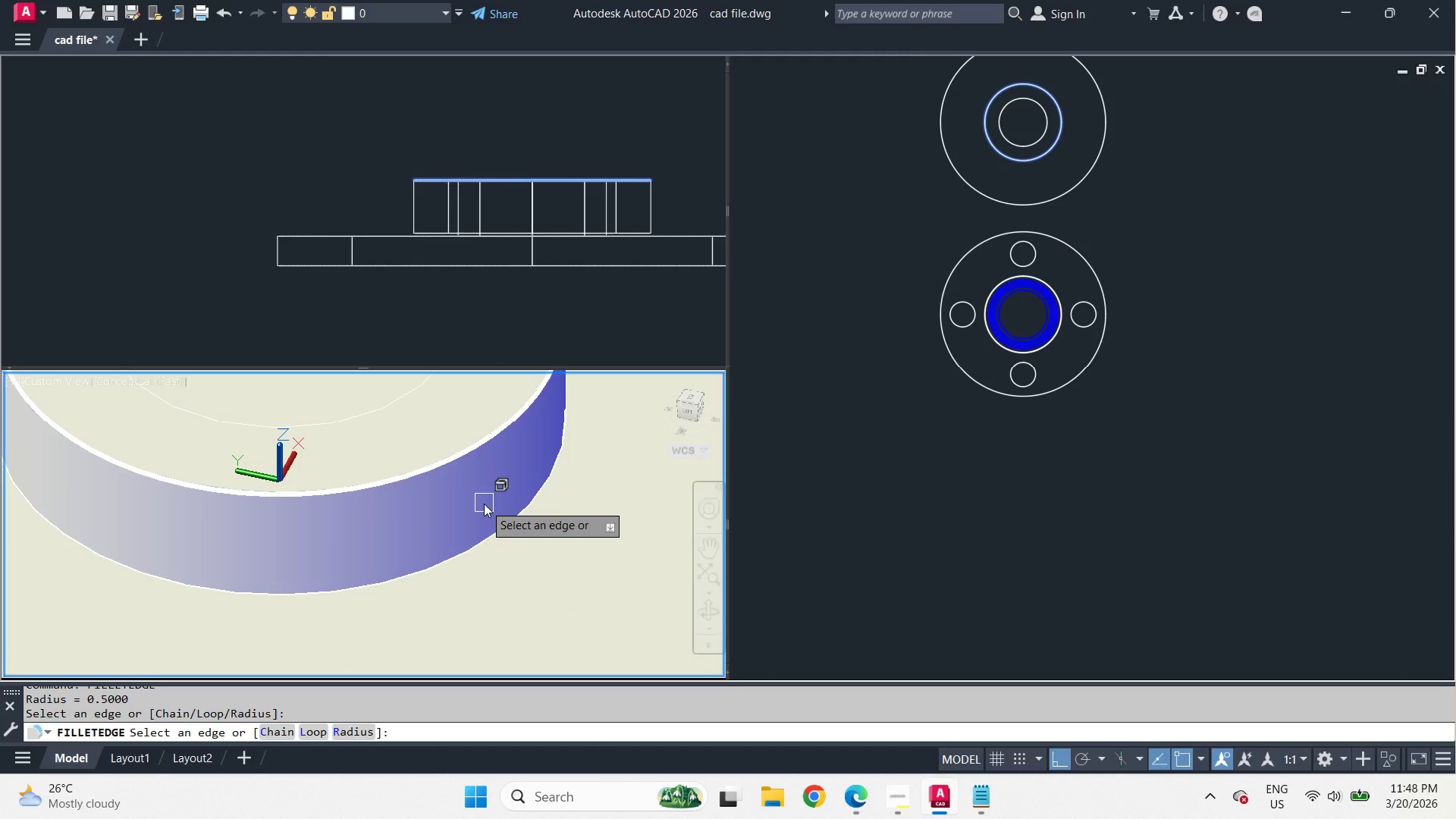 
key(Space)
 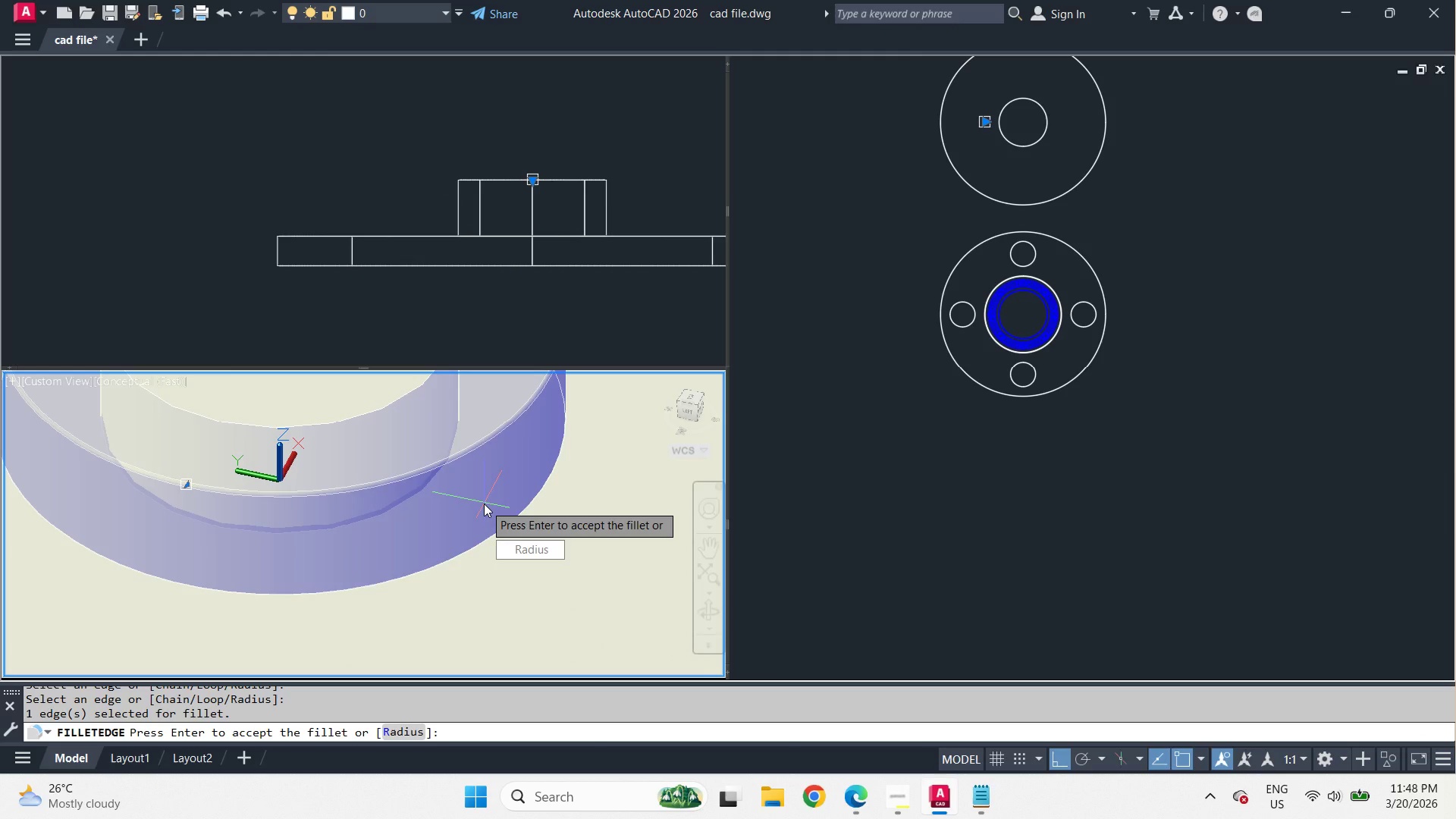 
key(Space)
 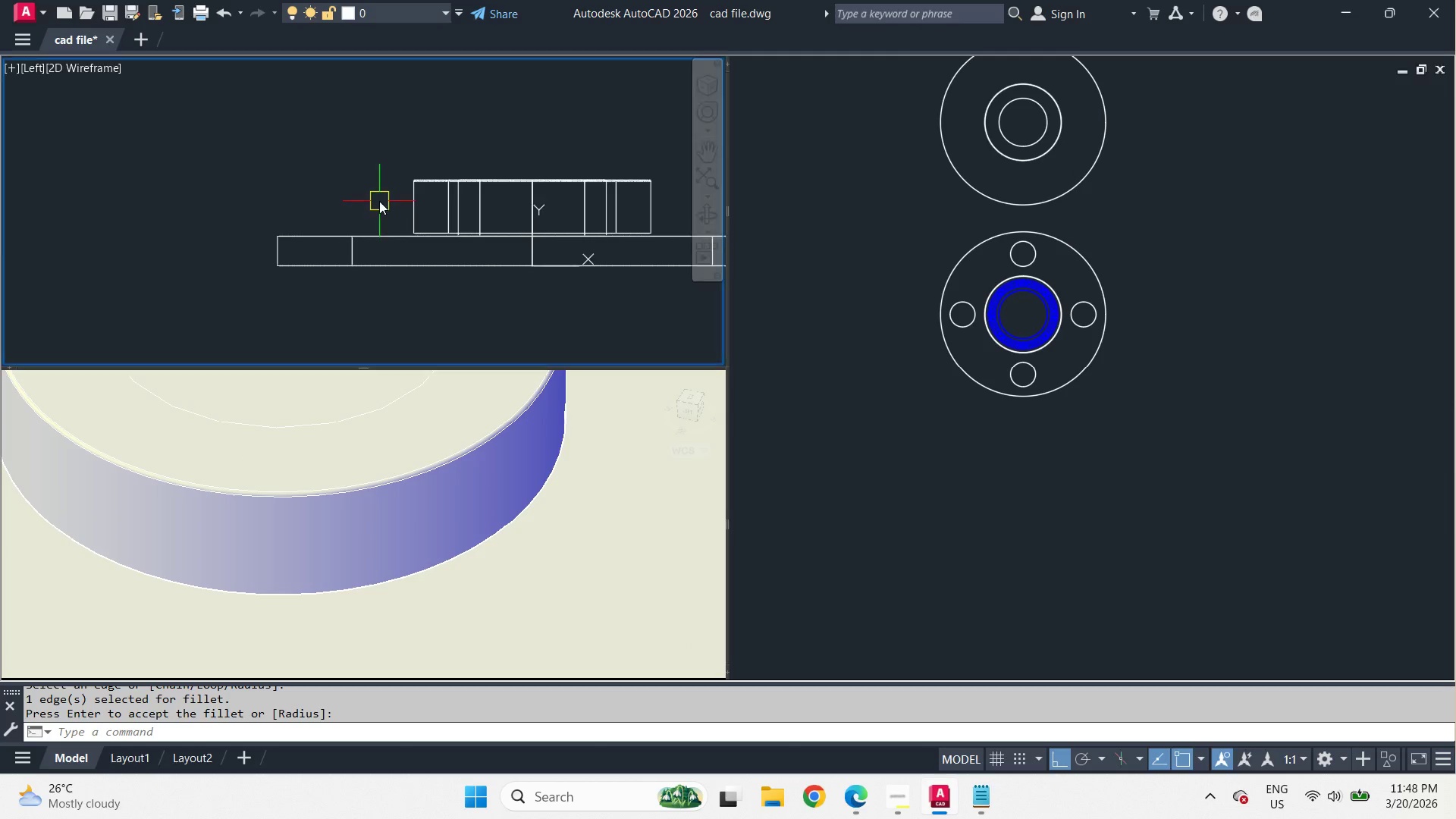 
scroll: coordinate [353, 232], scroll_direction: down, amount: 3.0
 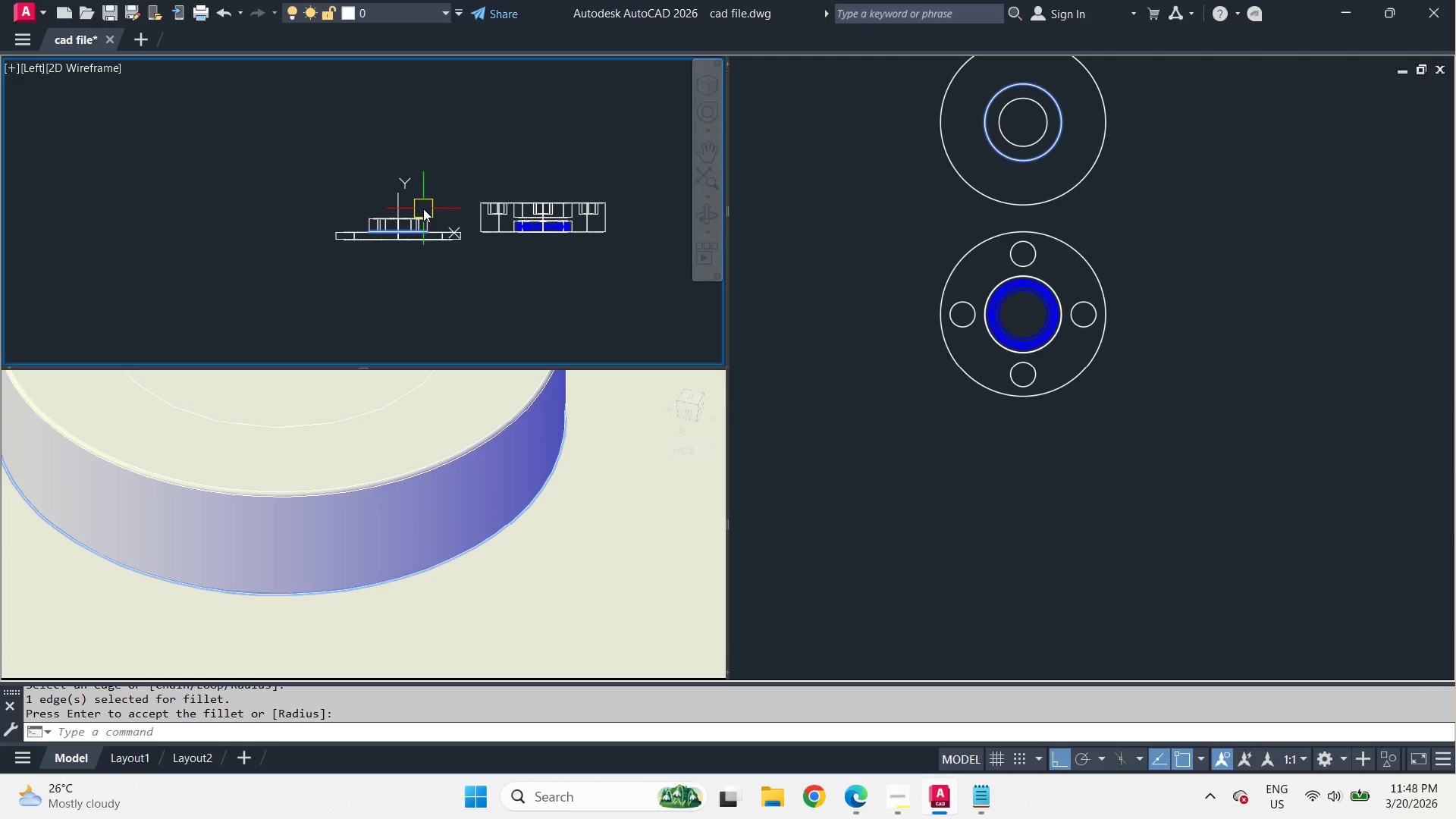 
key(Escape)
 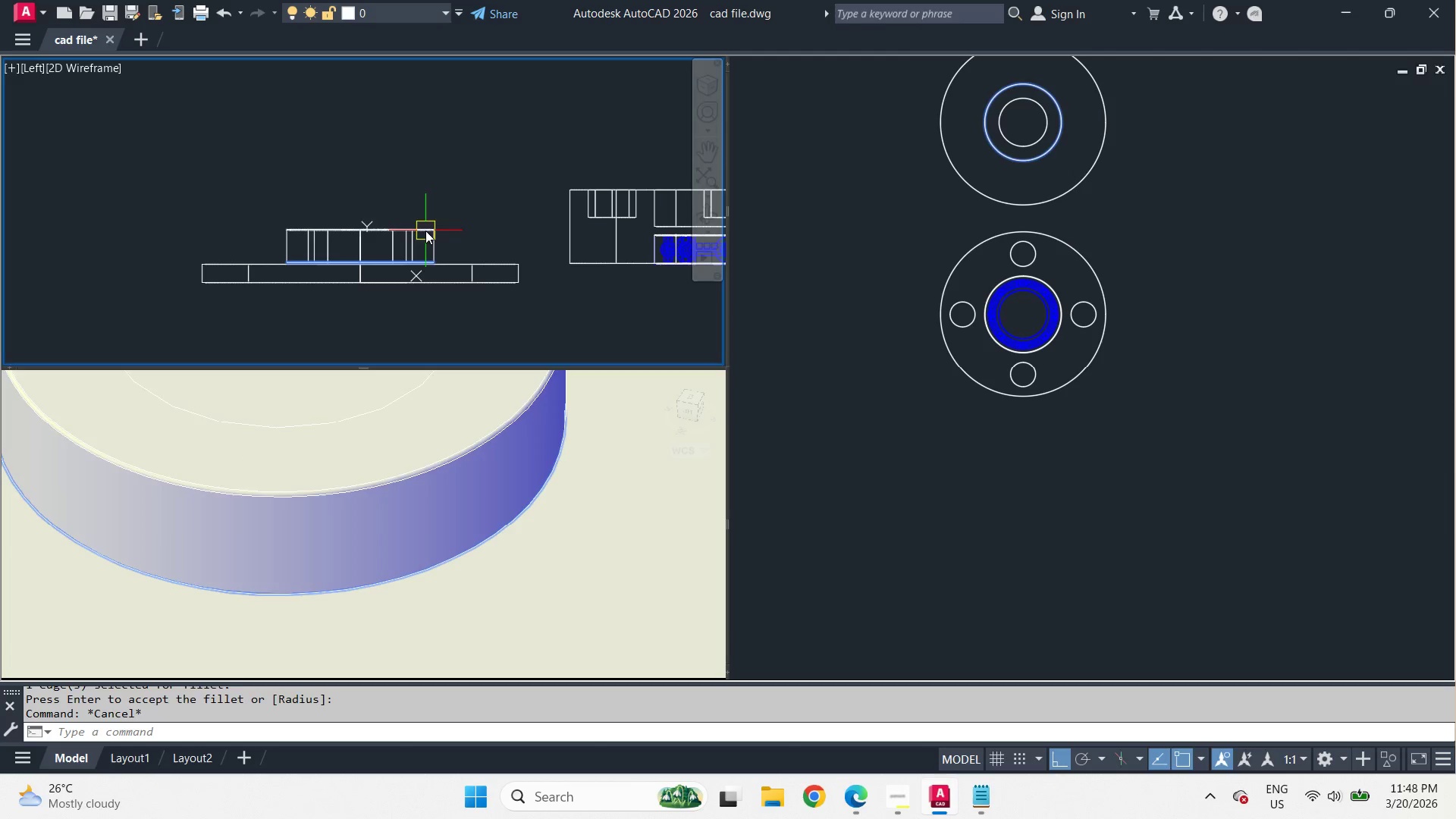 
scroll: coordinate [423, 212], scroll_direction: up, amount: 2.0
 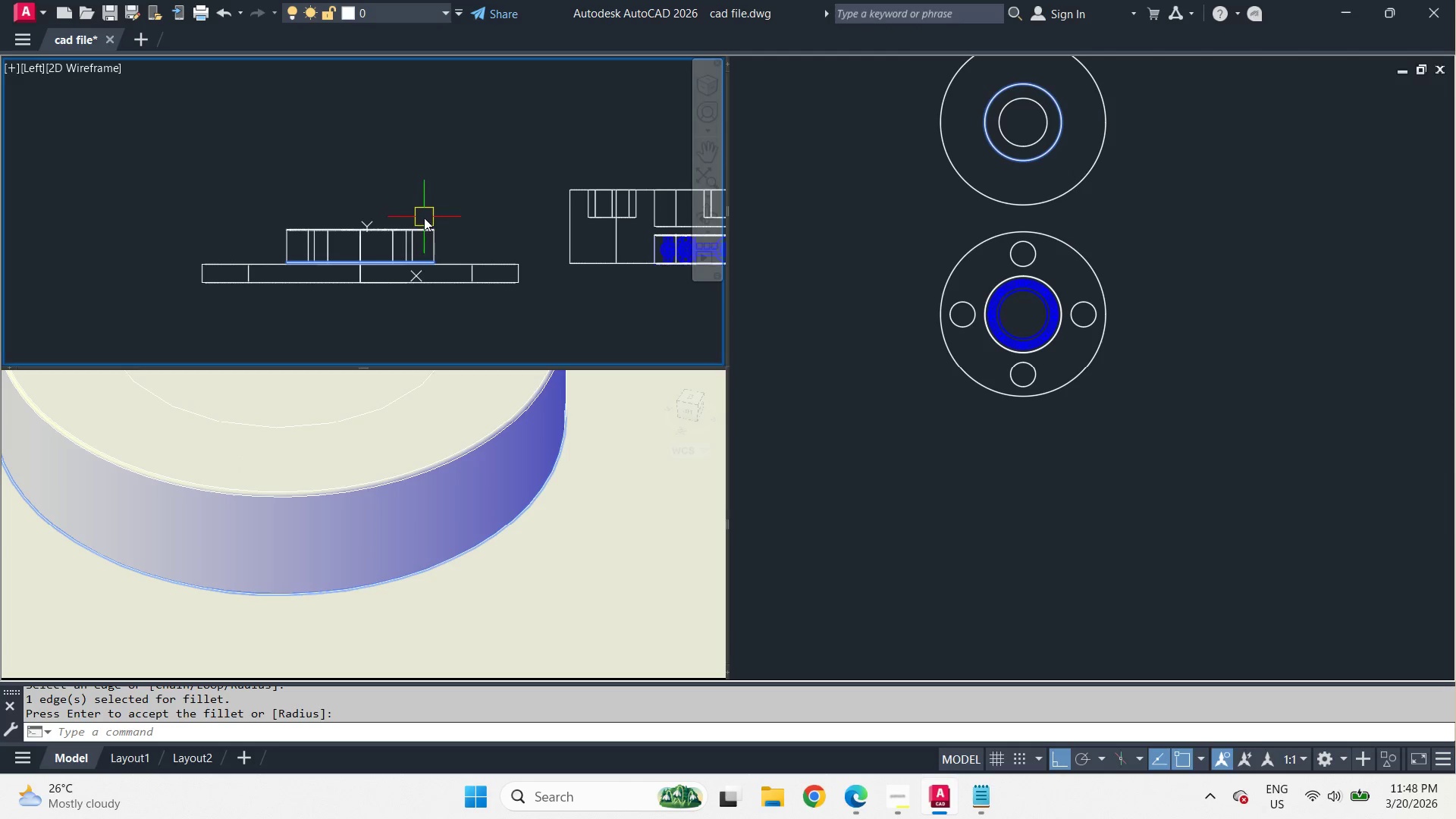 
left_click([425, 231])
 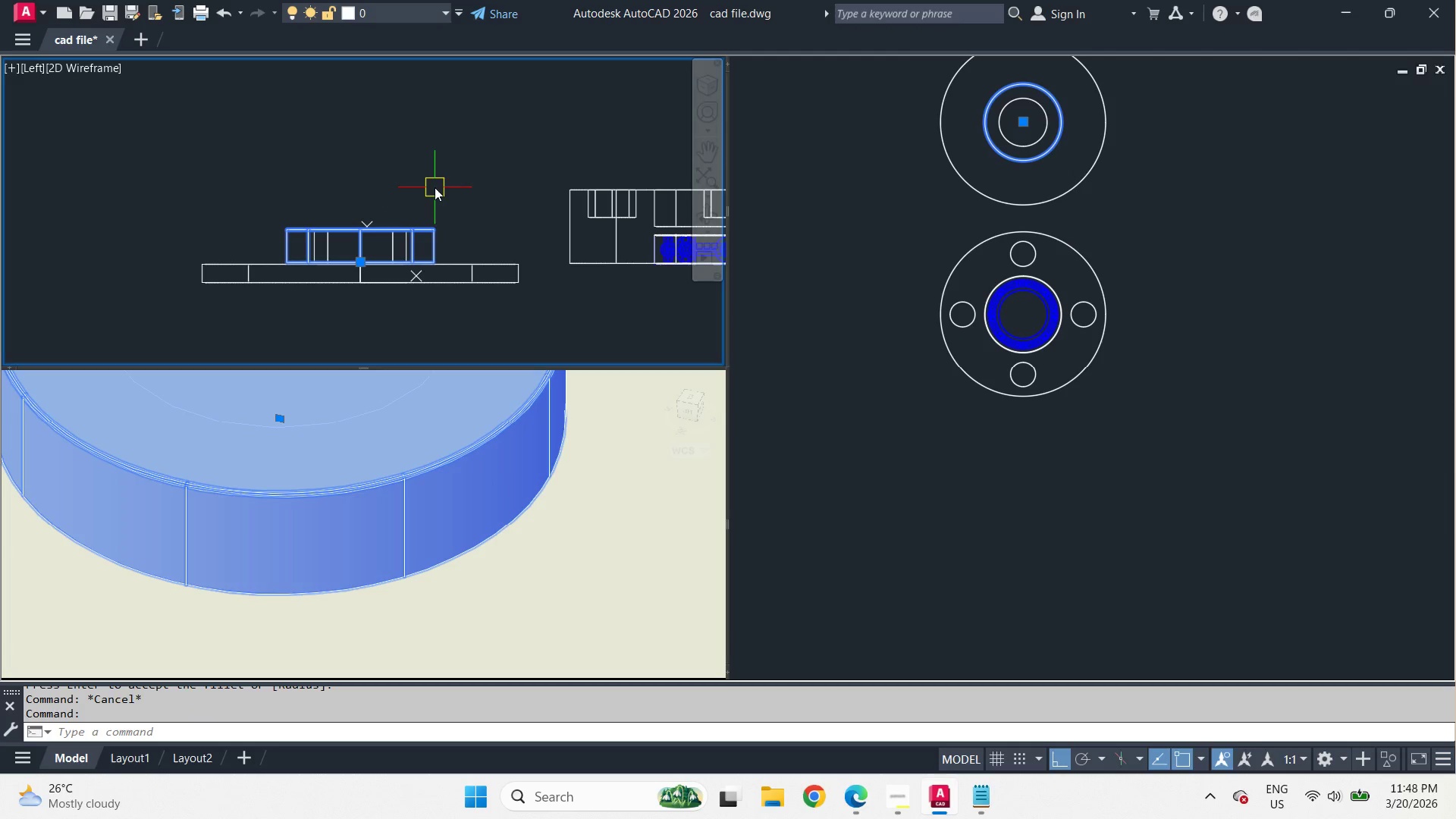 
scroll: coordinate [435, 187], scroll_direction: down, amount: 1.0
 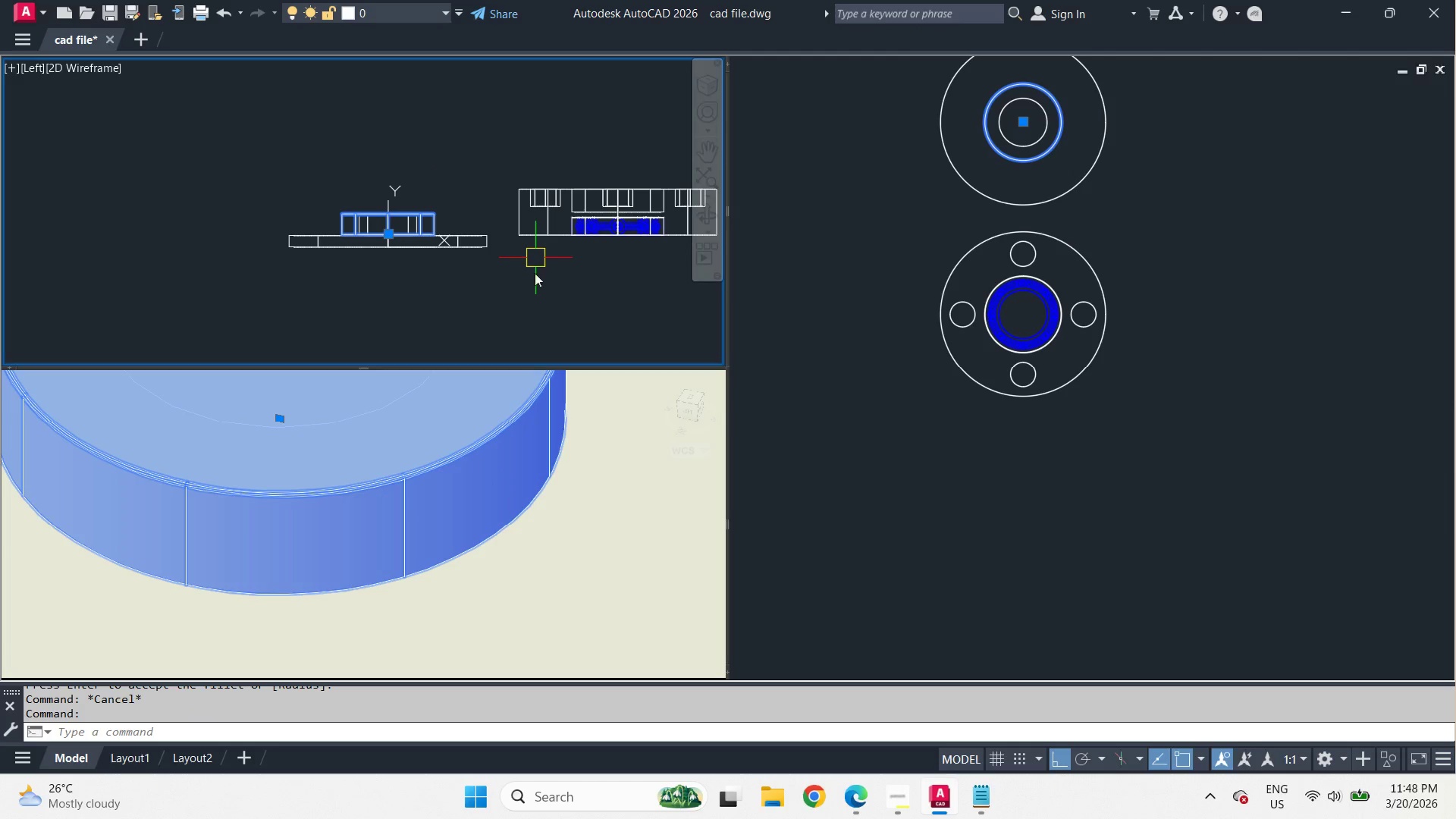 
key(M)
 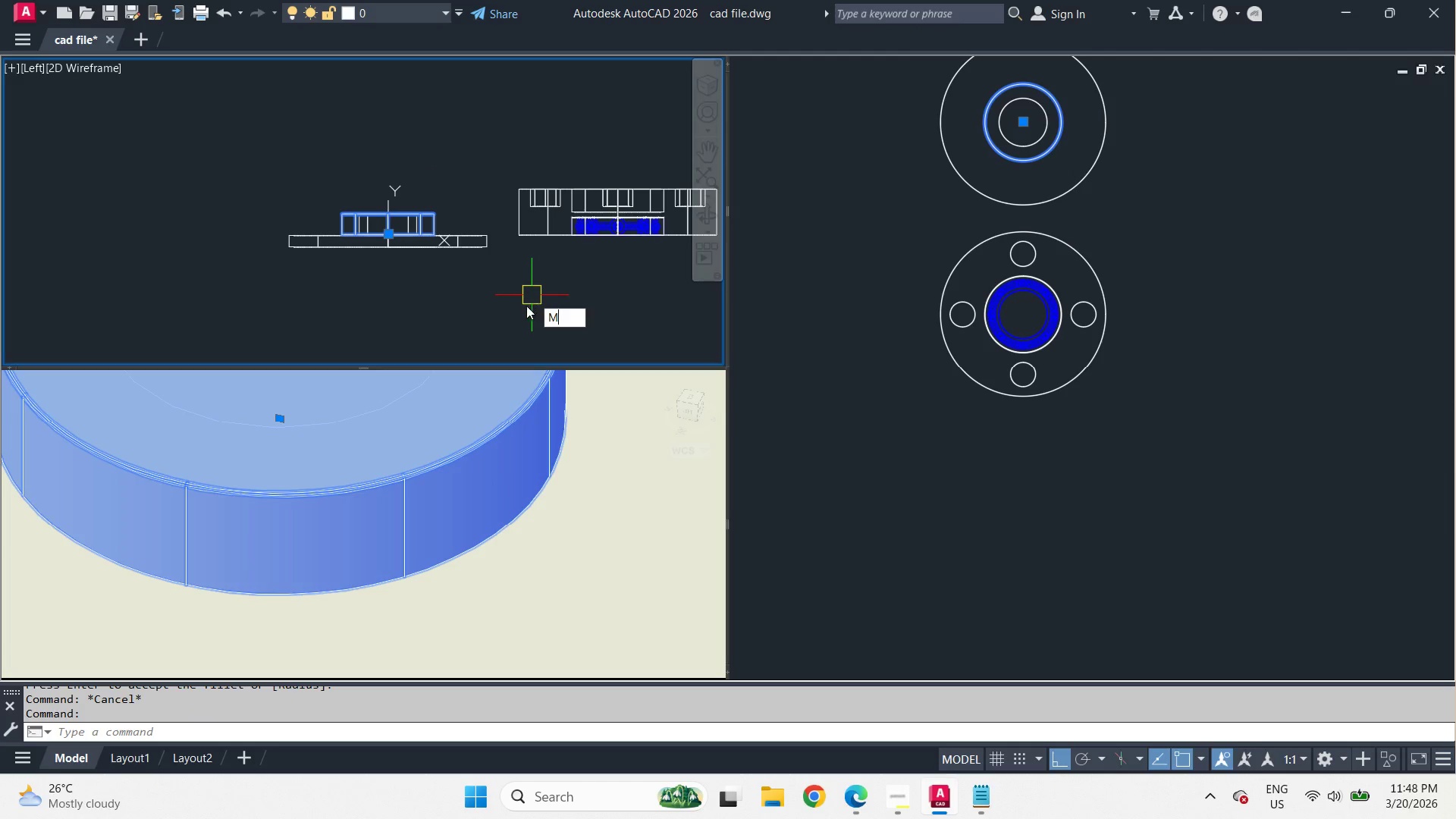 
key(Space)
 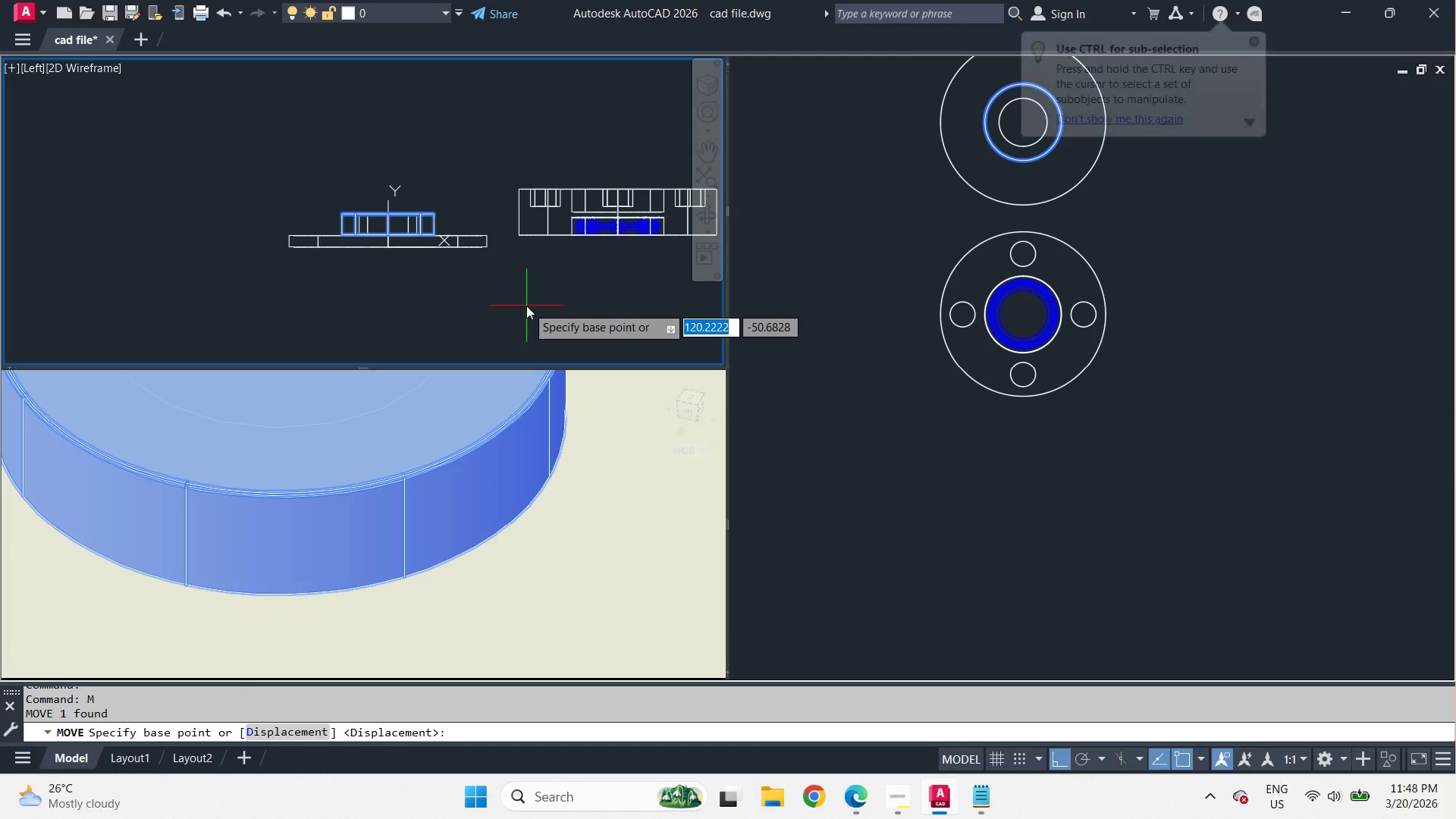 
left_click_drag(start_coordinate=[526, 306], to_coordinate=[551, 314])
 